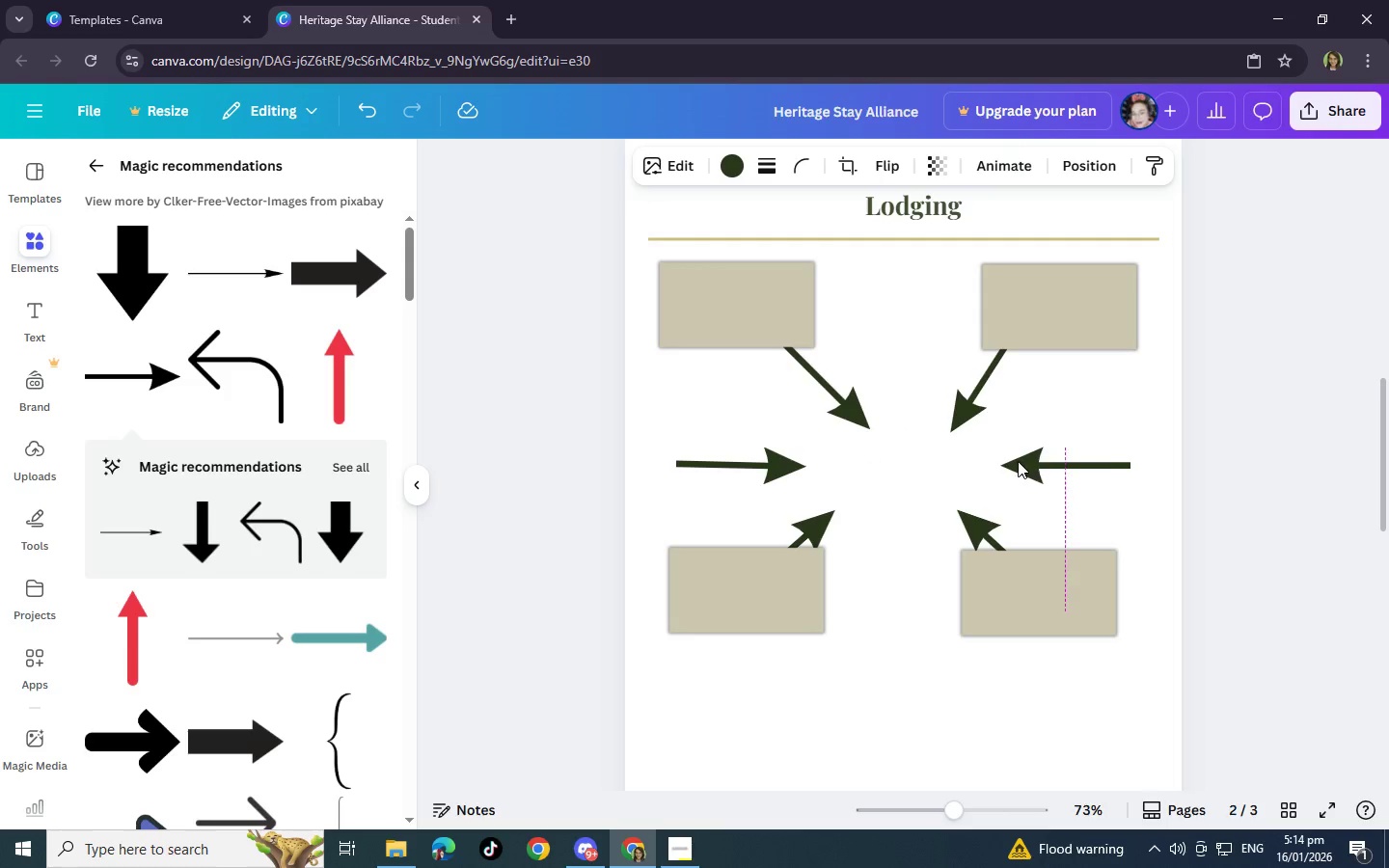 
key(ArrowRight)
 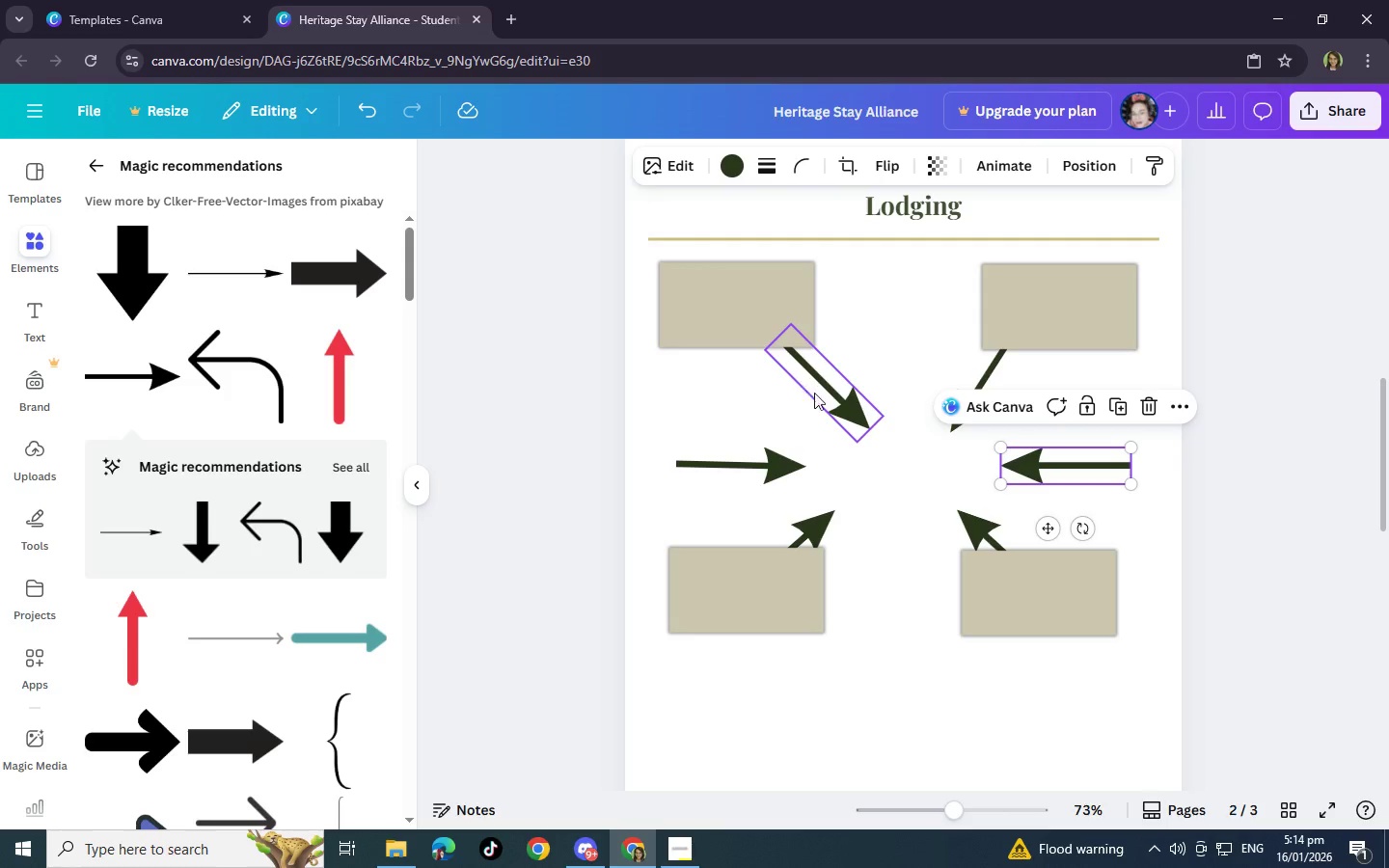 
left_click_drag(start_coordinate=[820, 389], to_coordinate=[813, 384])
 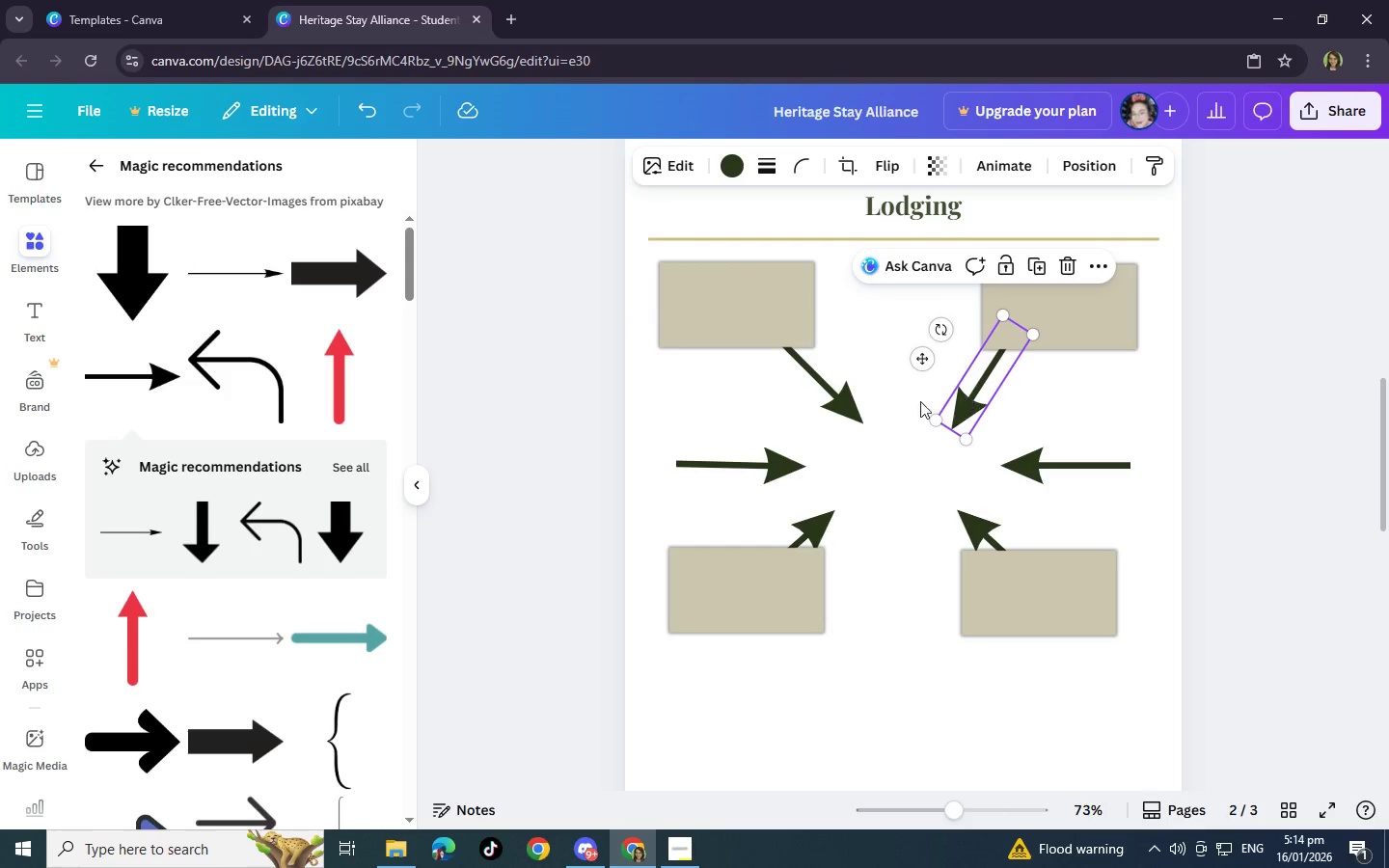 
left_click_drag(start_coordinate=[852, 409], to_coordinate=[847, 403])
 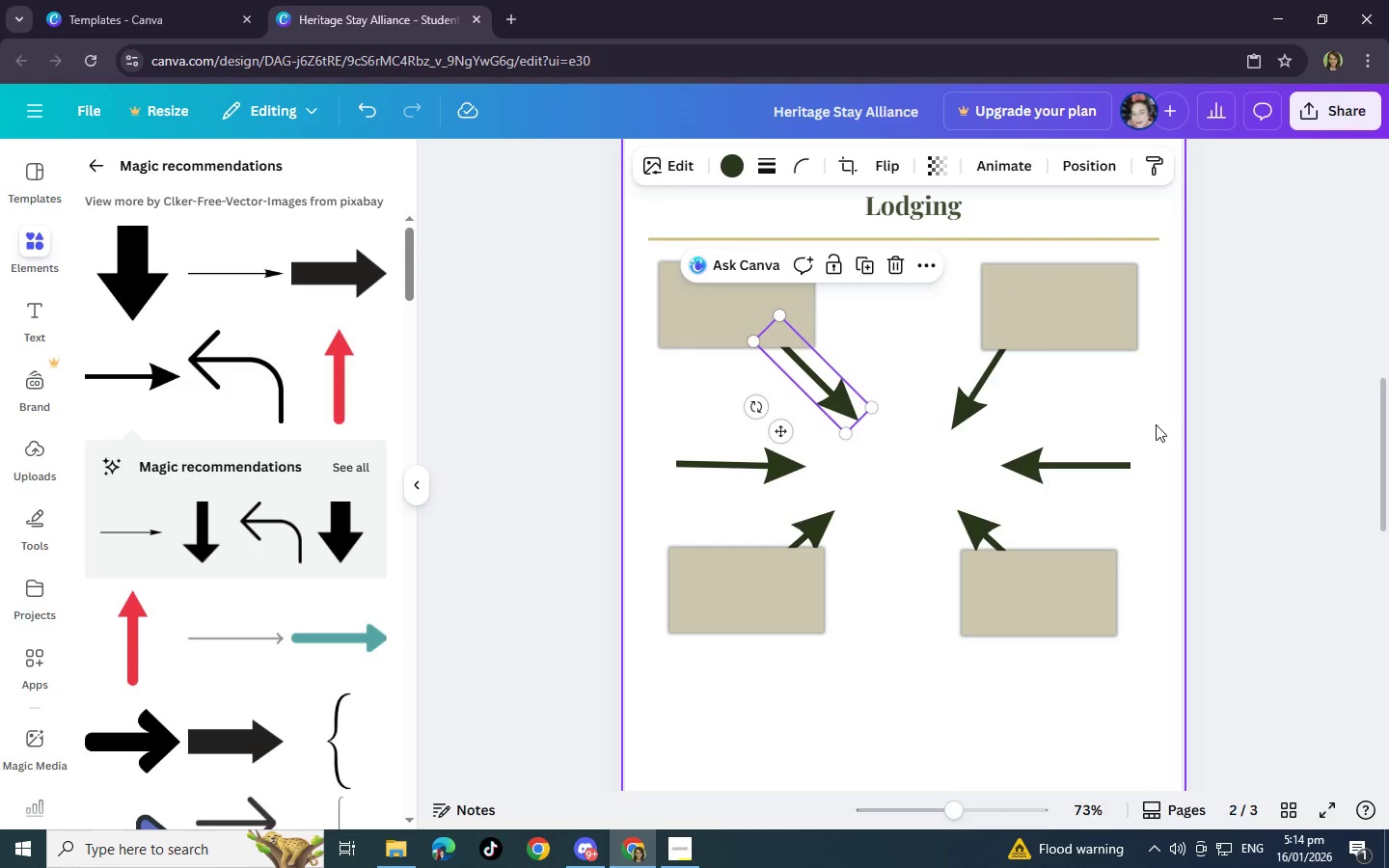 
left_click([1156, 424])
 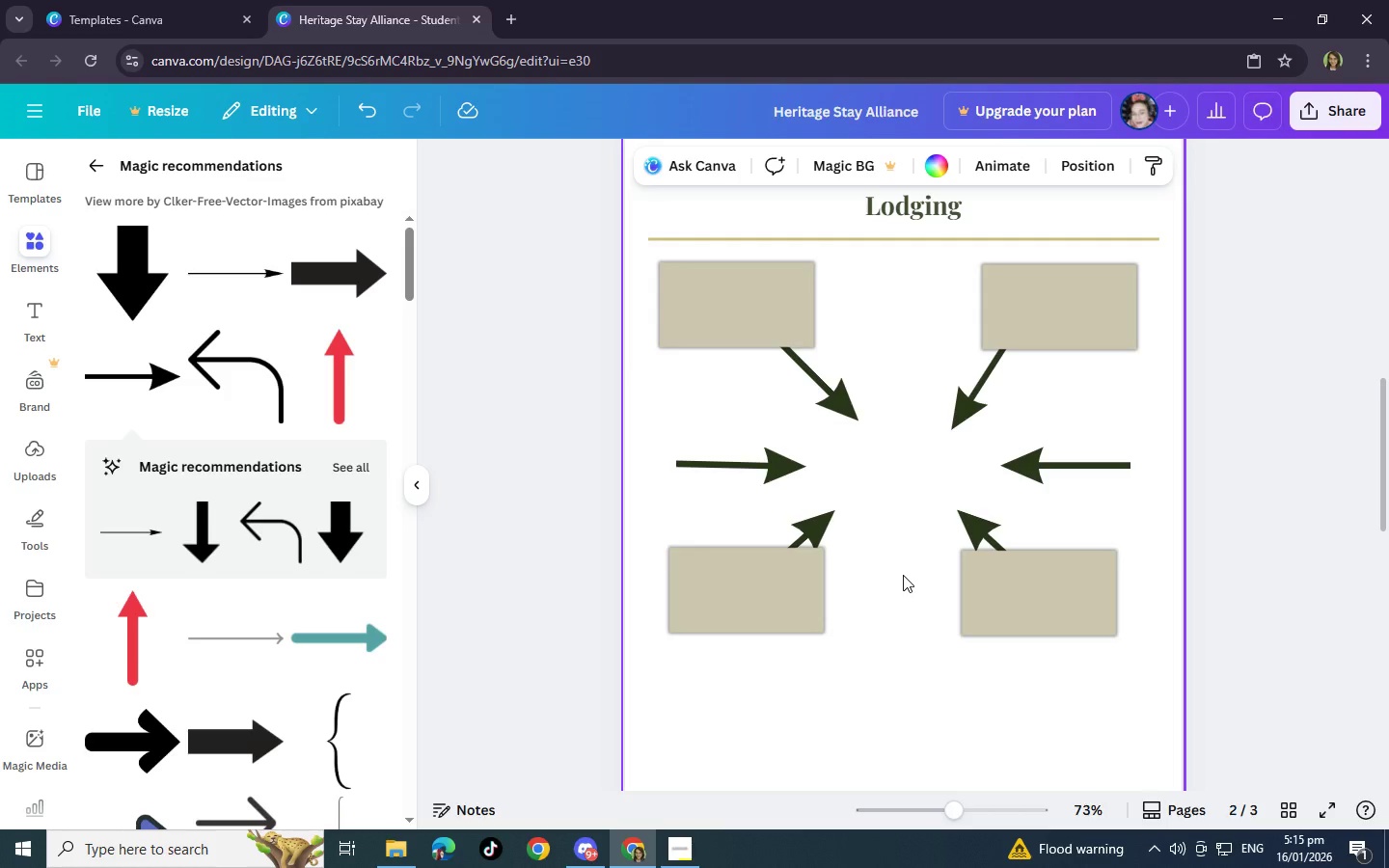 
wait(17.91)
 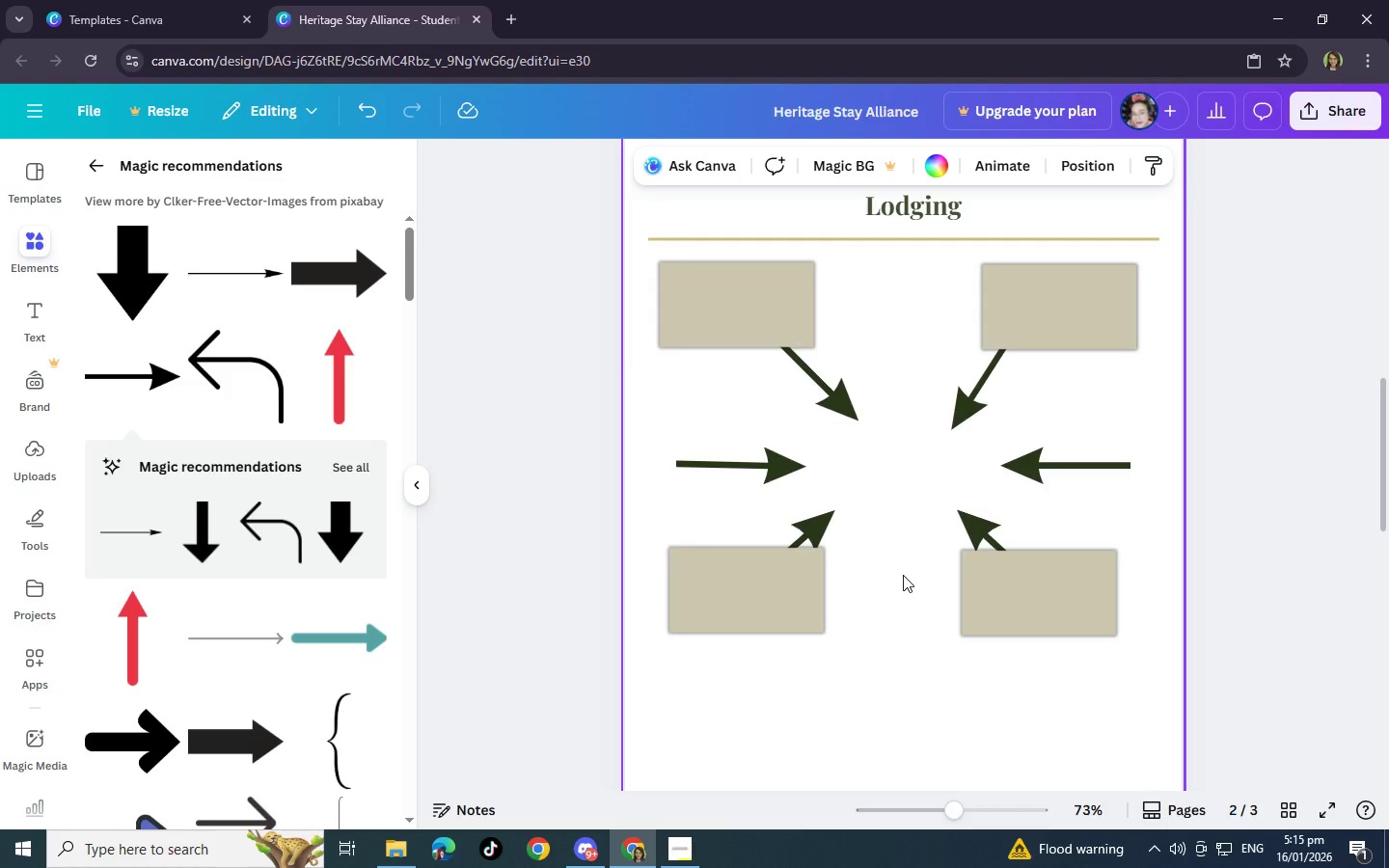 
left_click([32, 246])
 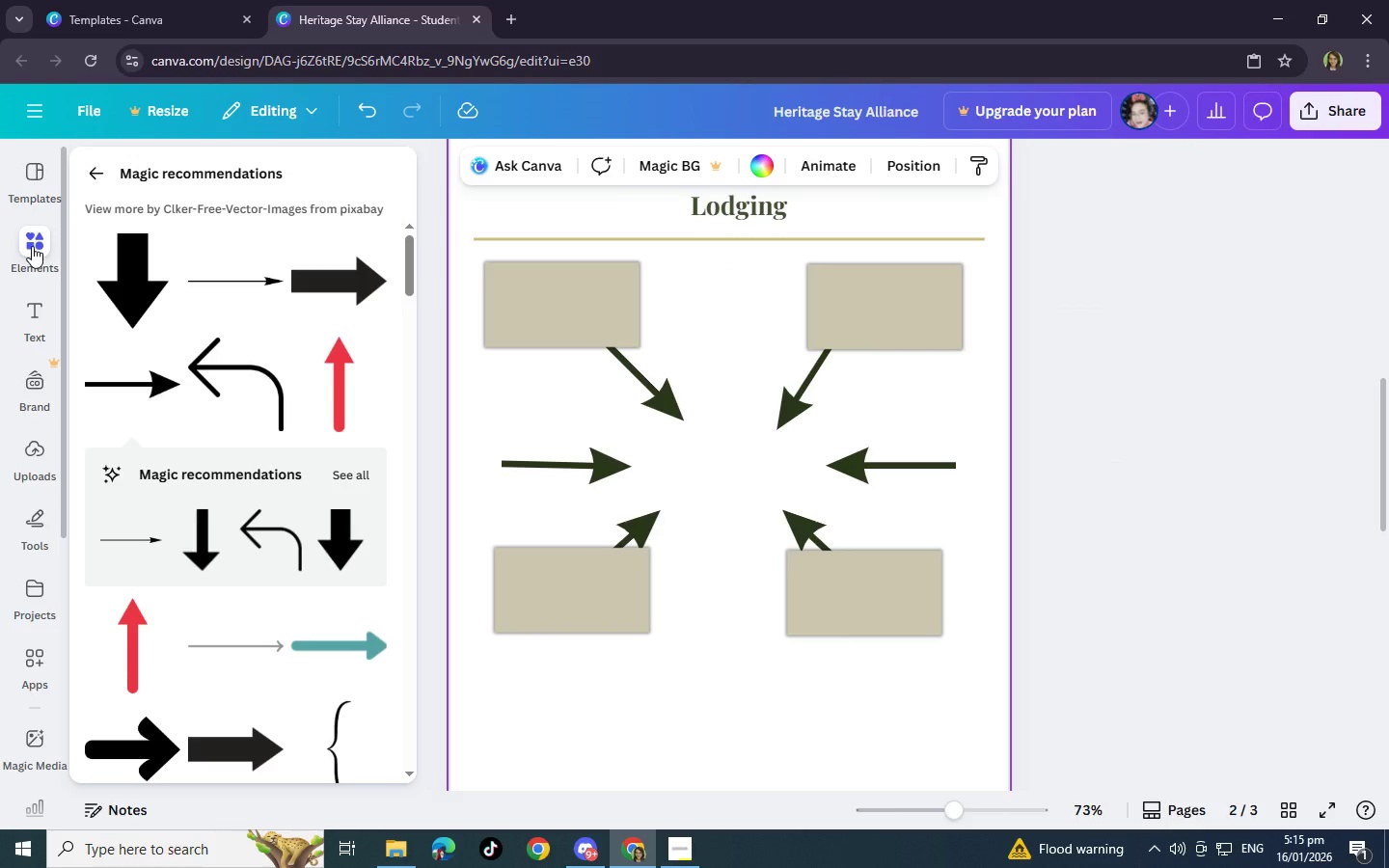 
left_click([32, 246])
 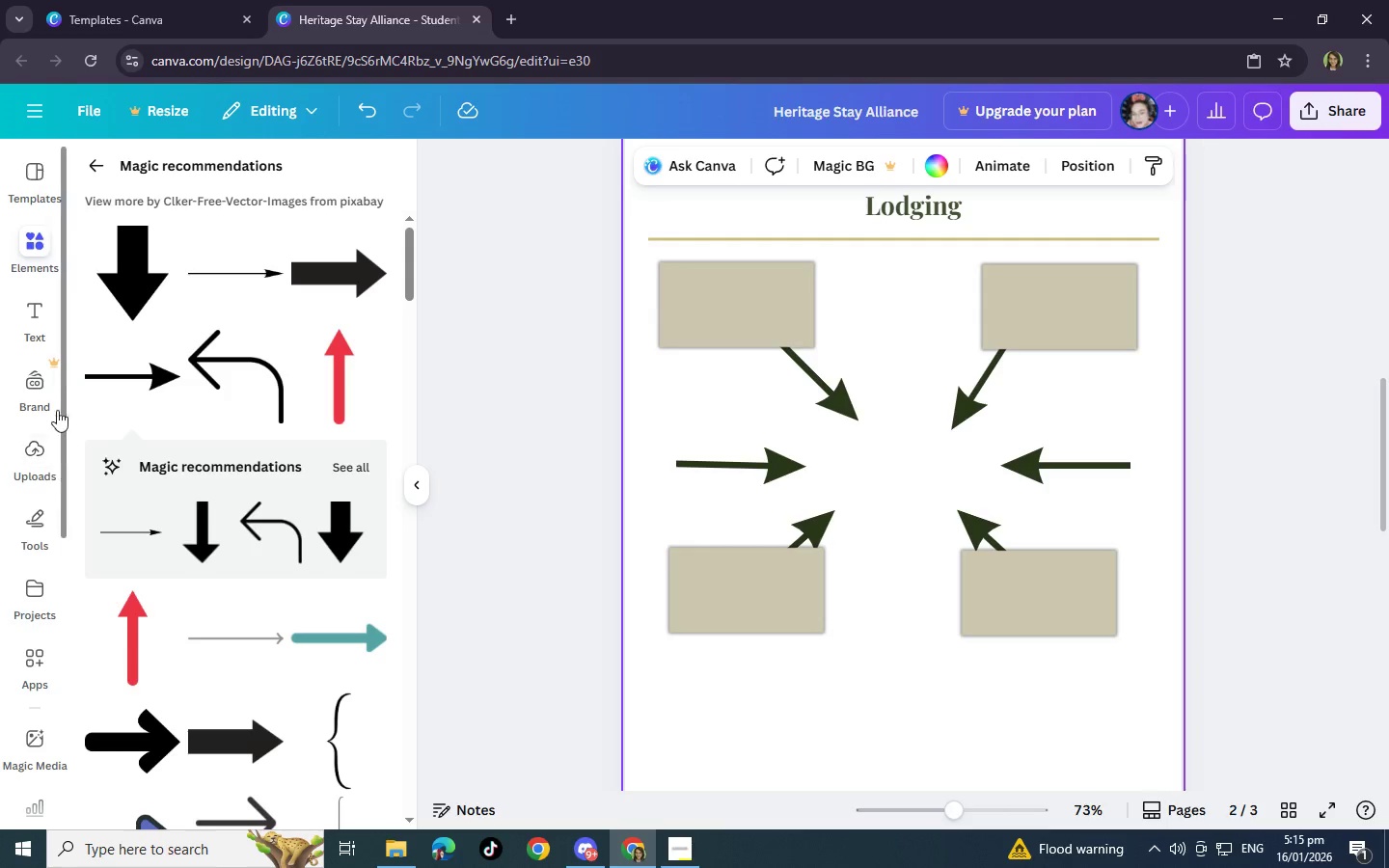 
left_click([95, 159])
 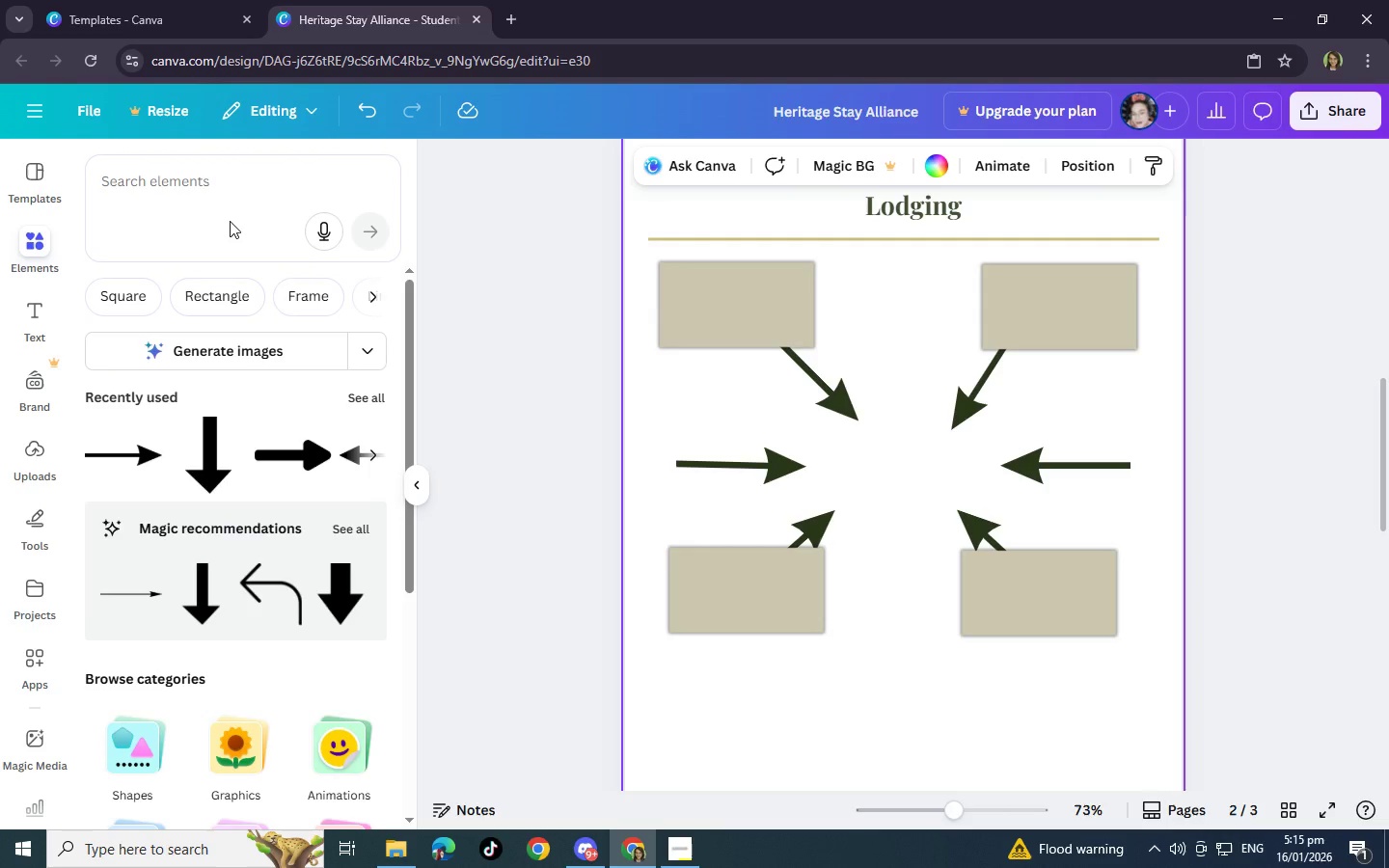 
left_click([368, 306])
 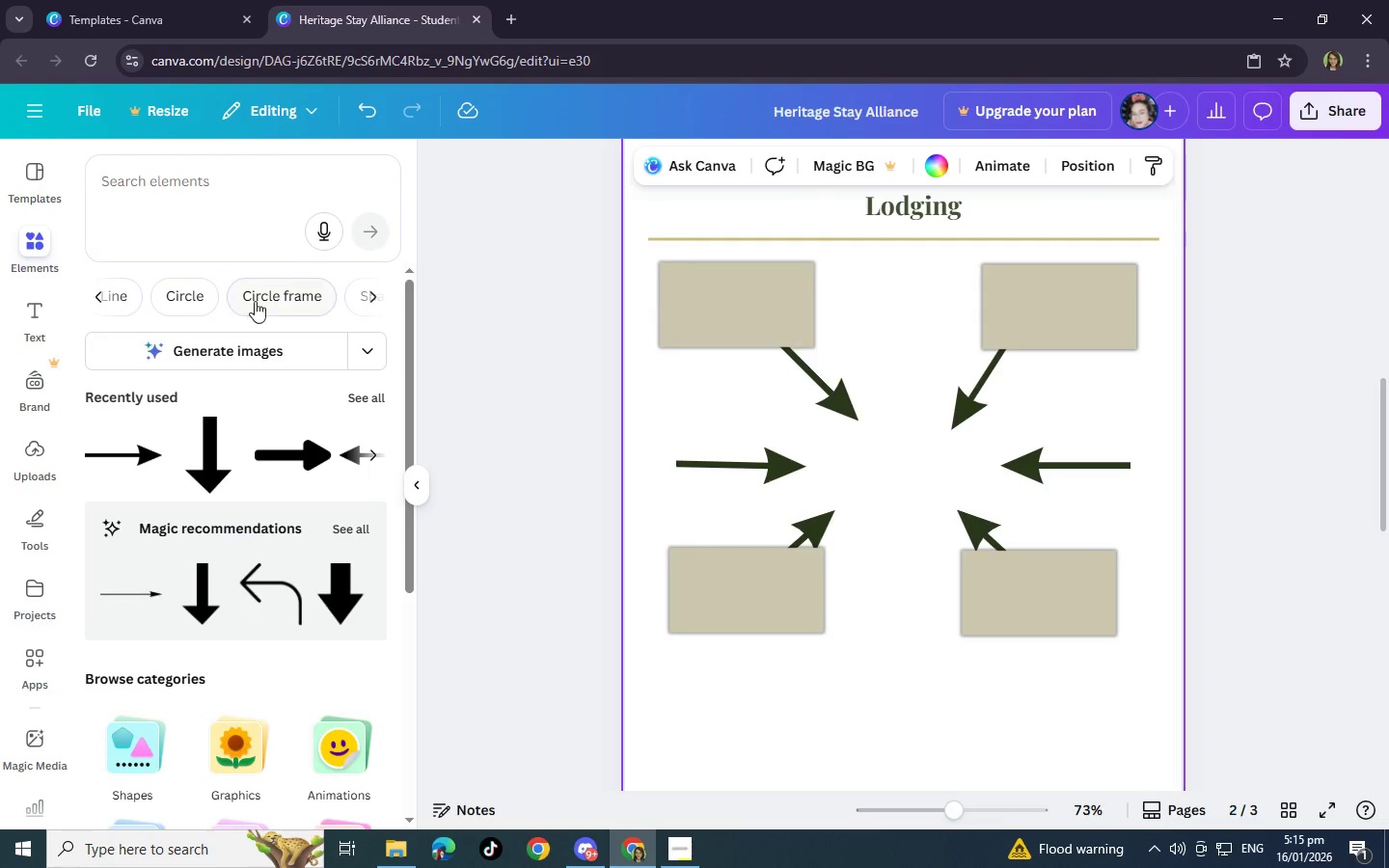 
left_click([187, 295])
 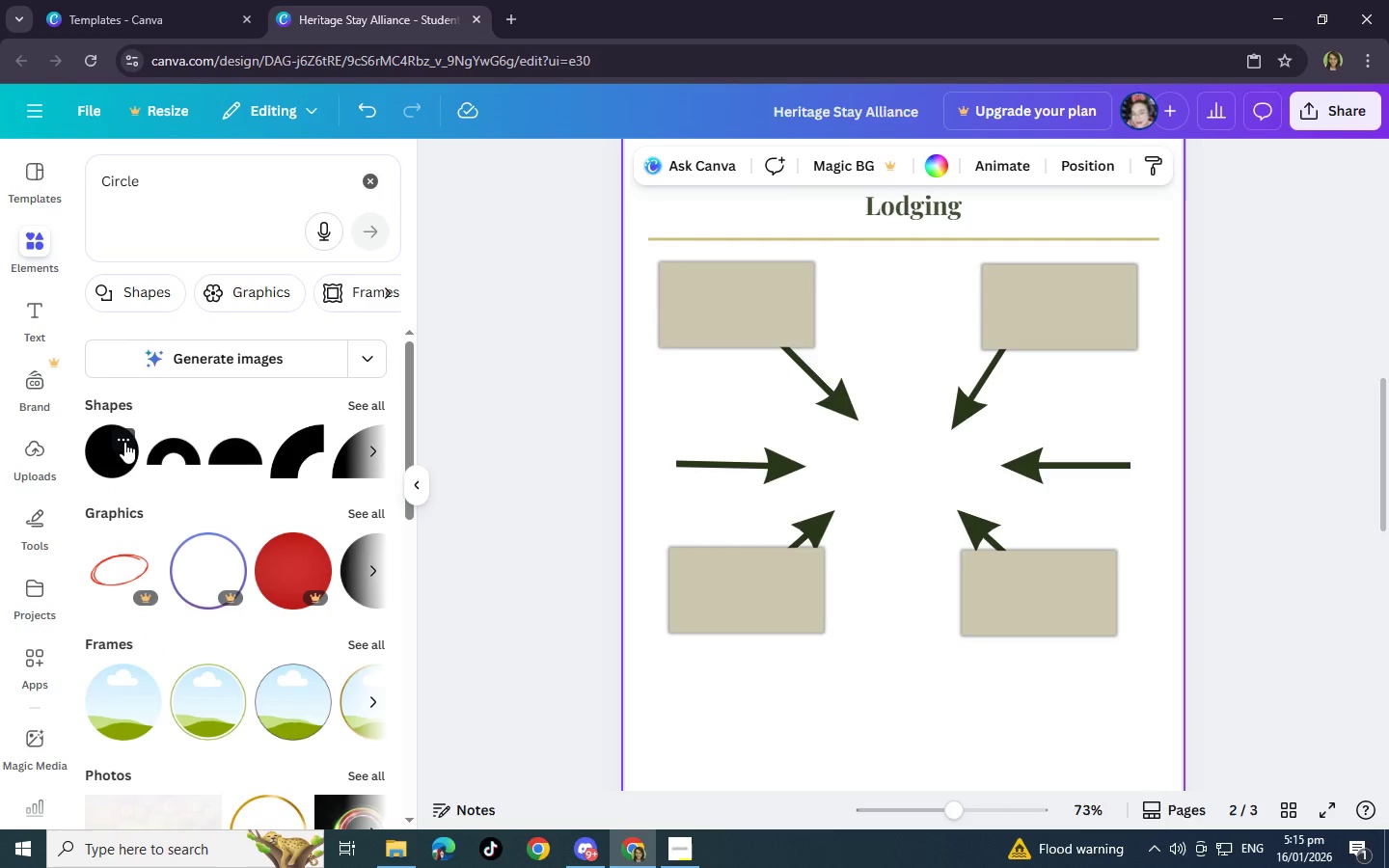 
wait(7.61)
 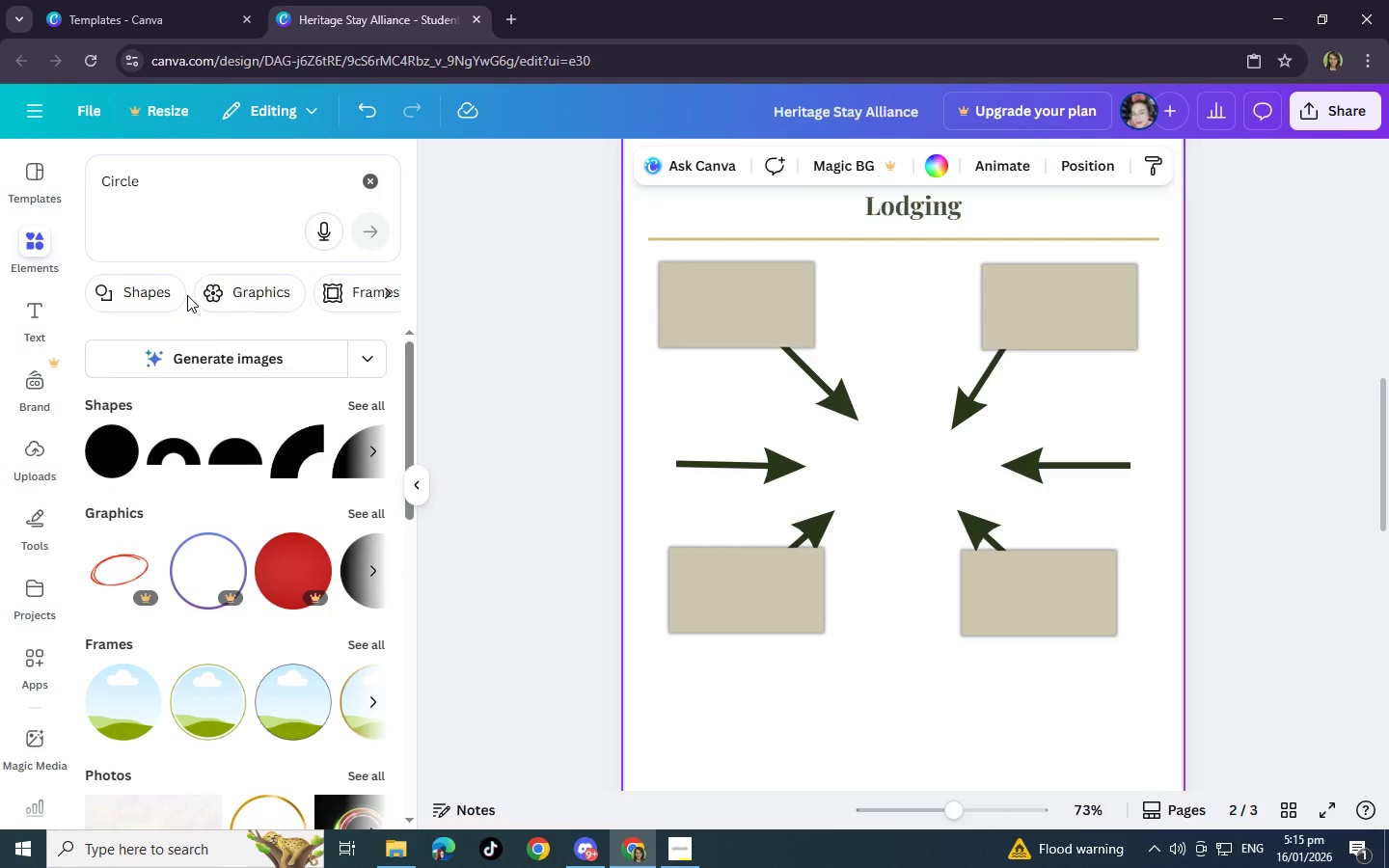 
left_click([368, 401])
 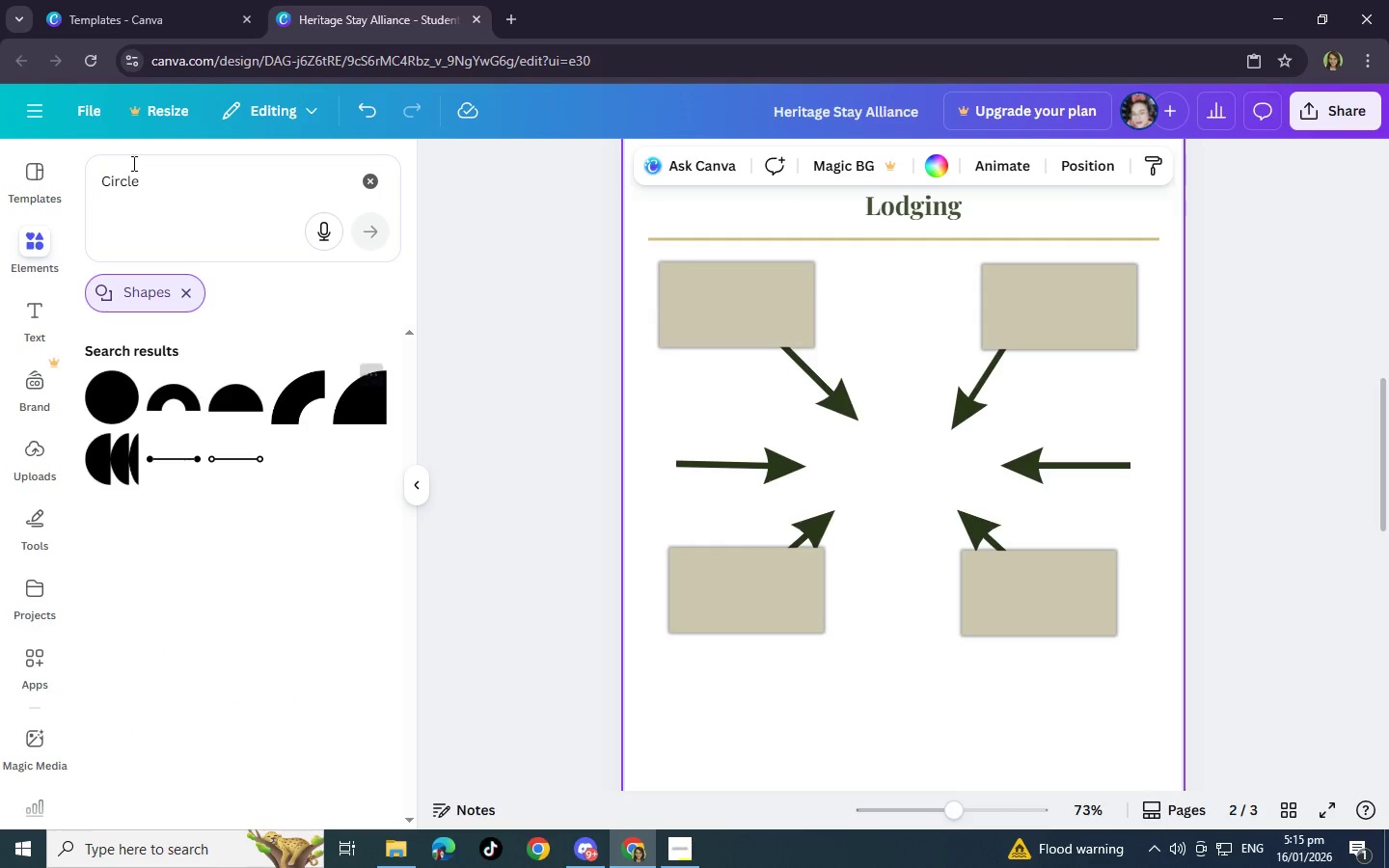 
left_click([149, 191])
 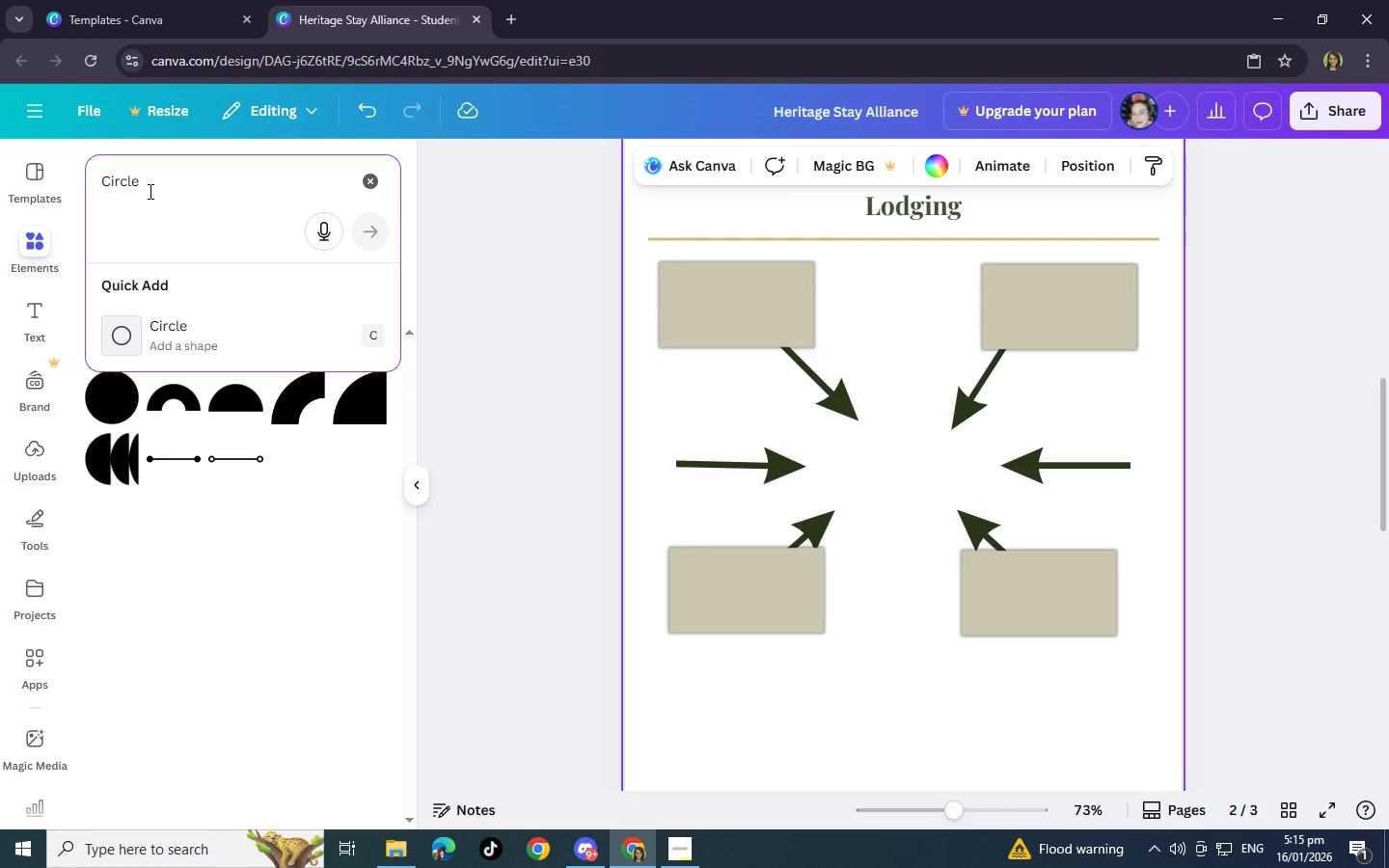 
key(Backspace)
key(Backspace)
key(Backspace)
key(Backspace)
key(Backspace)
key(Backspace)
key(Backspace)
type(coin)
 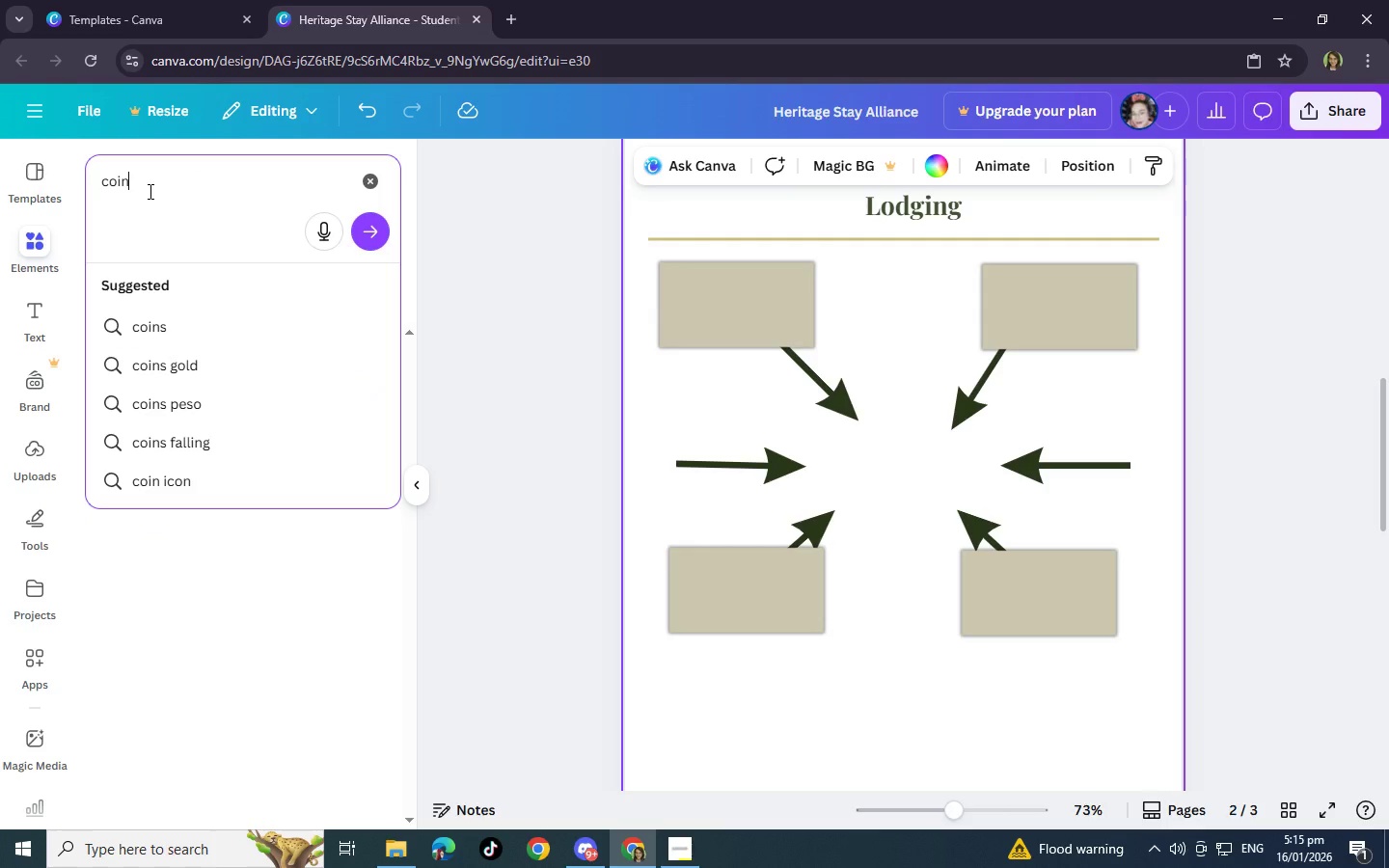 
key(Enter)
 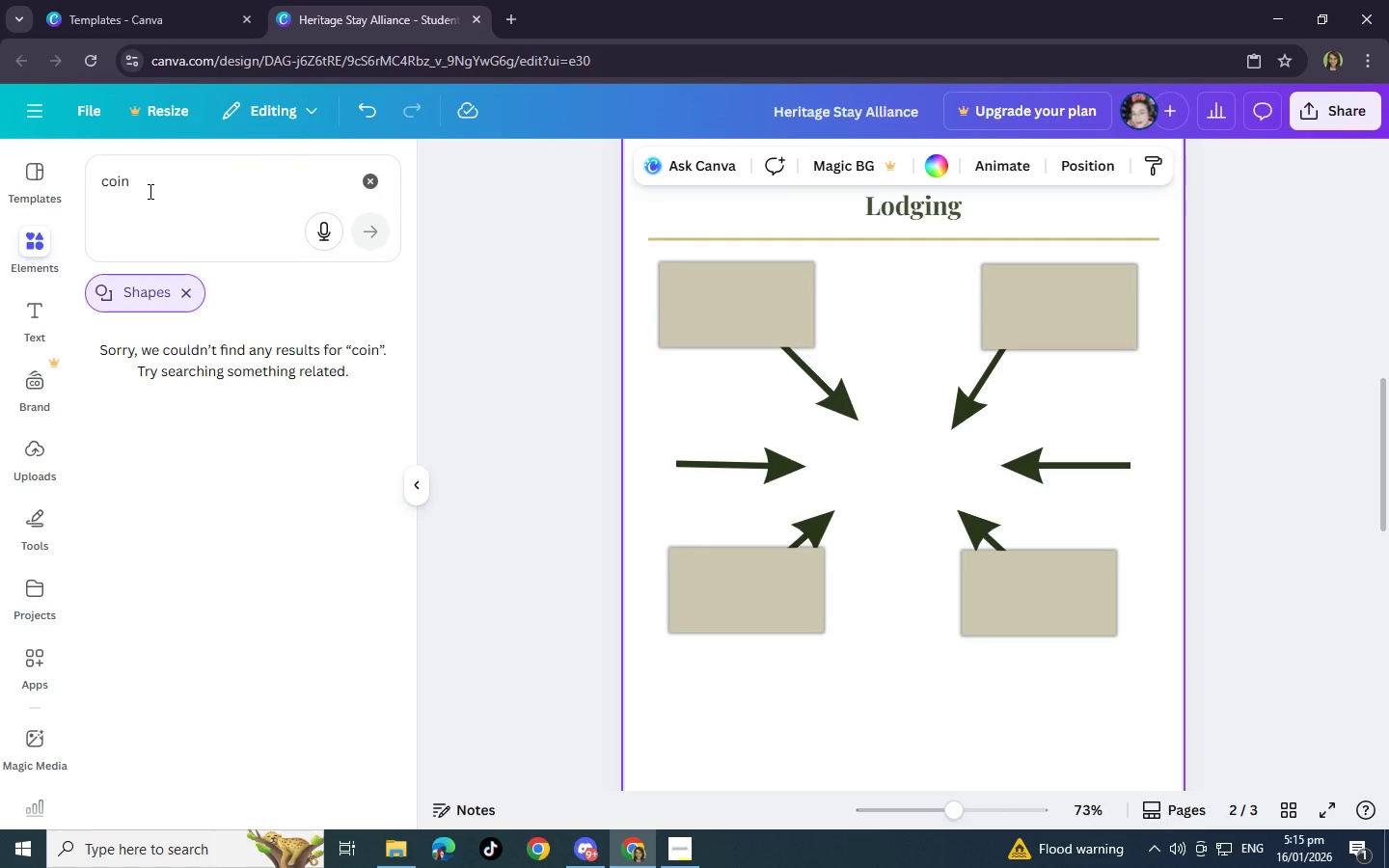 
wait(6.12)
 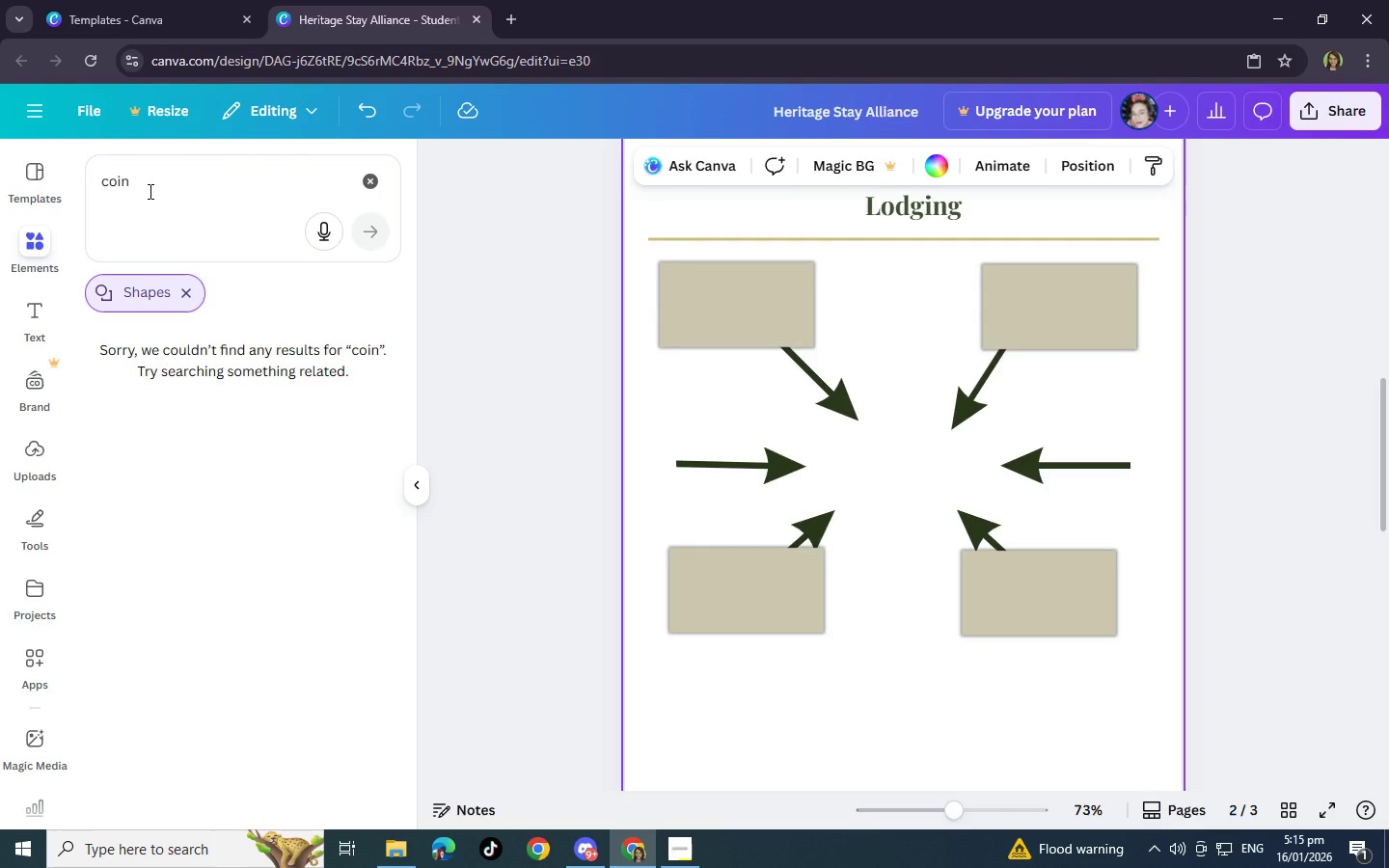 
left_click([184, 291])
 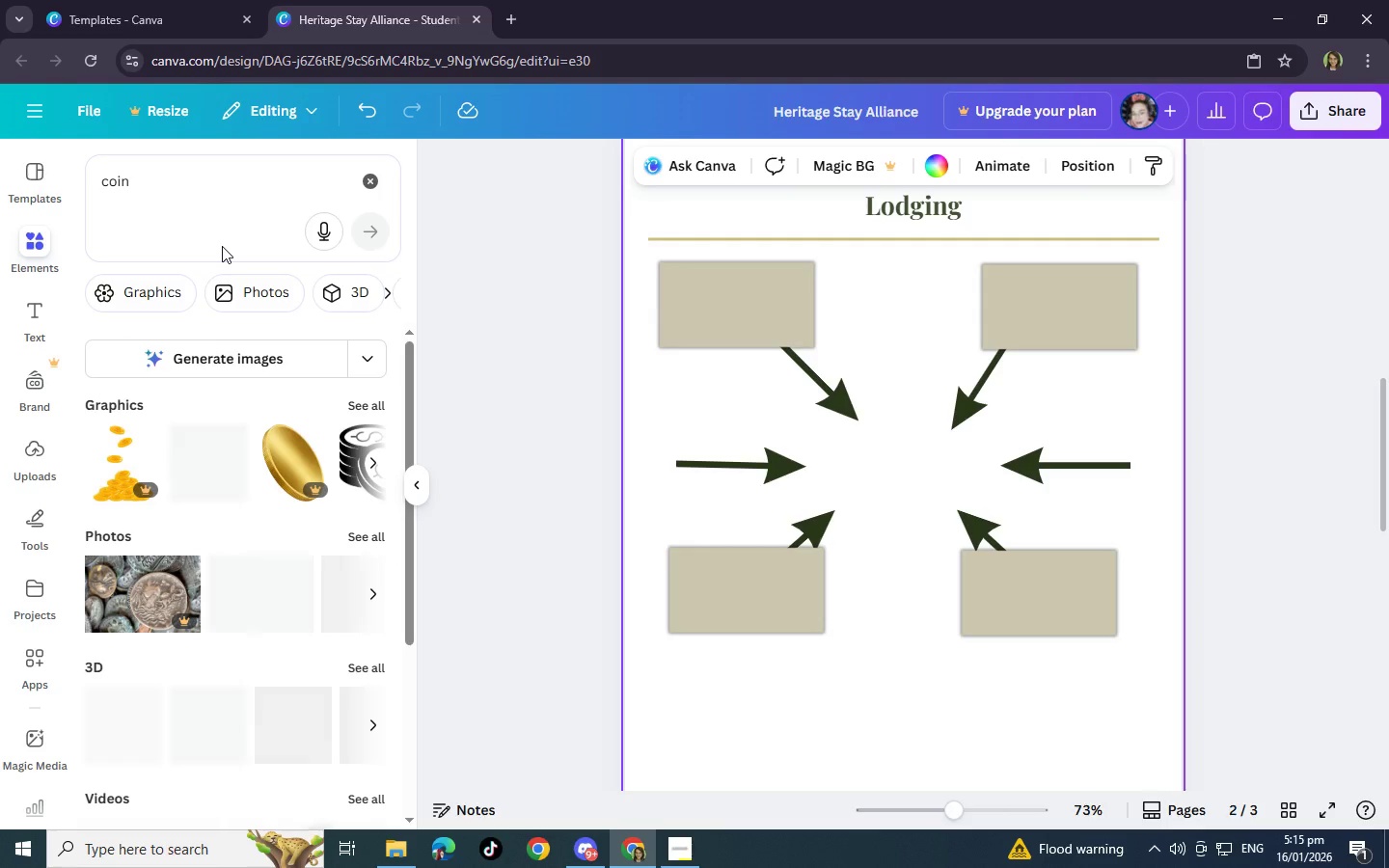 
left_click([155, 291])
 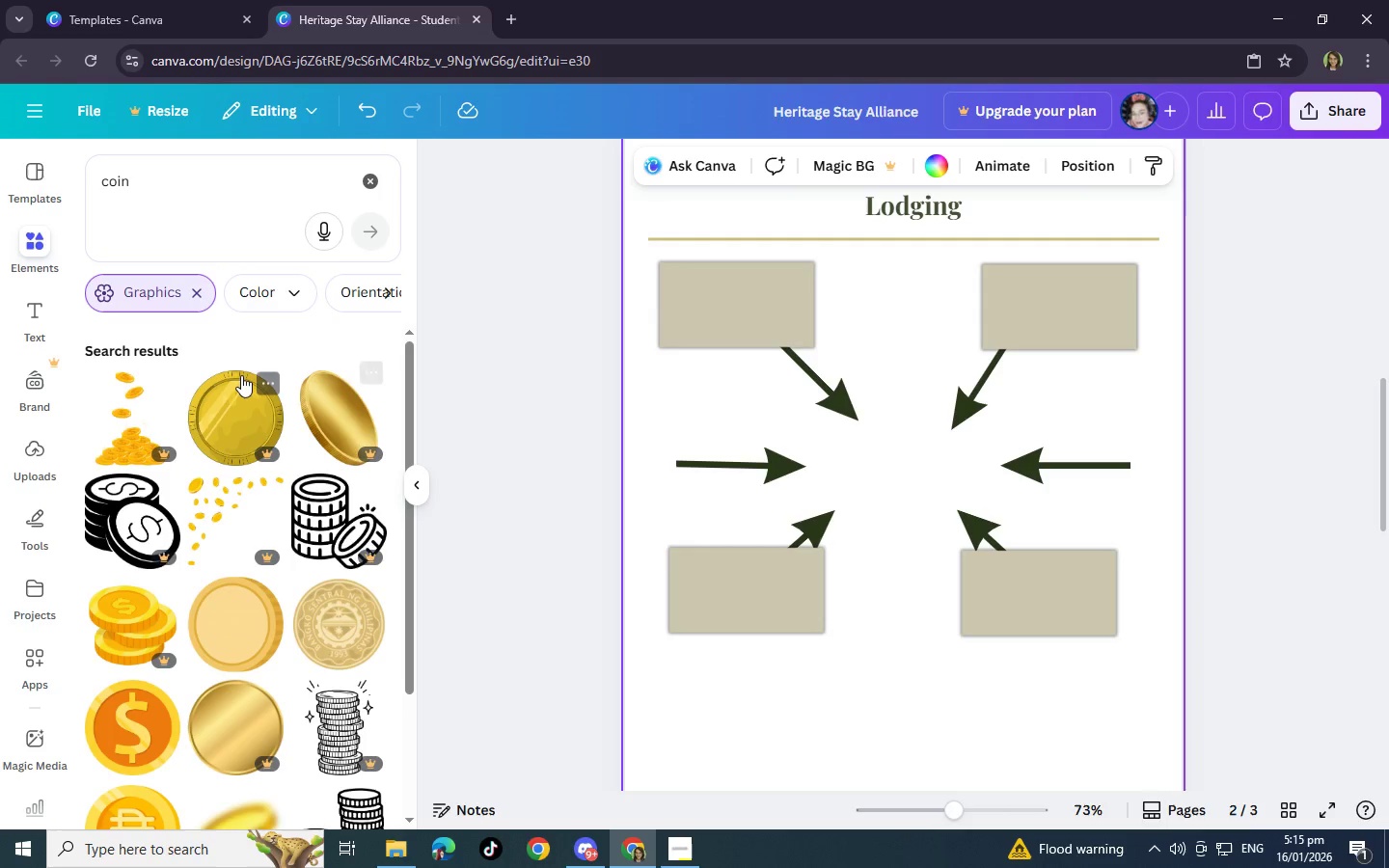 
scroll: coordinate [212, 477], scroll_direction: down, amount: 12.0
 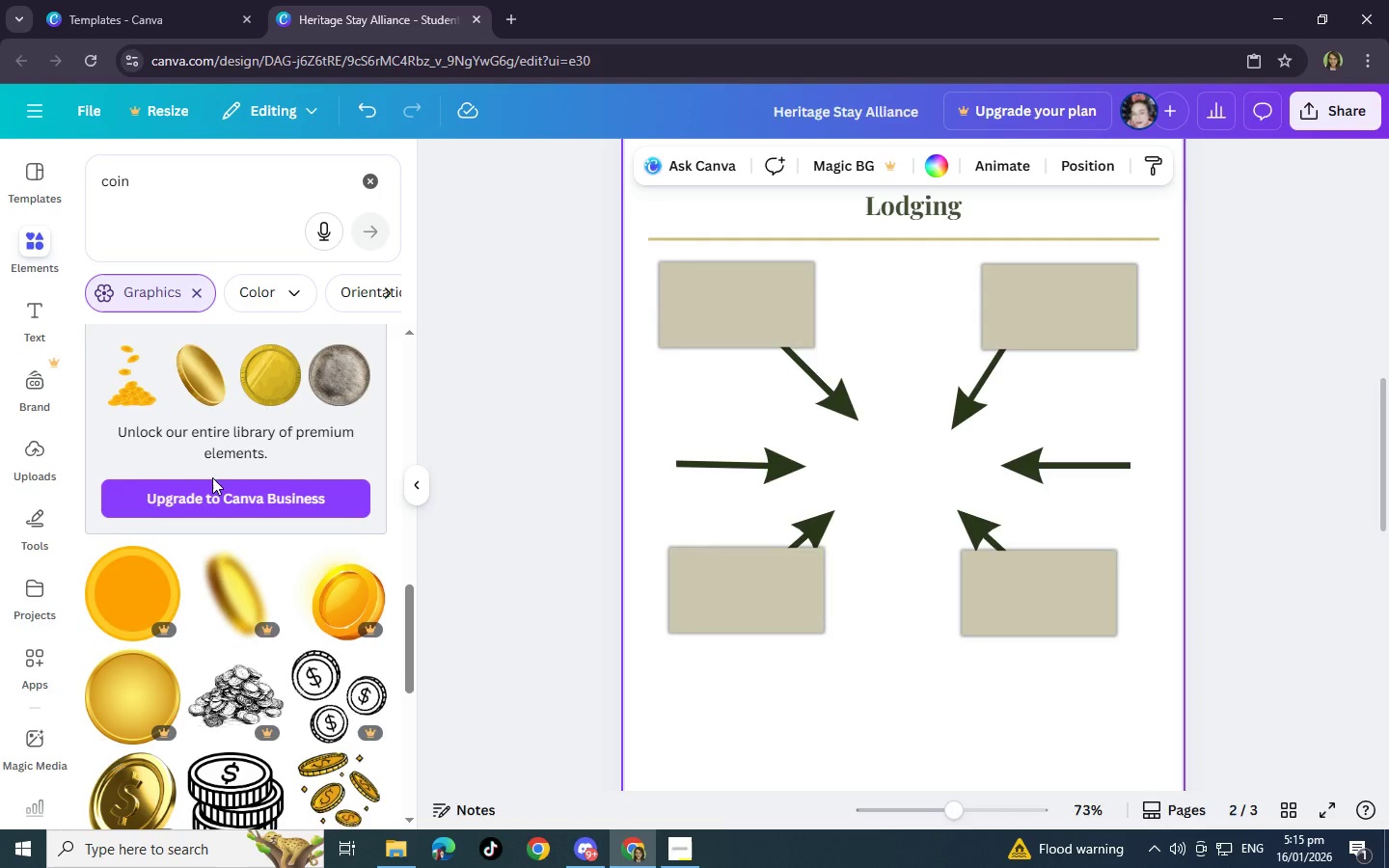 
scroll: coordinate [134, 557], scroll_direction: down, amount: 9.0
 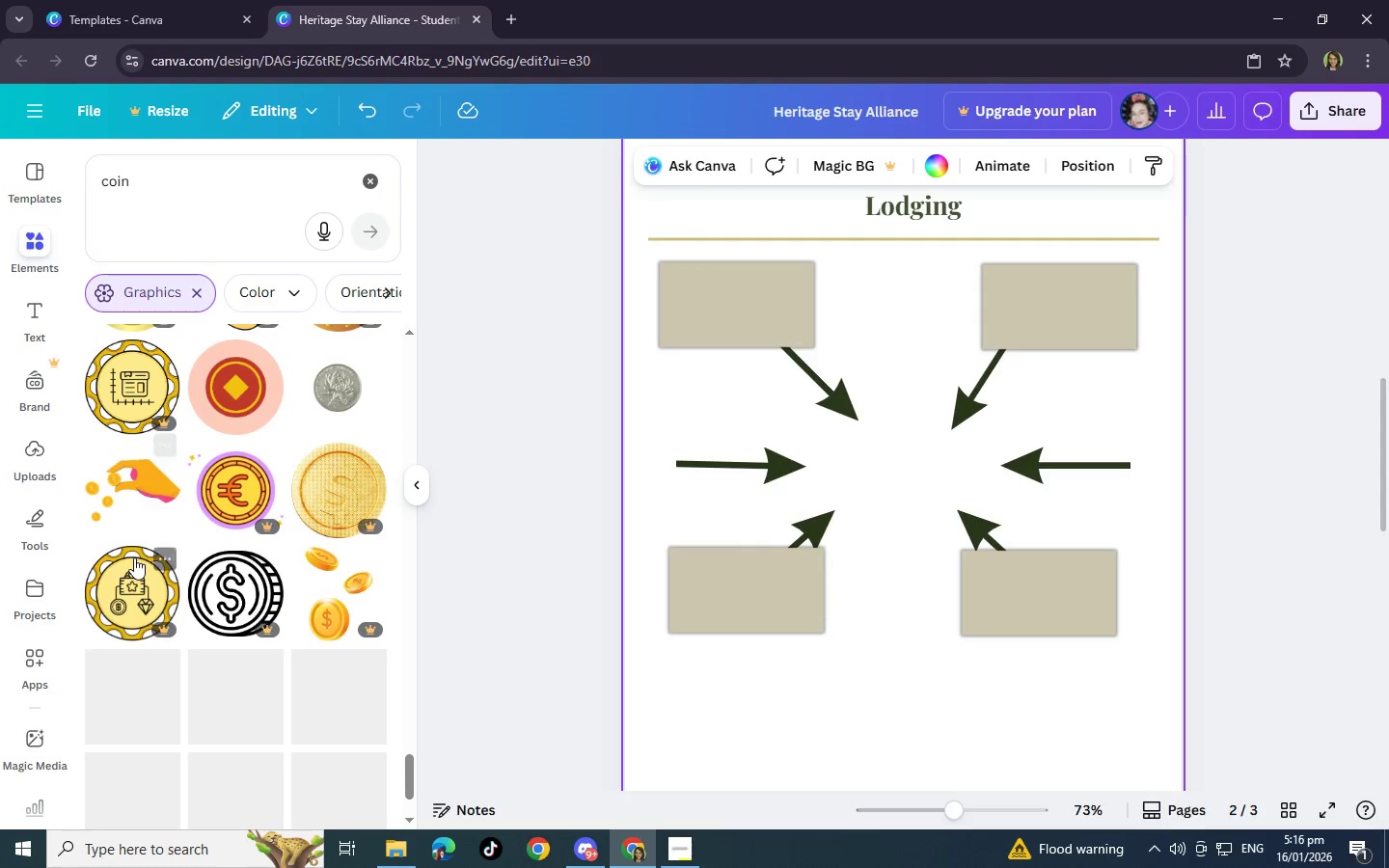 
scroll: coordinate [134, 557], scroll_direction: down, amount: 9.0
 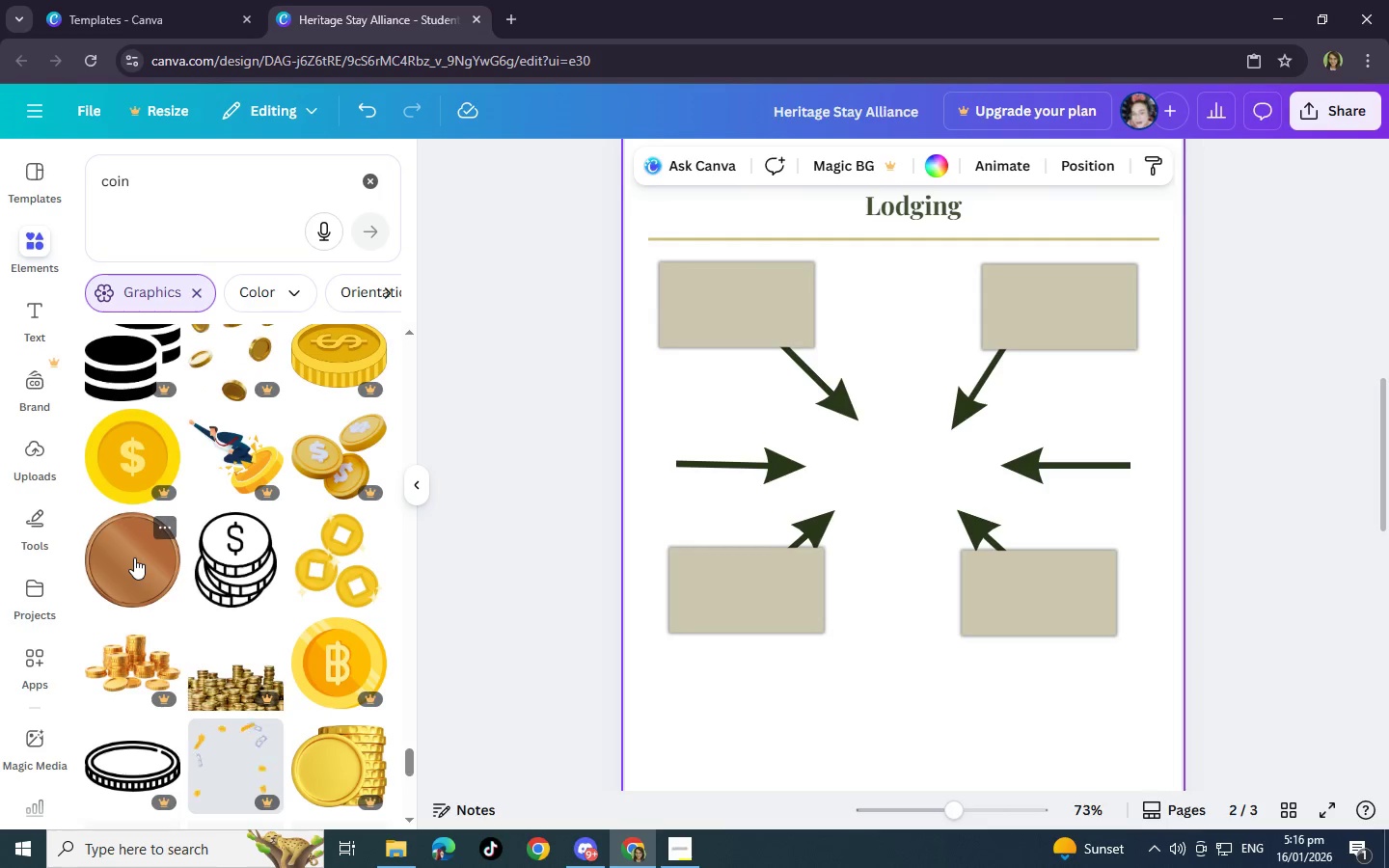 
left_click([134, 557])
 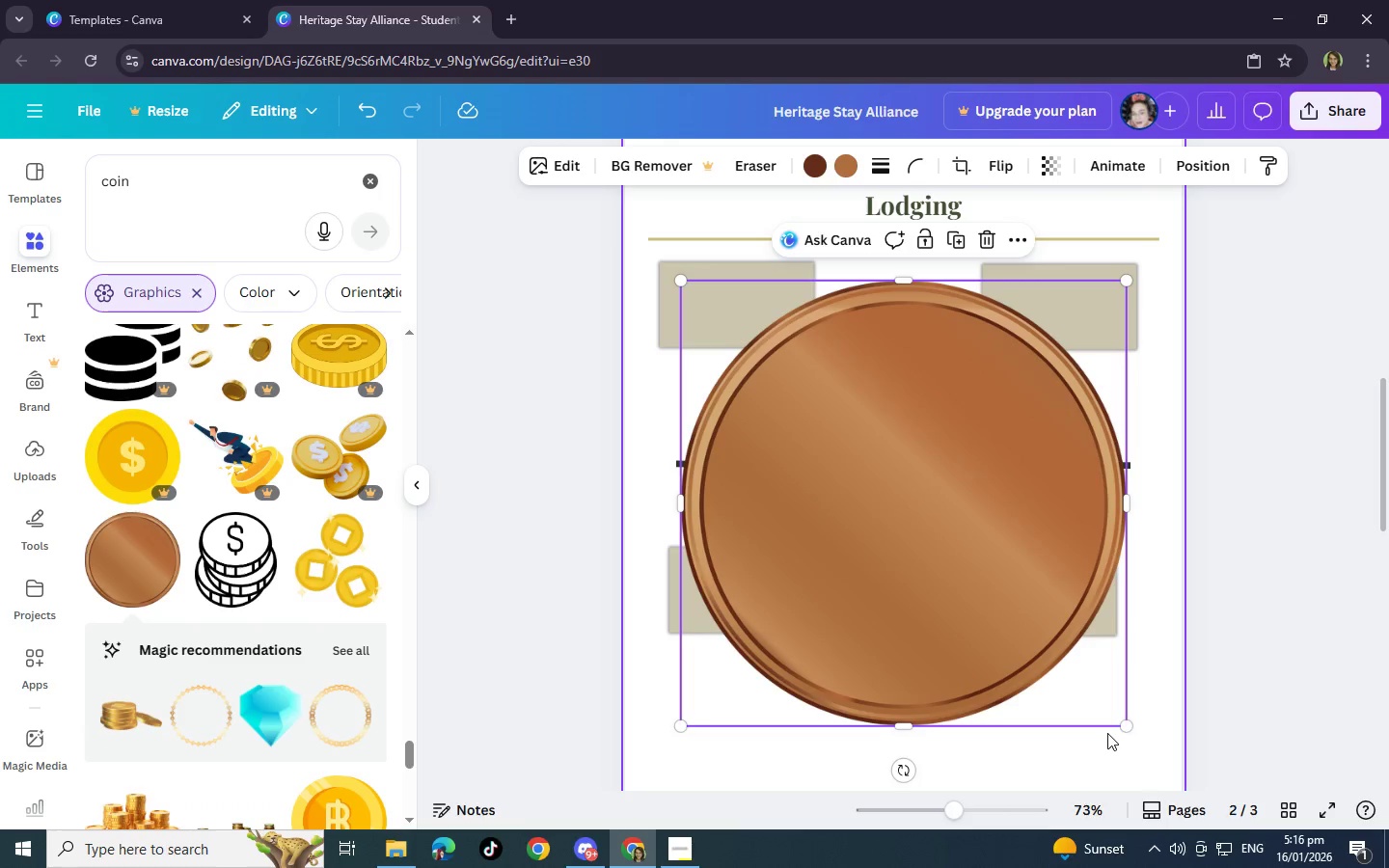 
left_click_drag(start_coordinate=[1125, 730], to_coordinate=[842, 377])
 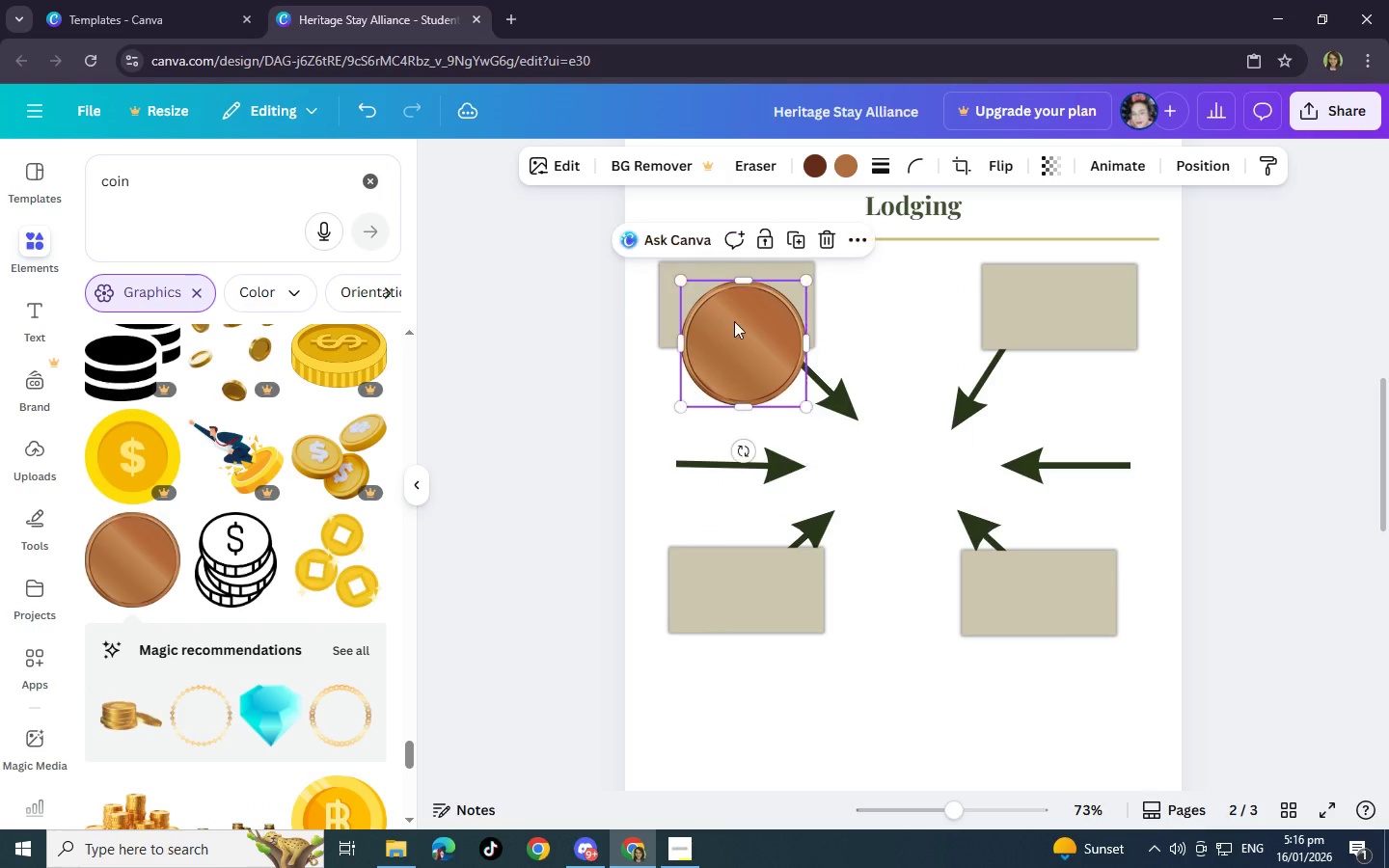 
left_click_drag(start_coordinate=[734, 321], to_coordinate=[897, 450])
 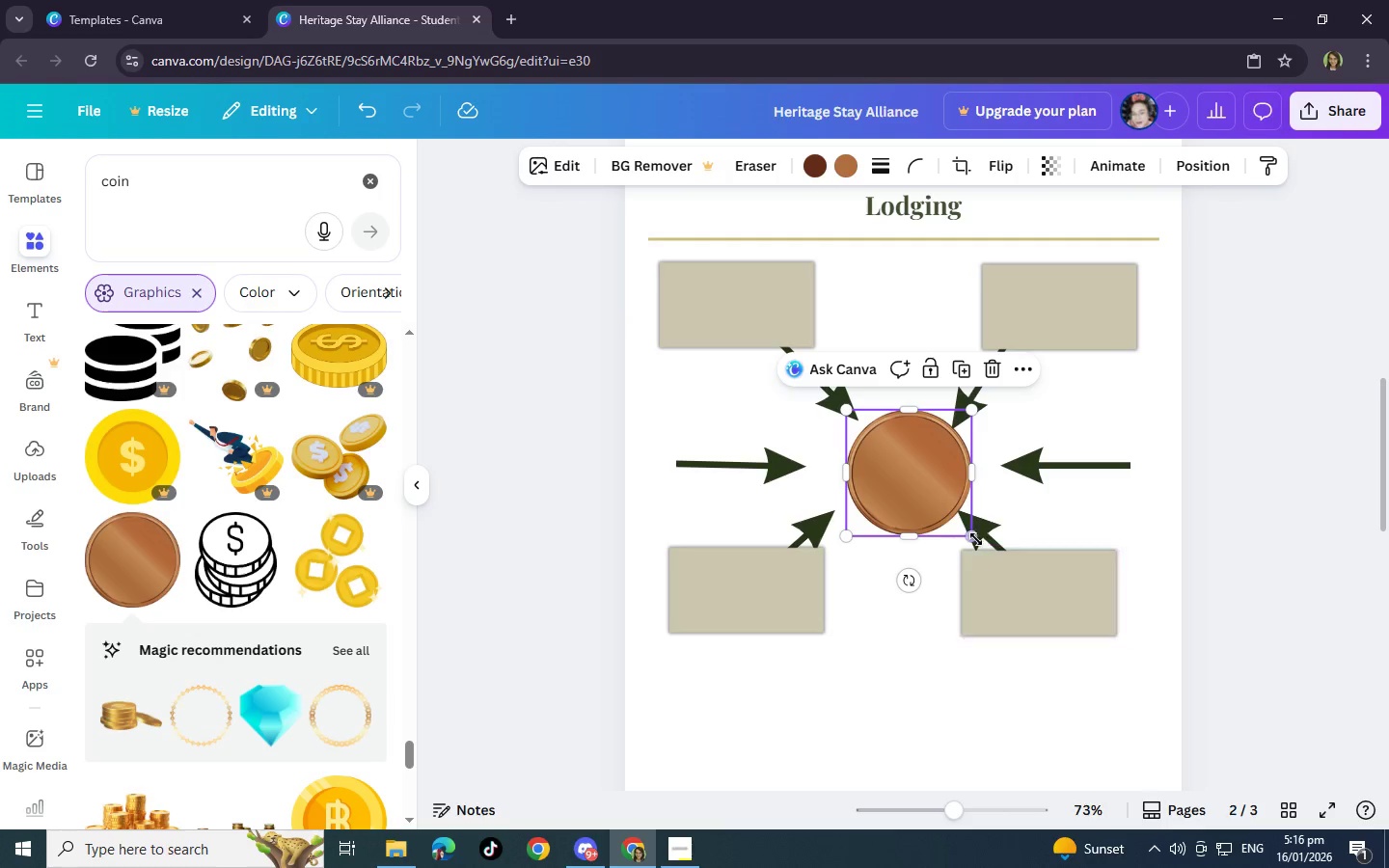 
left_click_drag(start_coordinate=[976, 536], to_coordinate=[960, 518])
 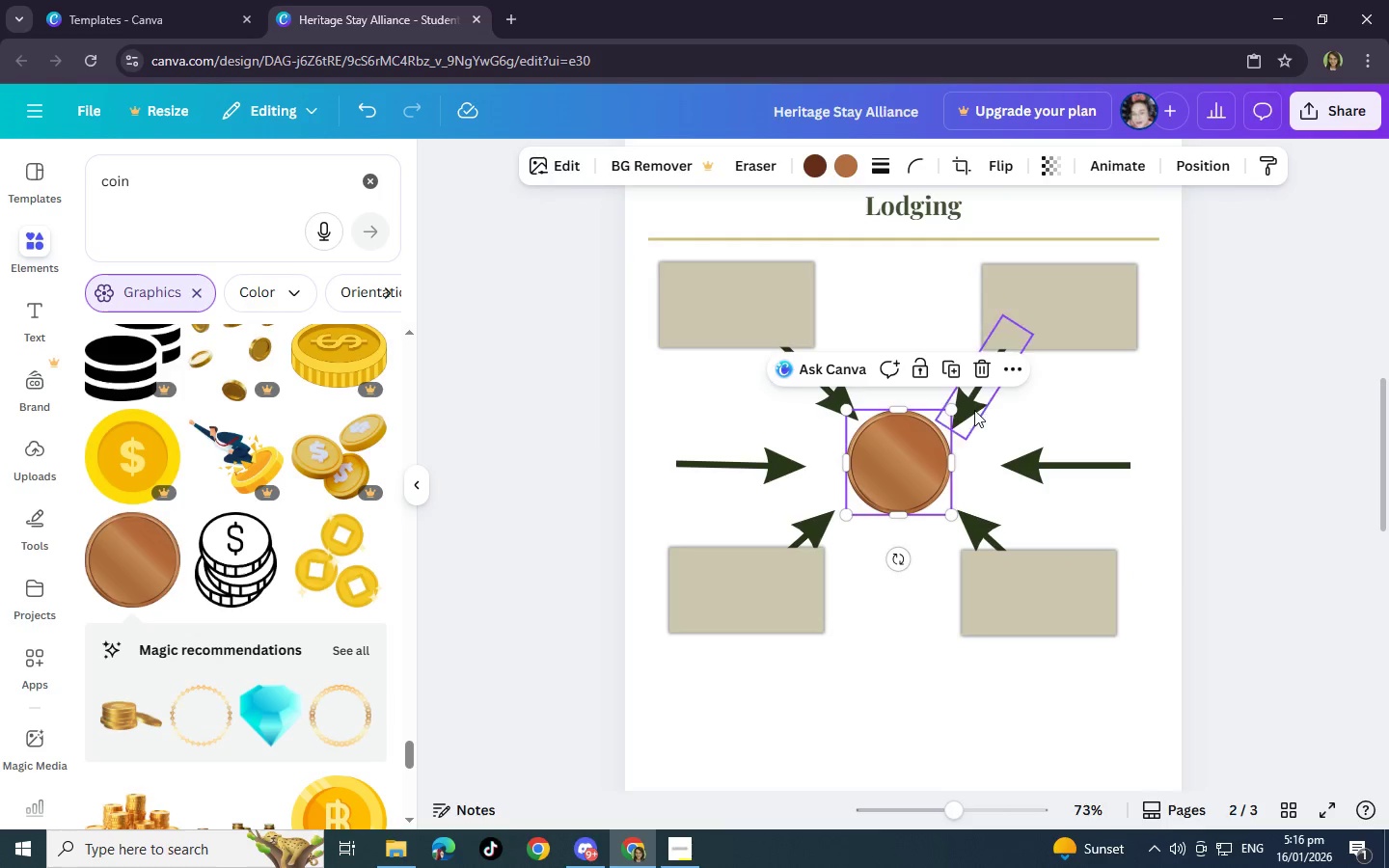 
left_click_drag(start_coordinate=[972, 408], to_coordinate=[974, 399])
 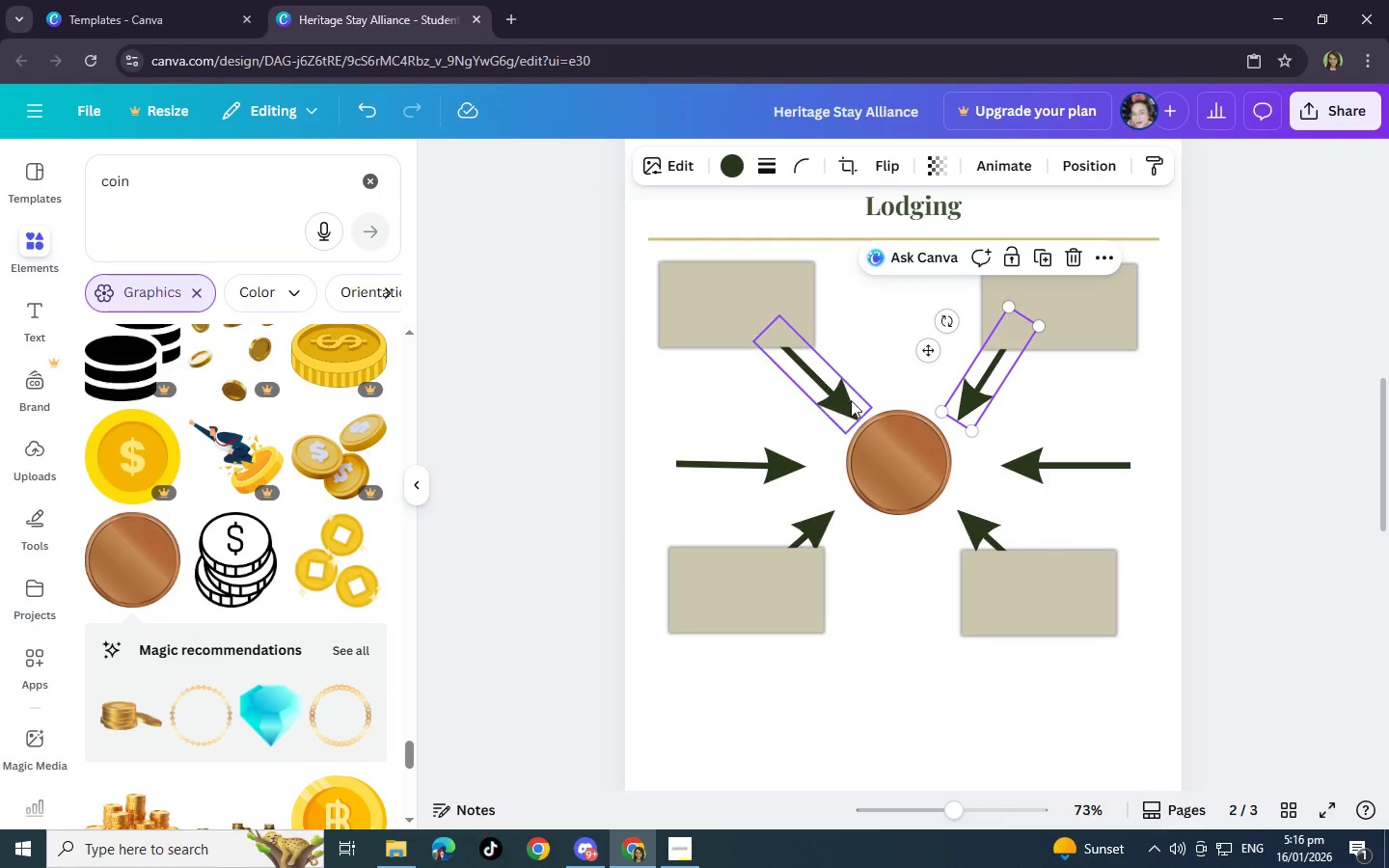 
left_click([843, 401])
 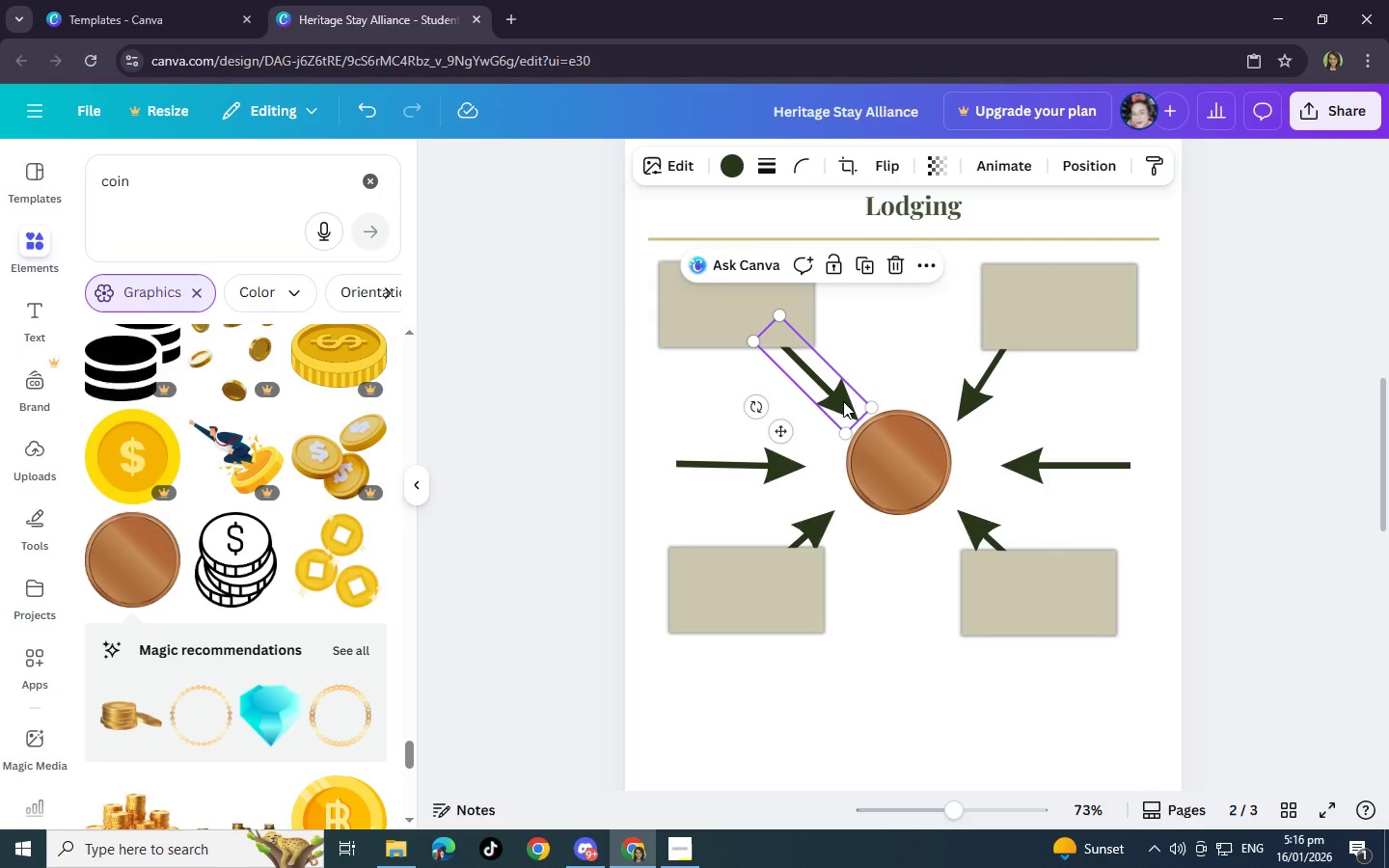 
left_click_drag(start_coordinate=[843, 401], to_coordinate=[837, 397])
 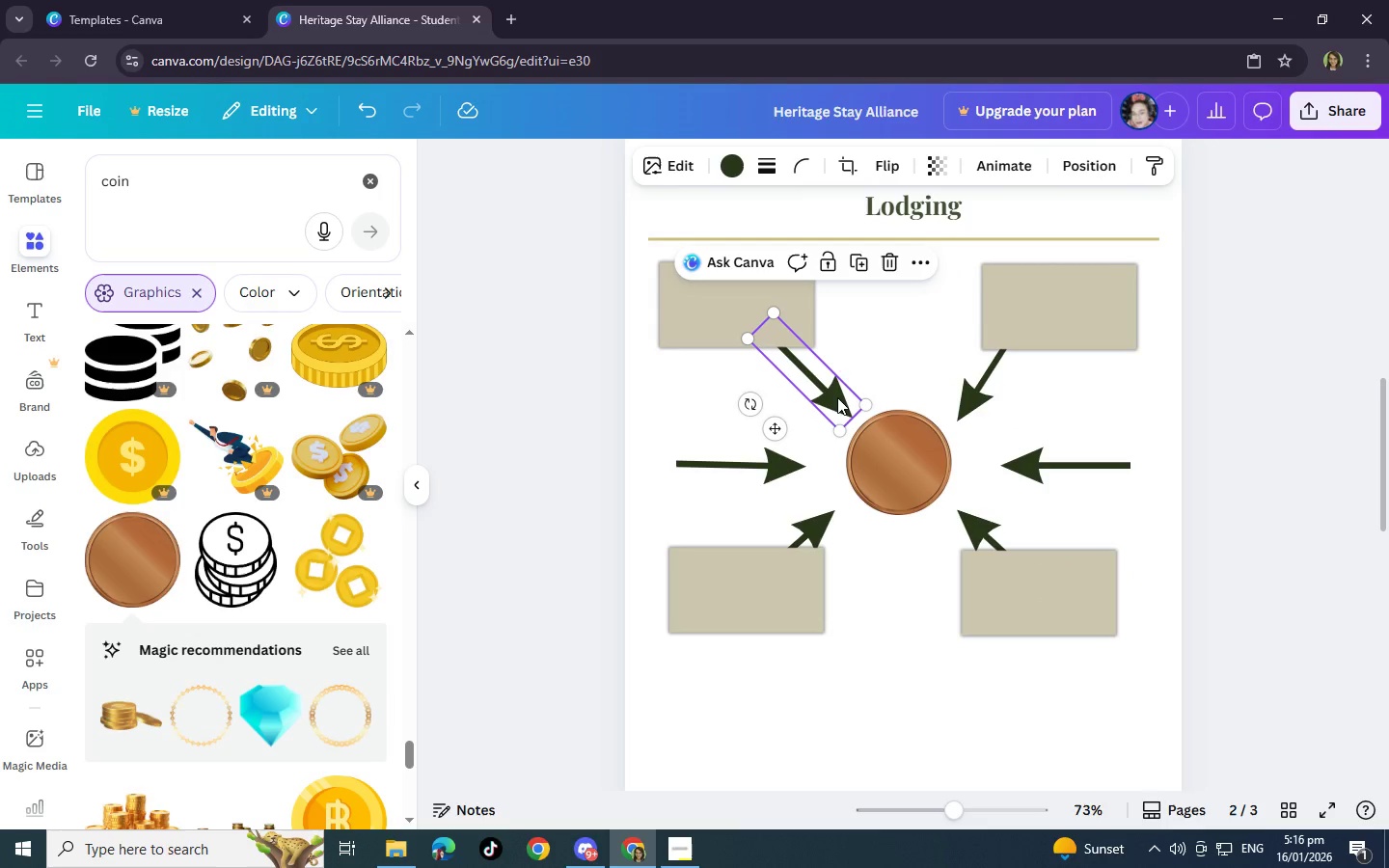 
left_click_drag(start_coordinate=[837, 397], to_coordinate=[830, 390])
 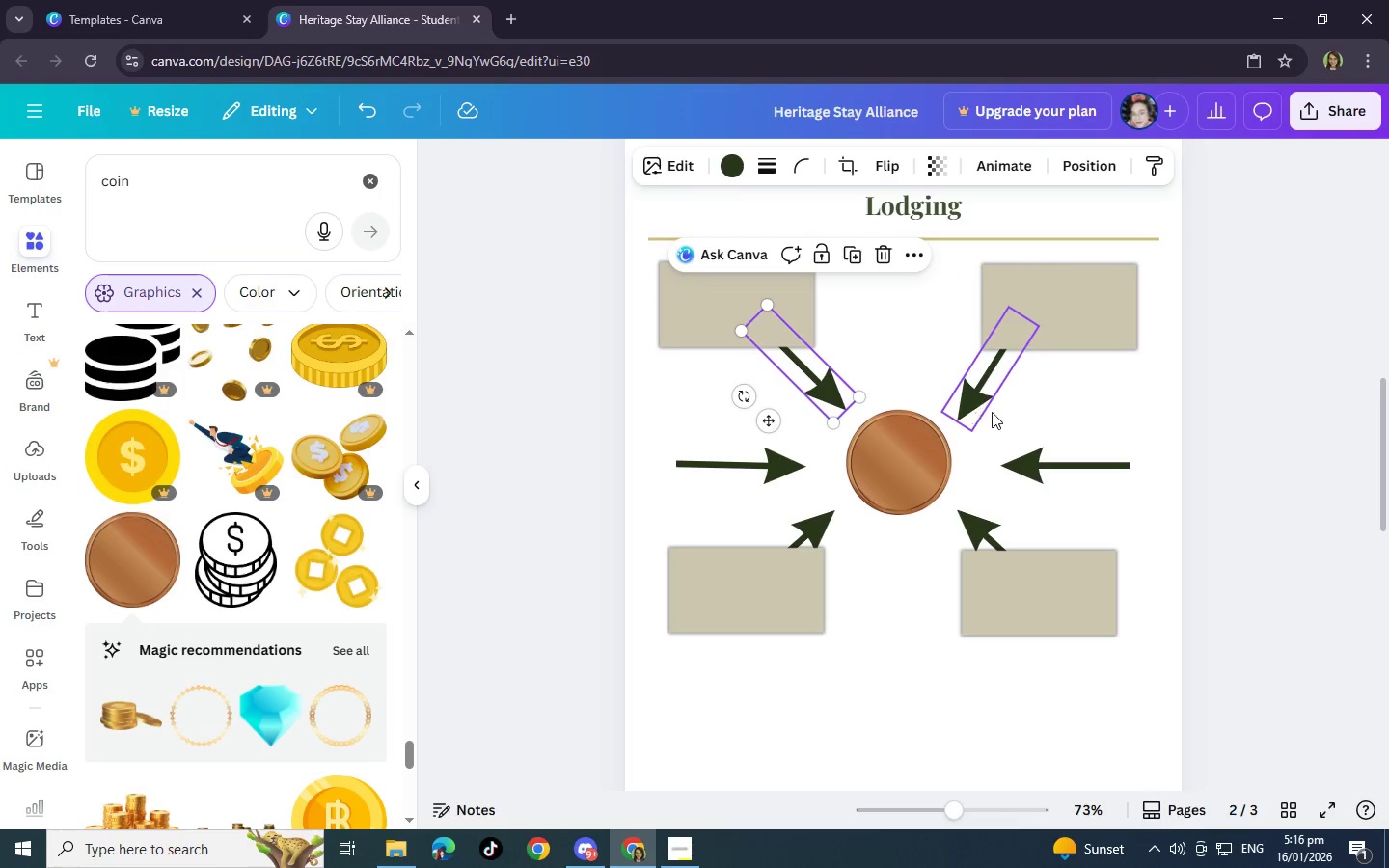 
left_click([1073, 406])
 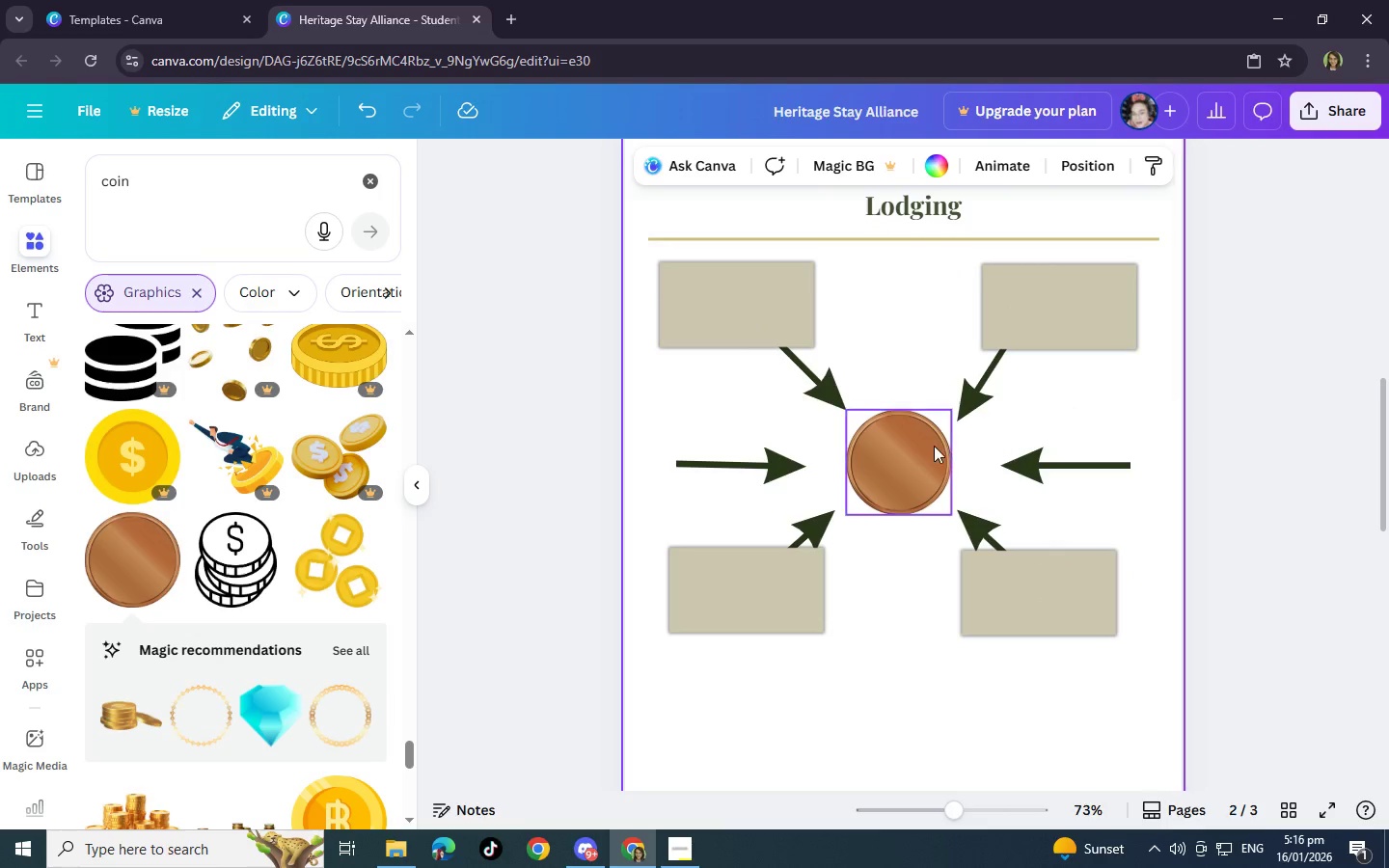 
left_click([914, 451])
 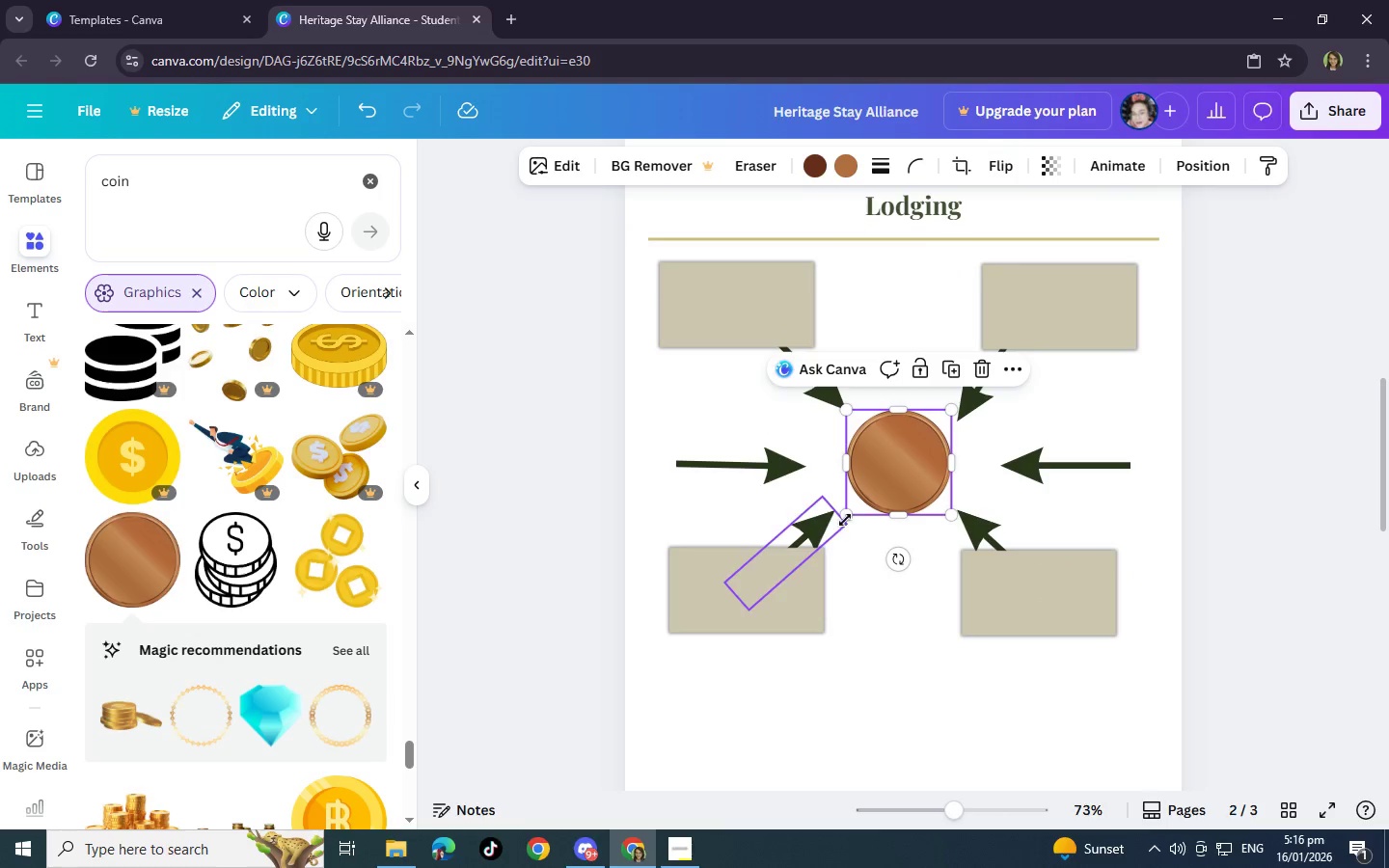 
left_click_drag(start_coordinate=[849, 514], to_coordinate=[840, 534])
 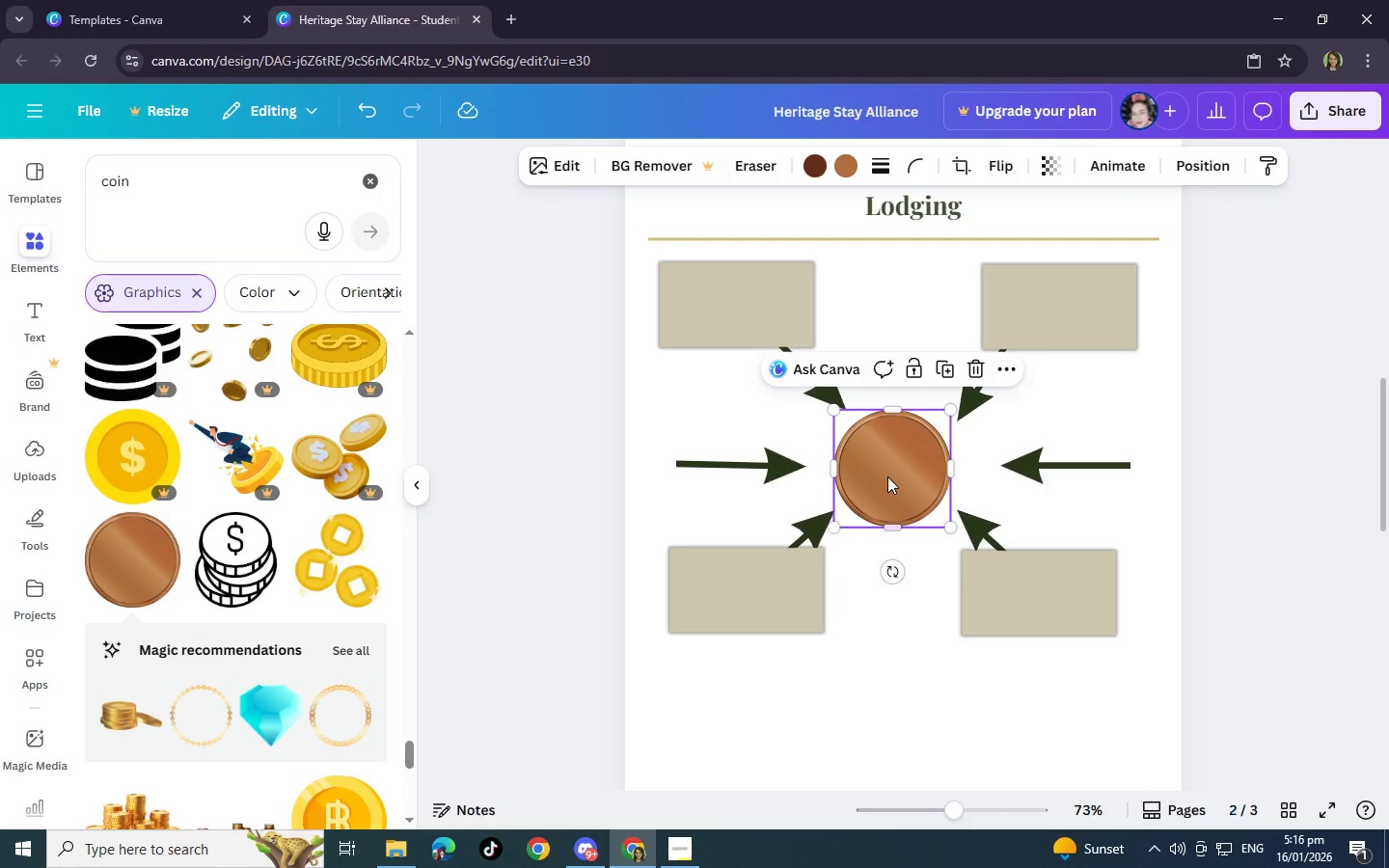 
left_click_drag(start_coordinate=[890, 476], to_coordinate=[897, 475])
 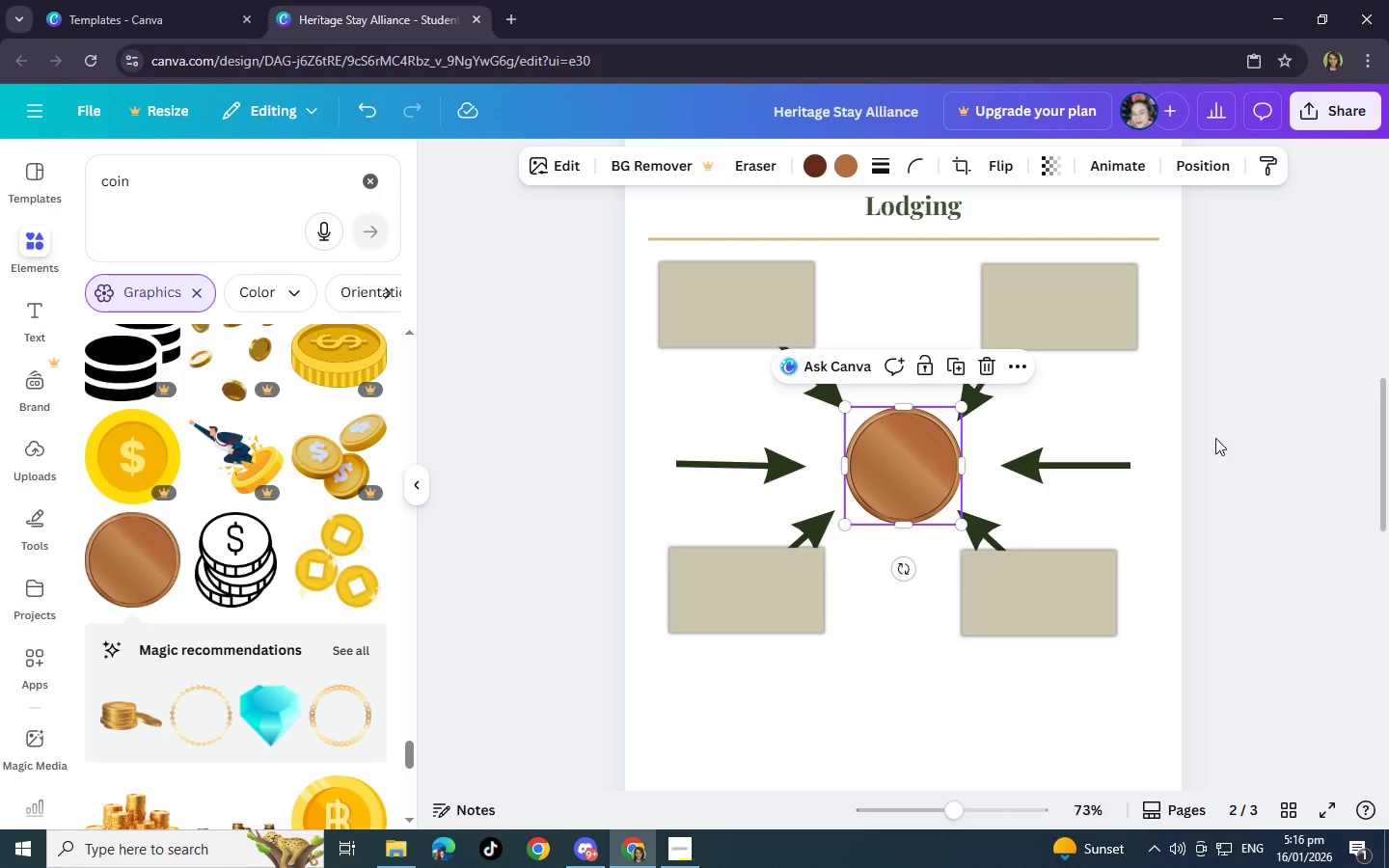 
left_click([1216, 436])
 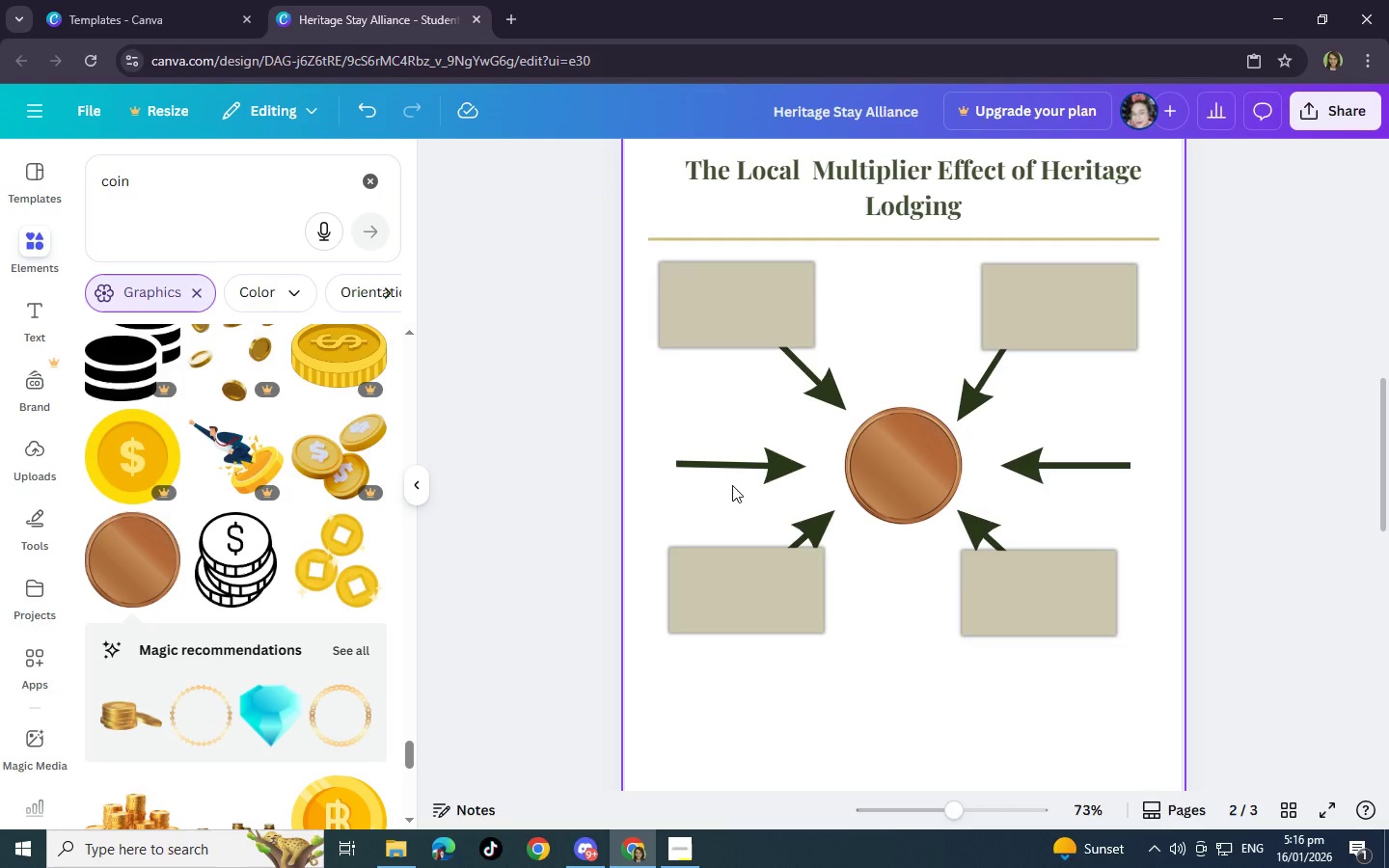 
mouse_move([178, 436])
 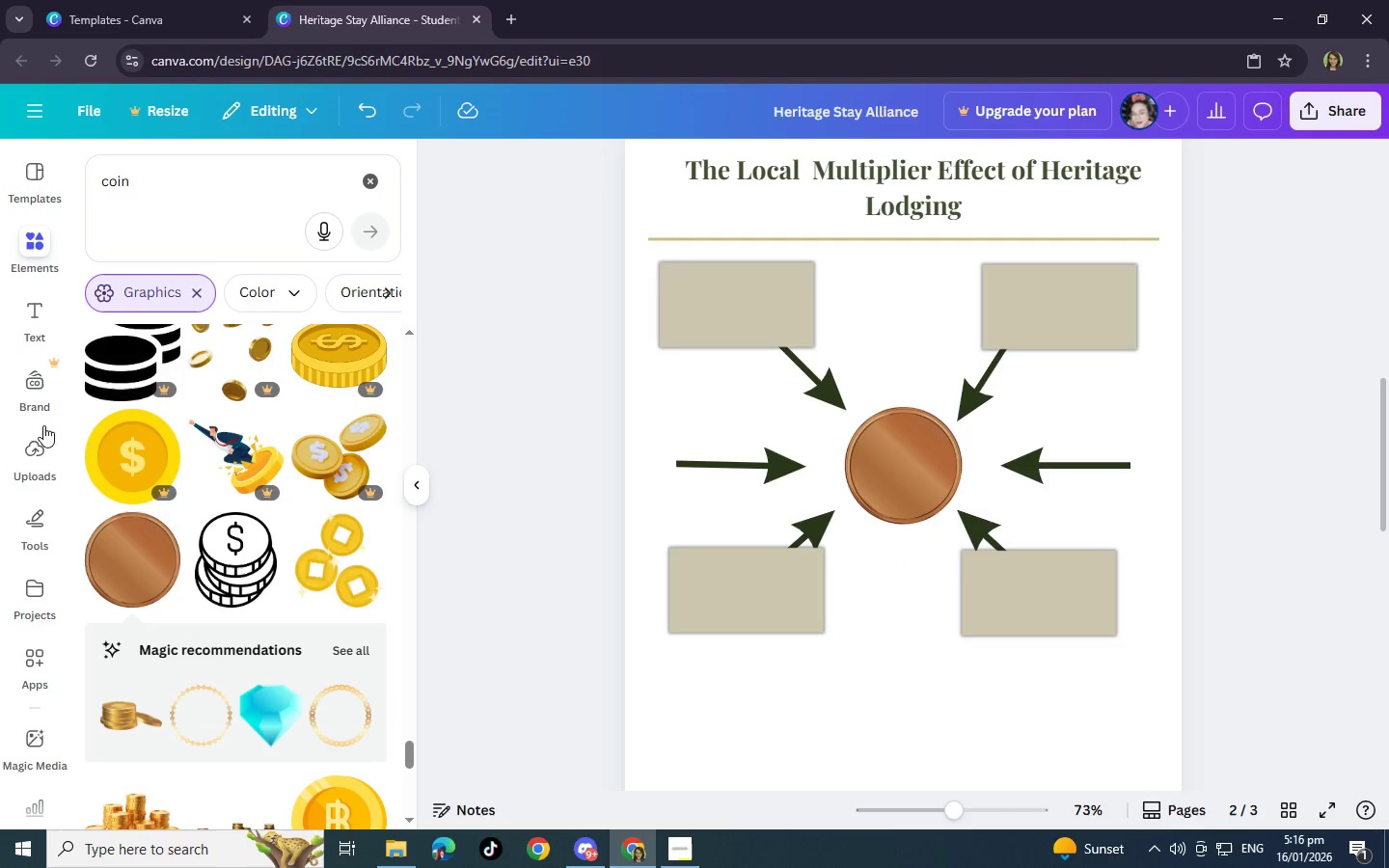 
scroll: coordinate [386, 426], scroll_direction: down, amount: 2.0
 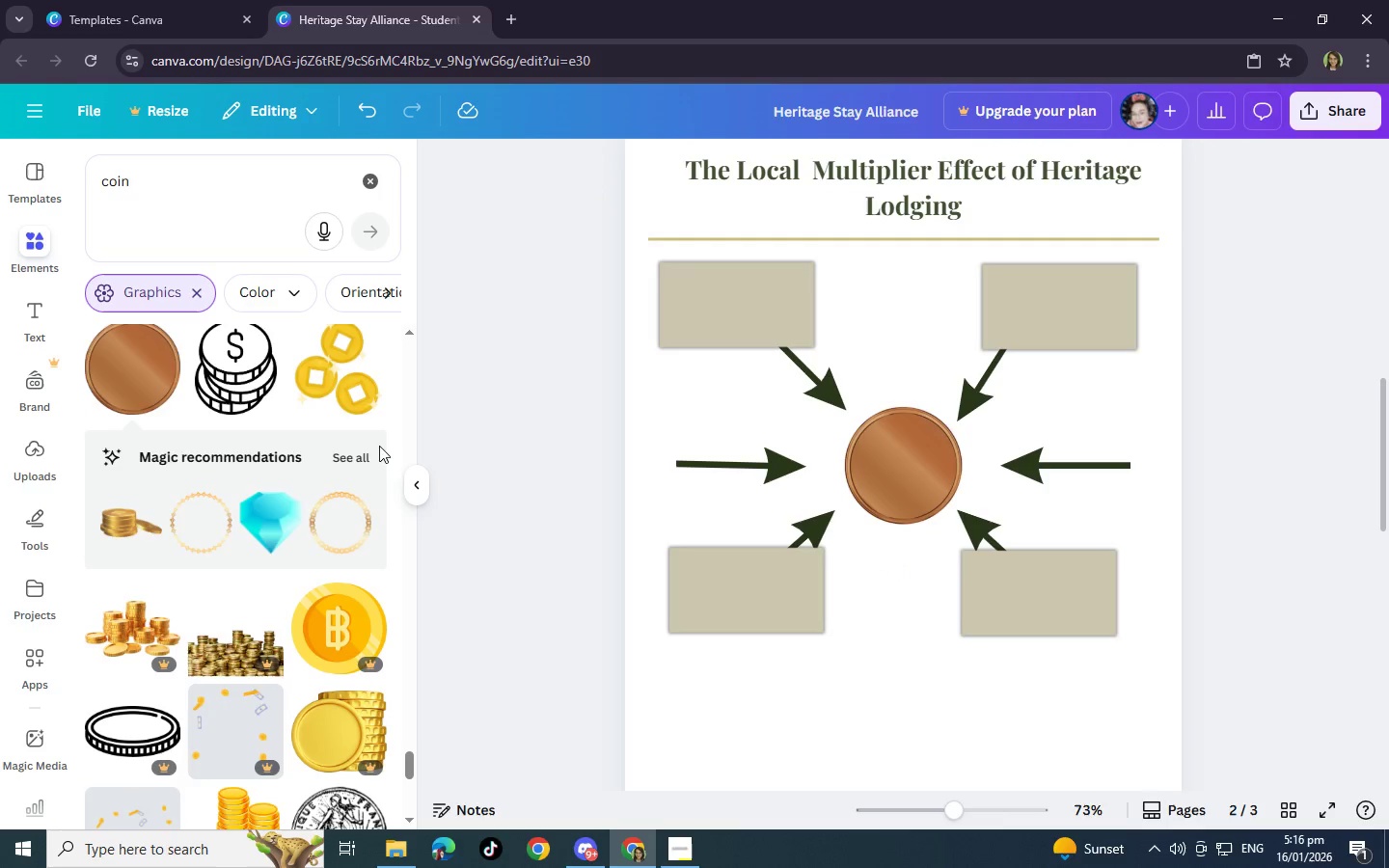 
scroll: coordinate [28, 462], scroll_direction: up, amount: 4.0
 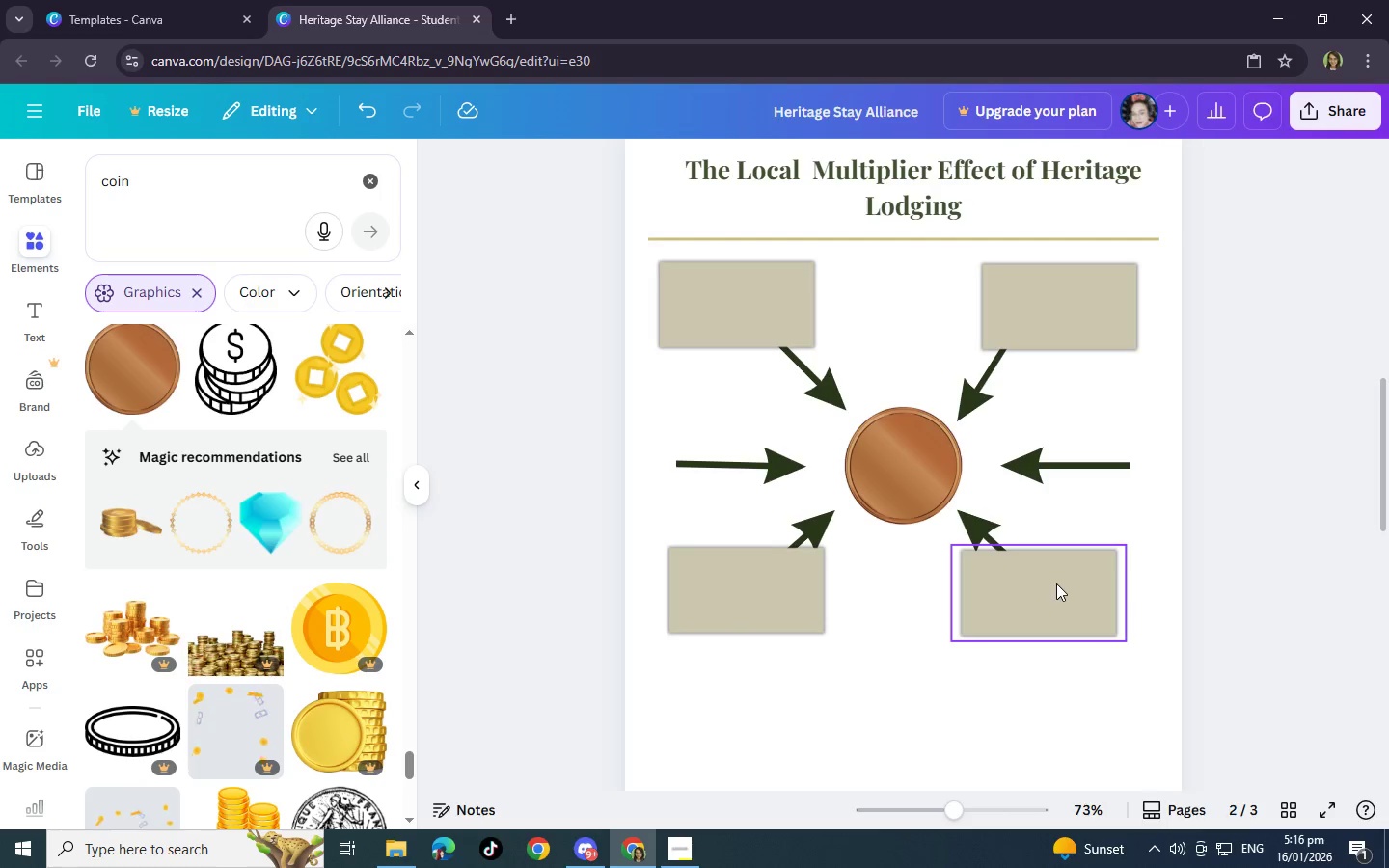 
wait(6.26)
 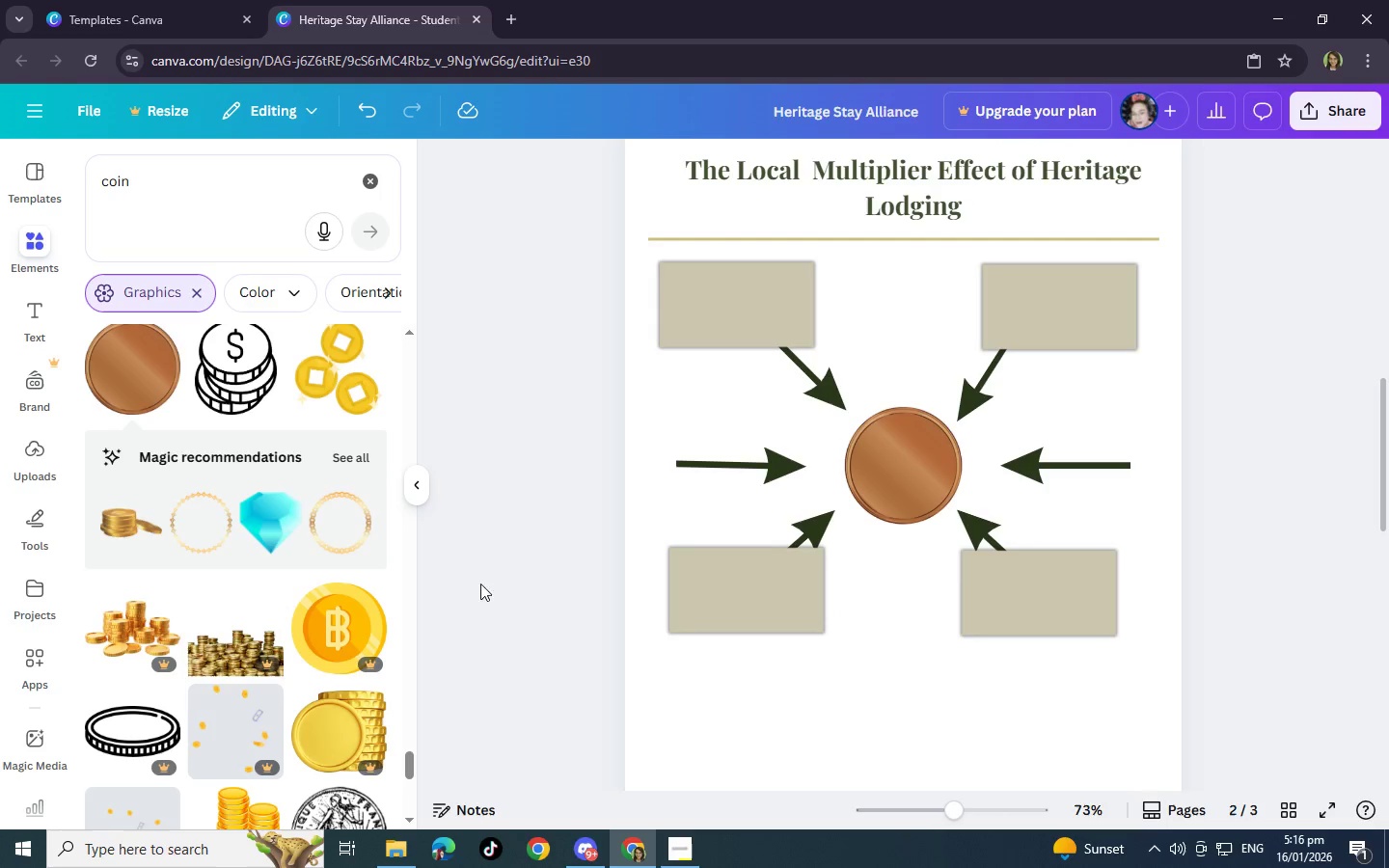 
left_click([900, 490])
 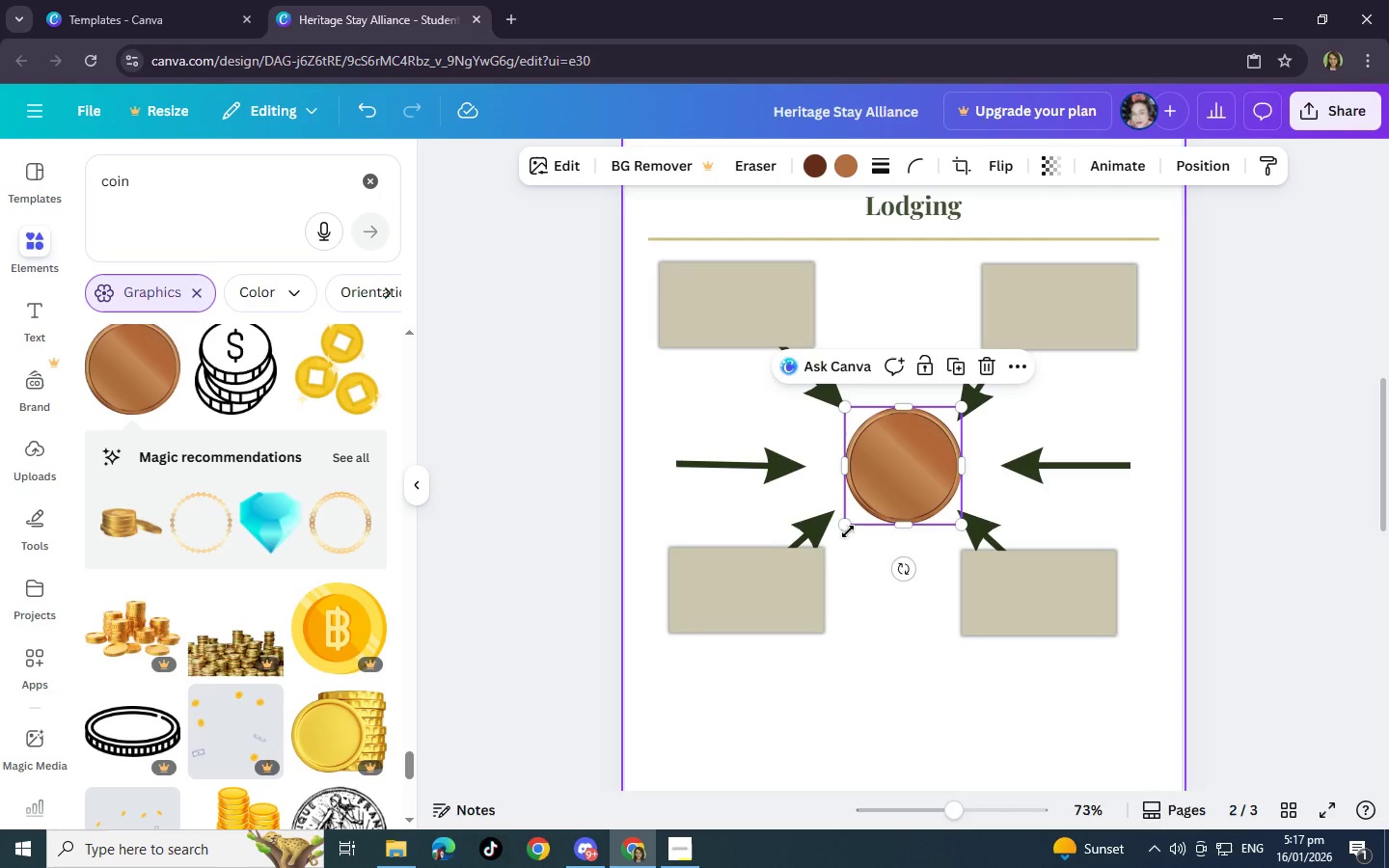 
left_click_drag(start_coordinate=[850, 527], to_coordinate=[847, 532])
 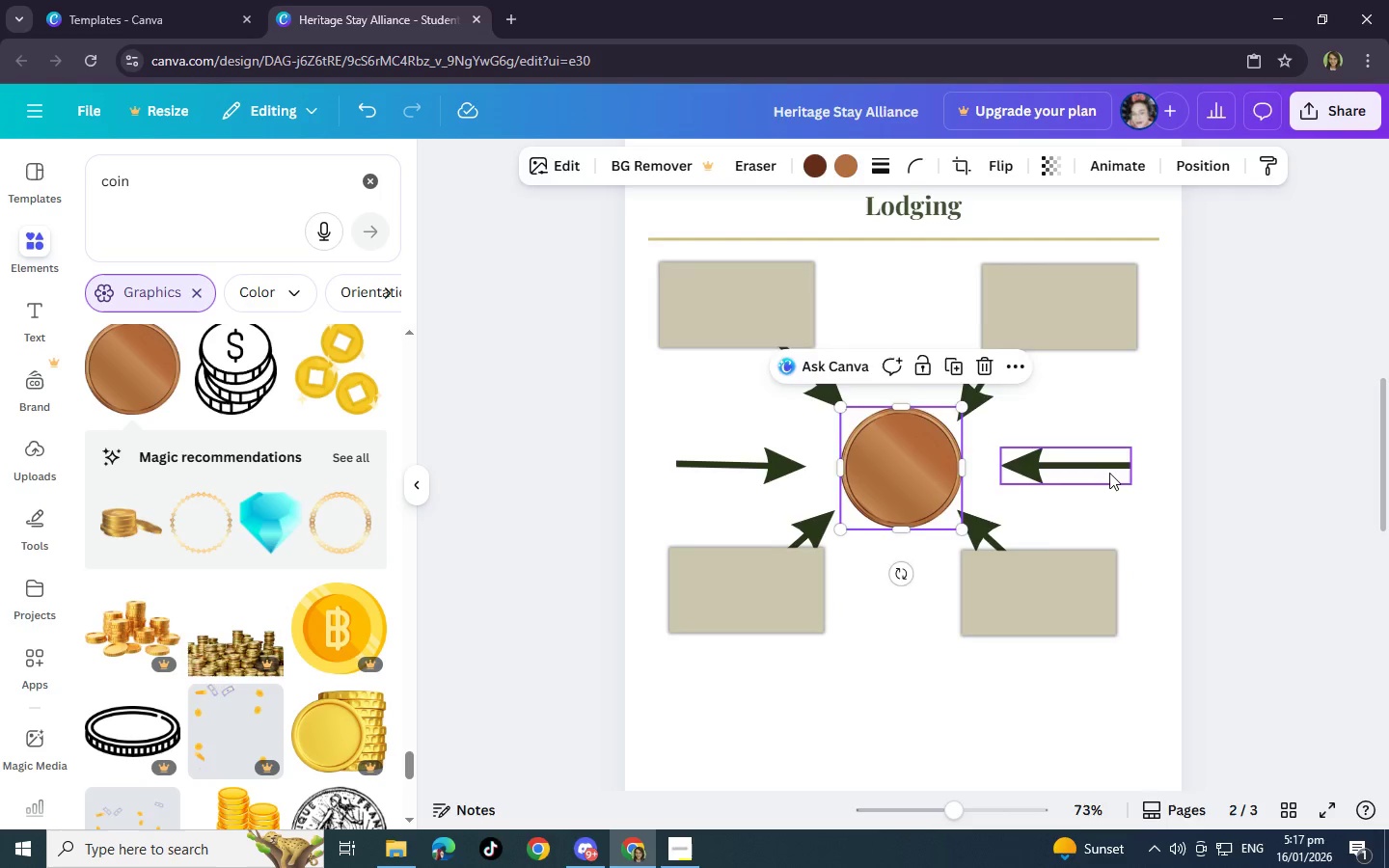 
left_click([1109, 473])
 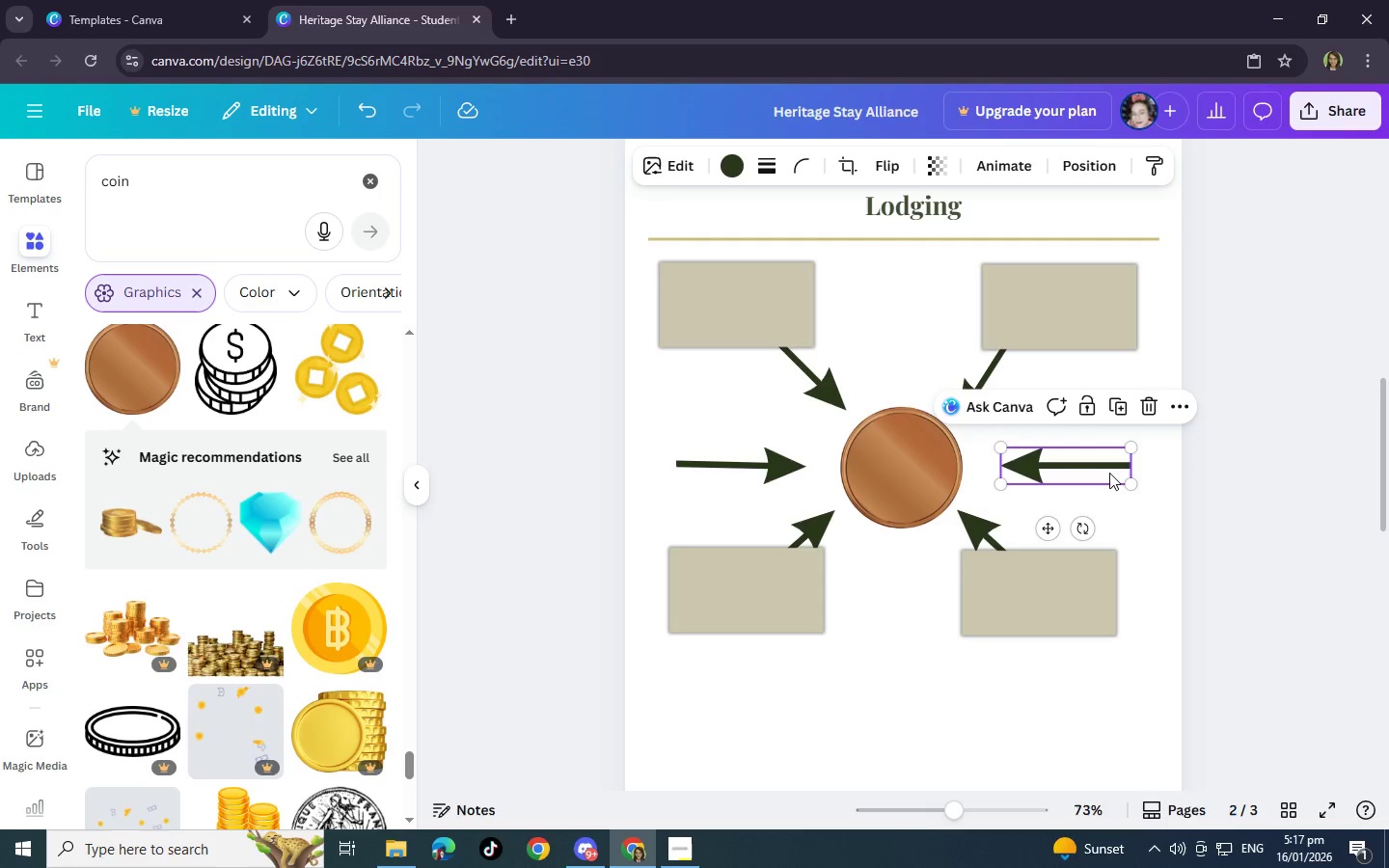 
scroll: coordinate [766, 355], scroll_direction: up, amount: 2.0
 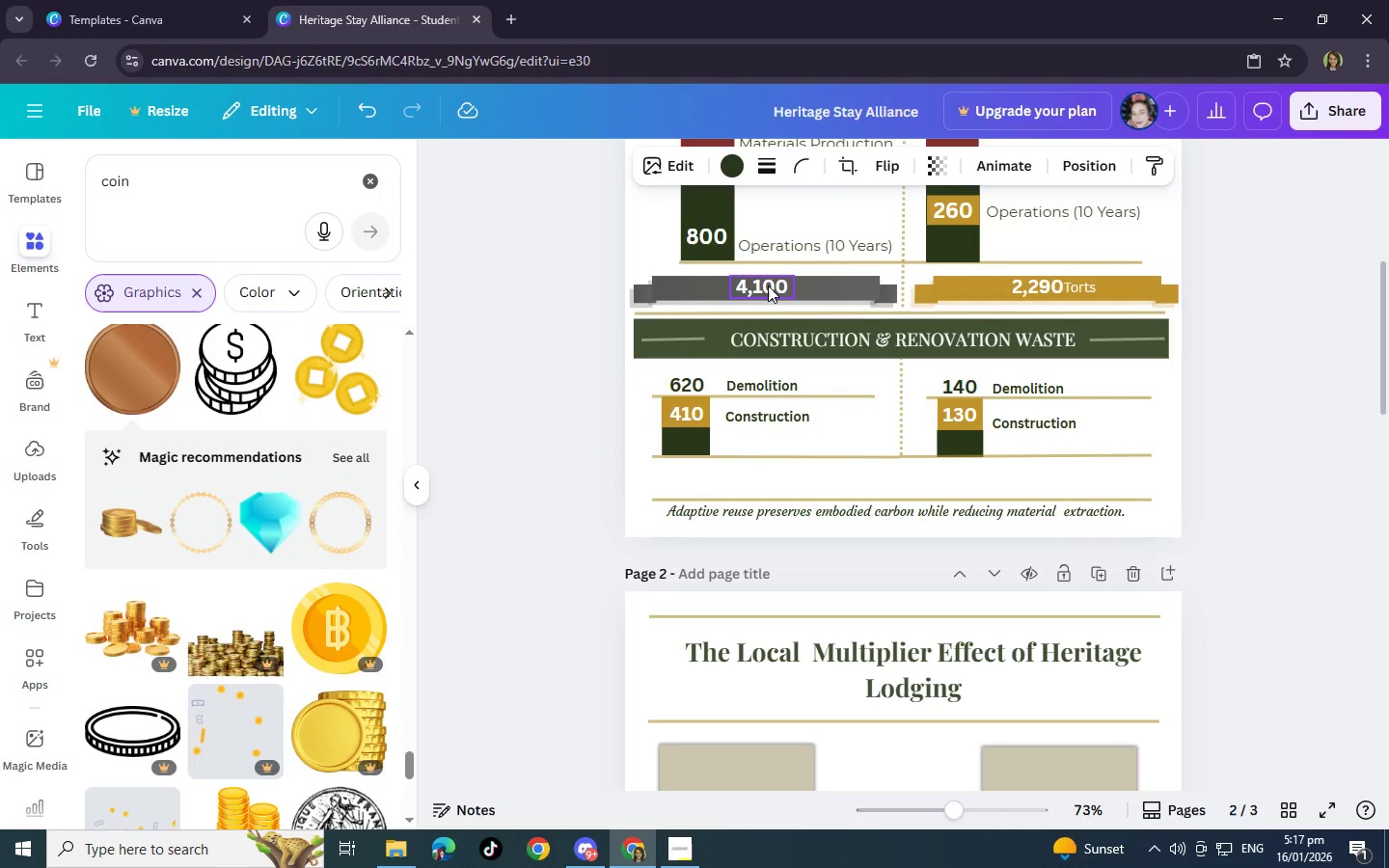 
left_click([768, 285])
 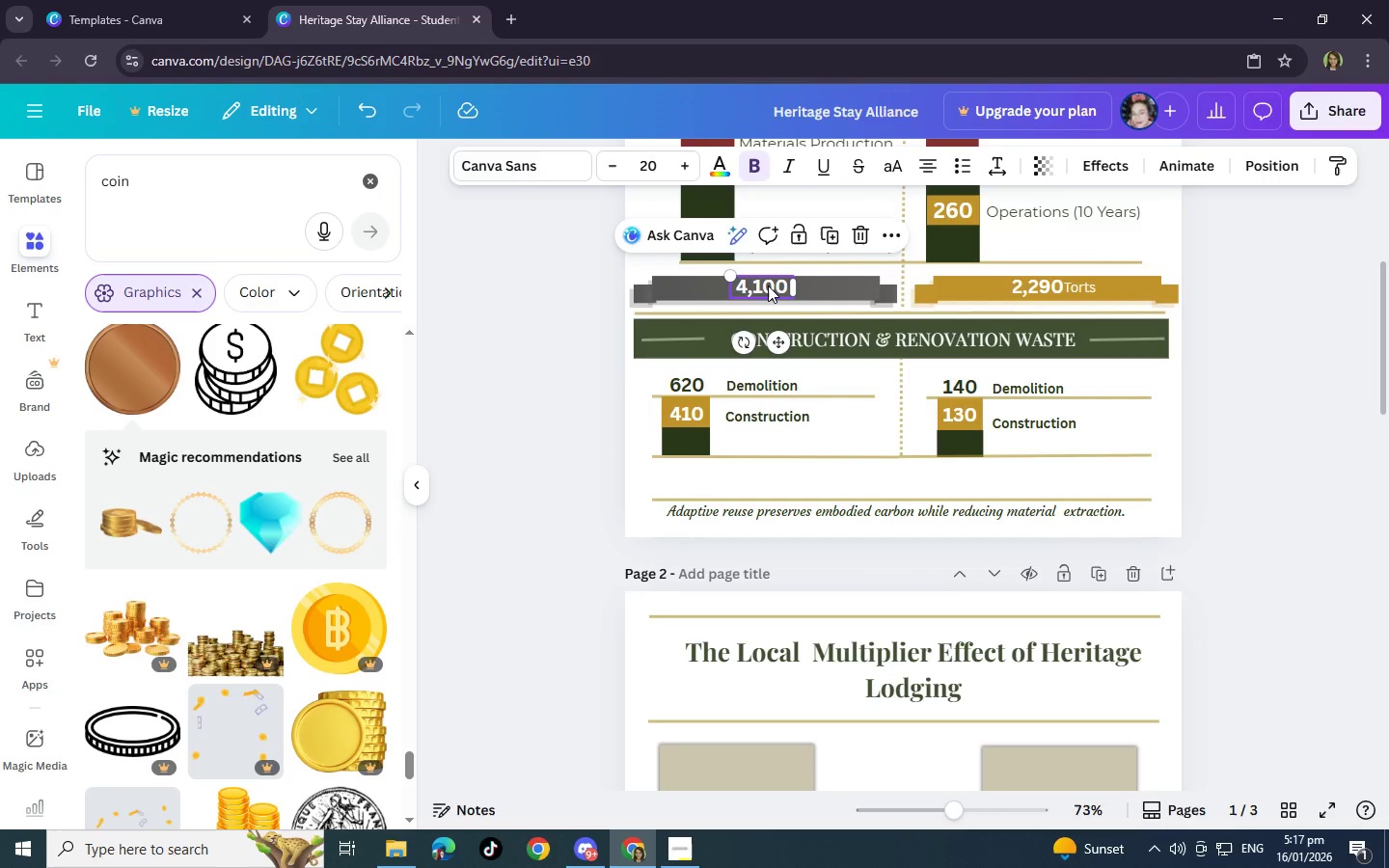 
key(Control+C)
 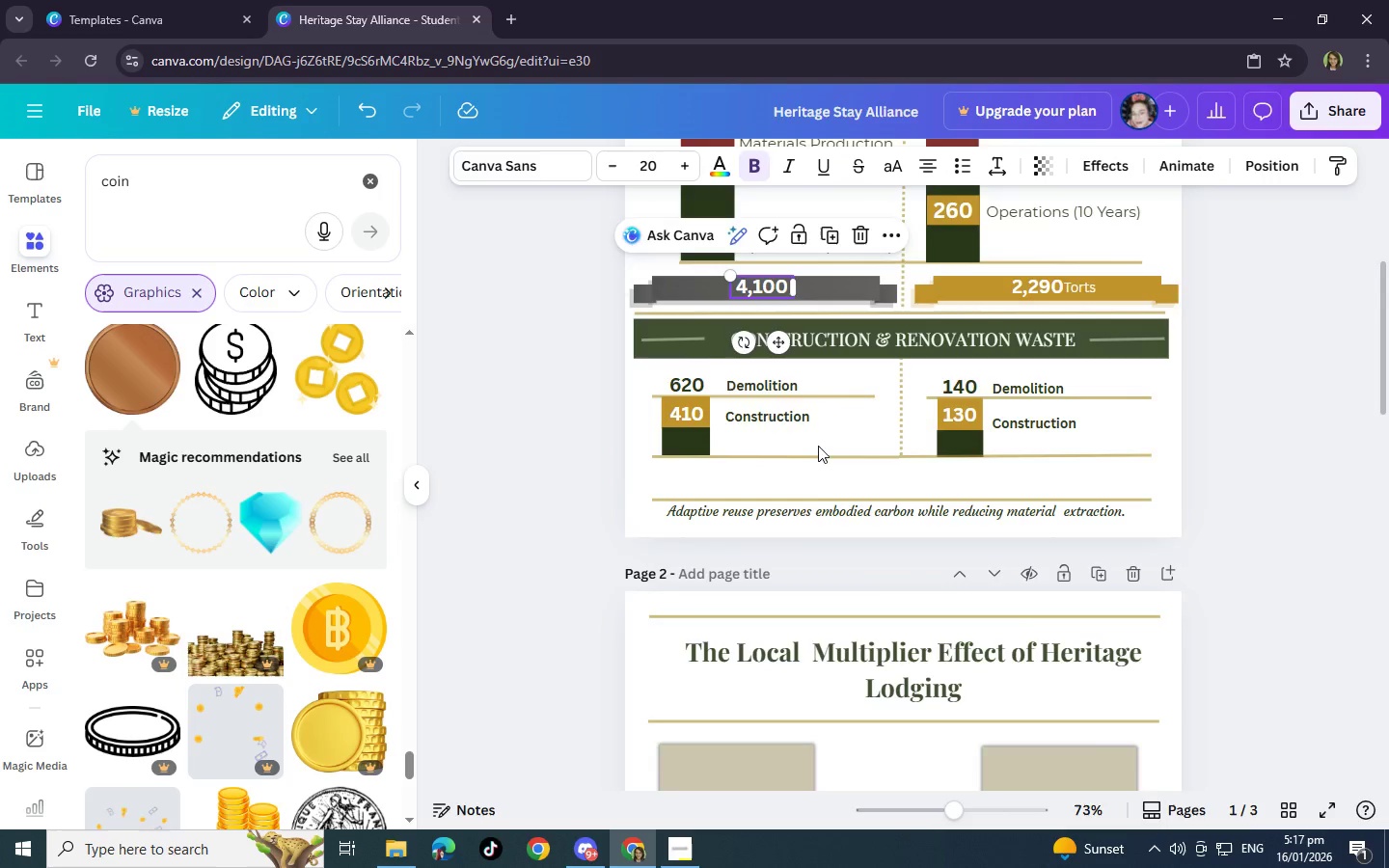 
scroll: coordinate [851, 527], scroll_direction: down, amount: 4.0
 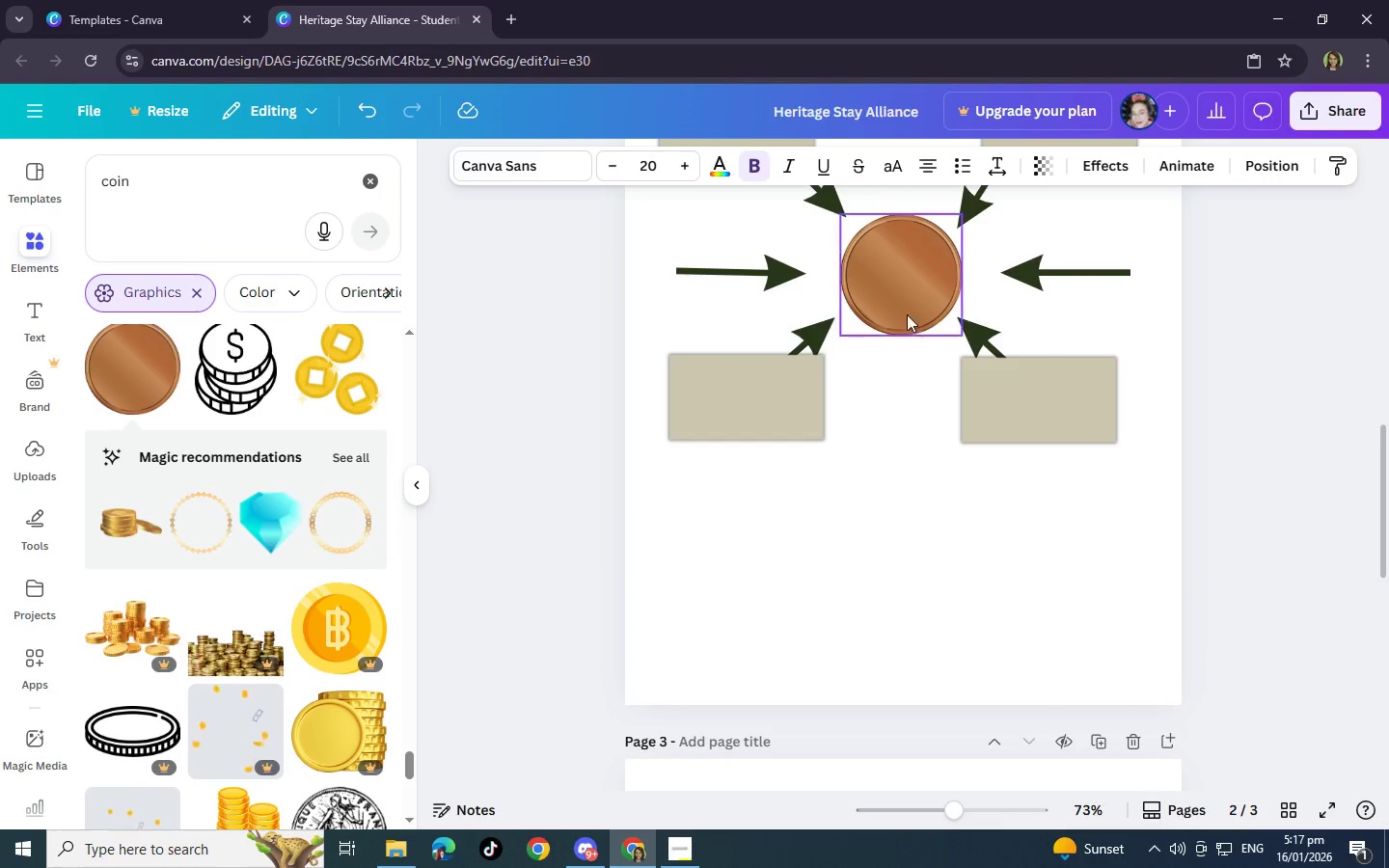 
left_click([901, 289])
 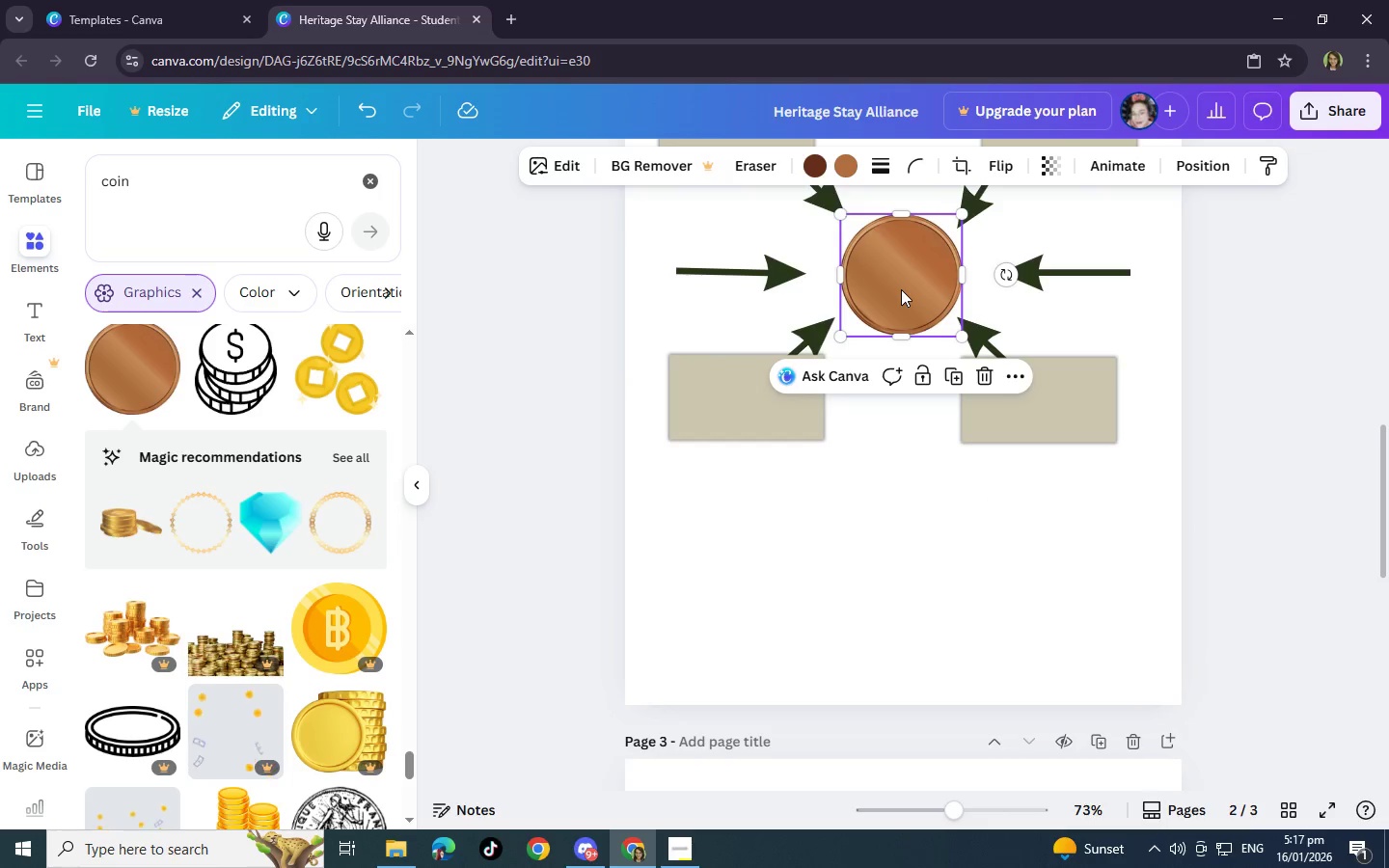 
key(Control+V)
 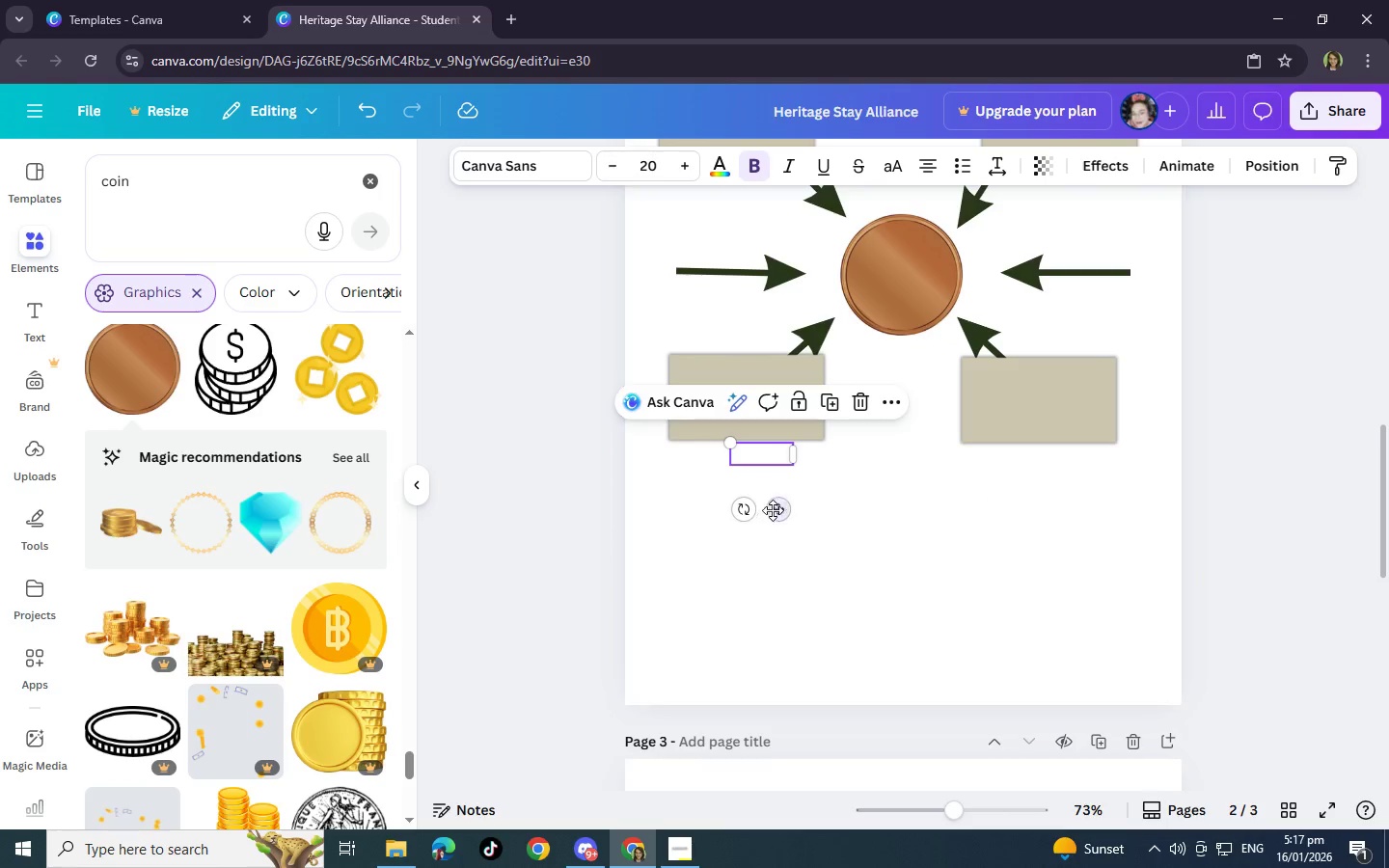 
left_click_drag(start_coordinate=[779, 518], to_coordinate=[921, 336])
 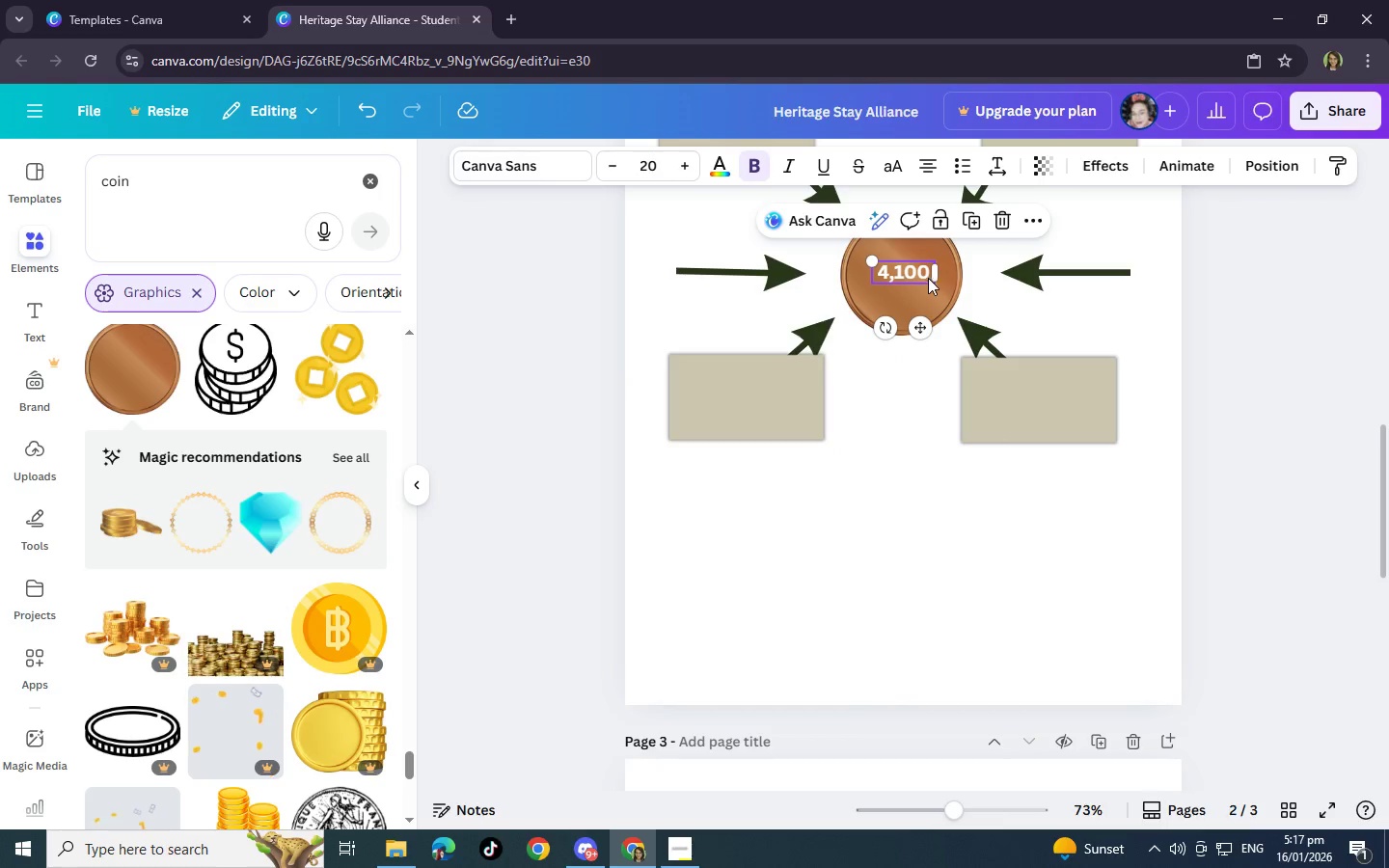 
left_click([924, 276])
 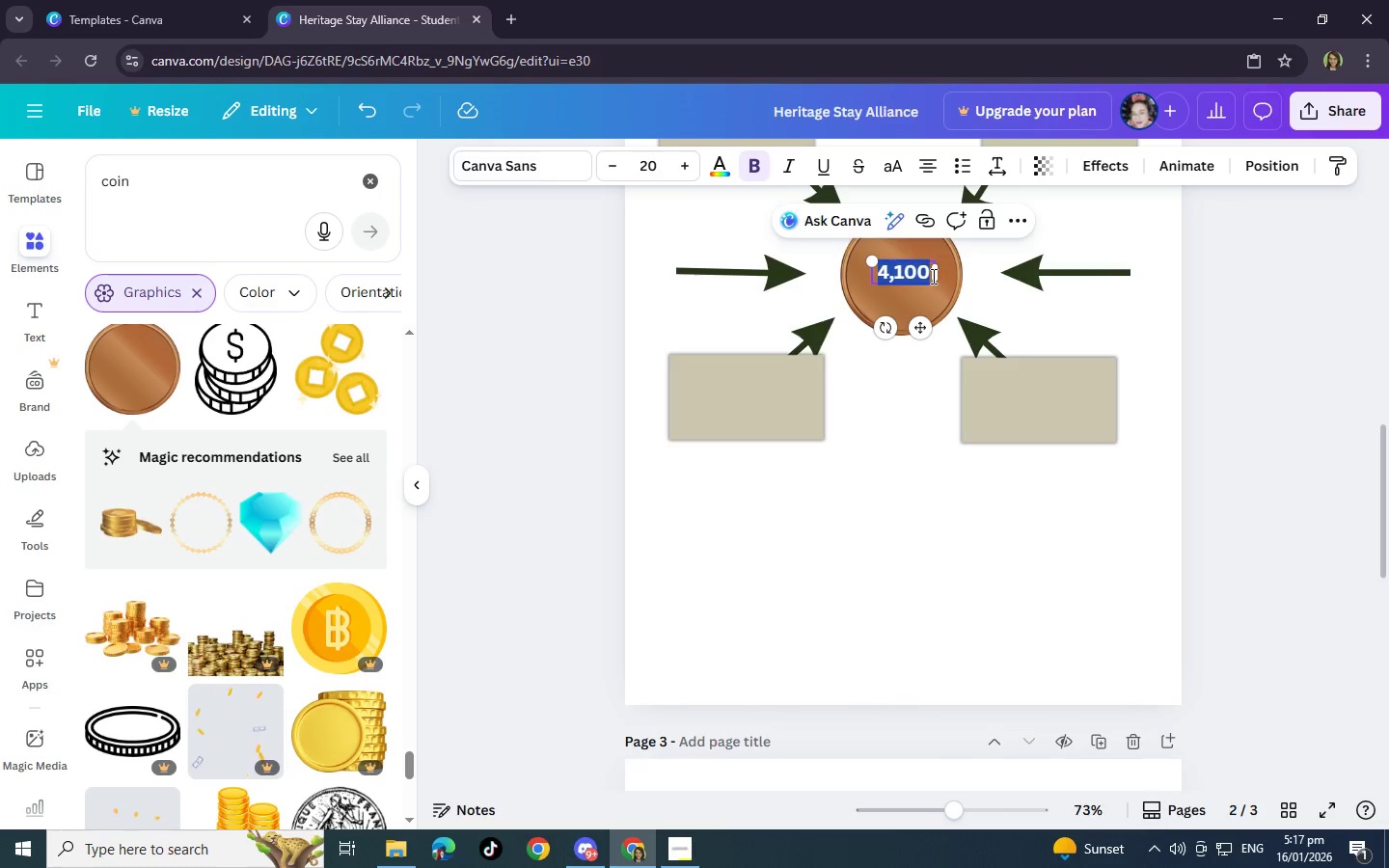 
left_click([932, 276])
 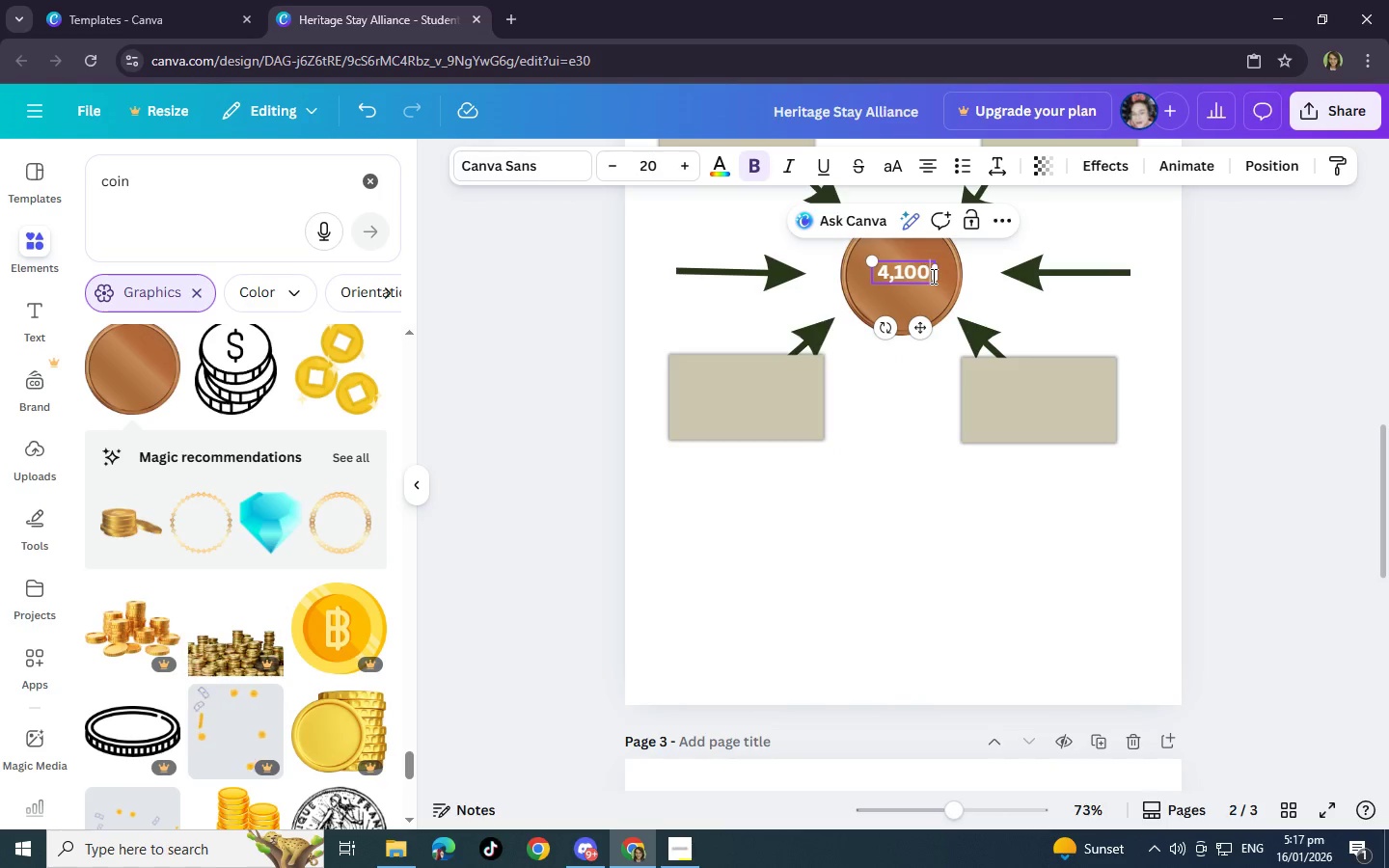 
key(Backspace)
 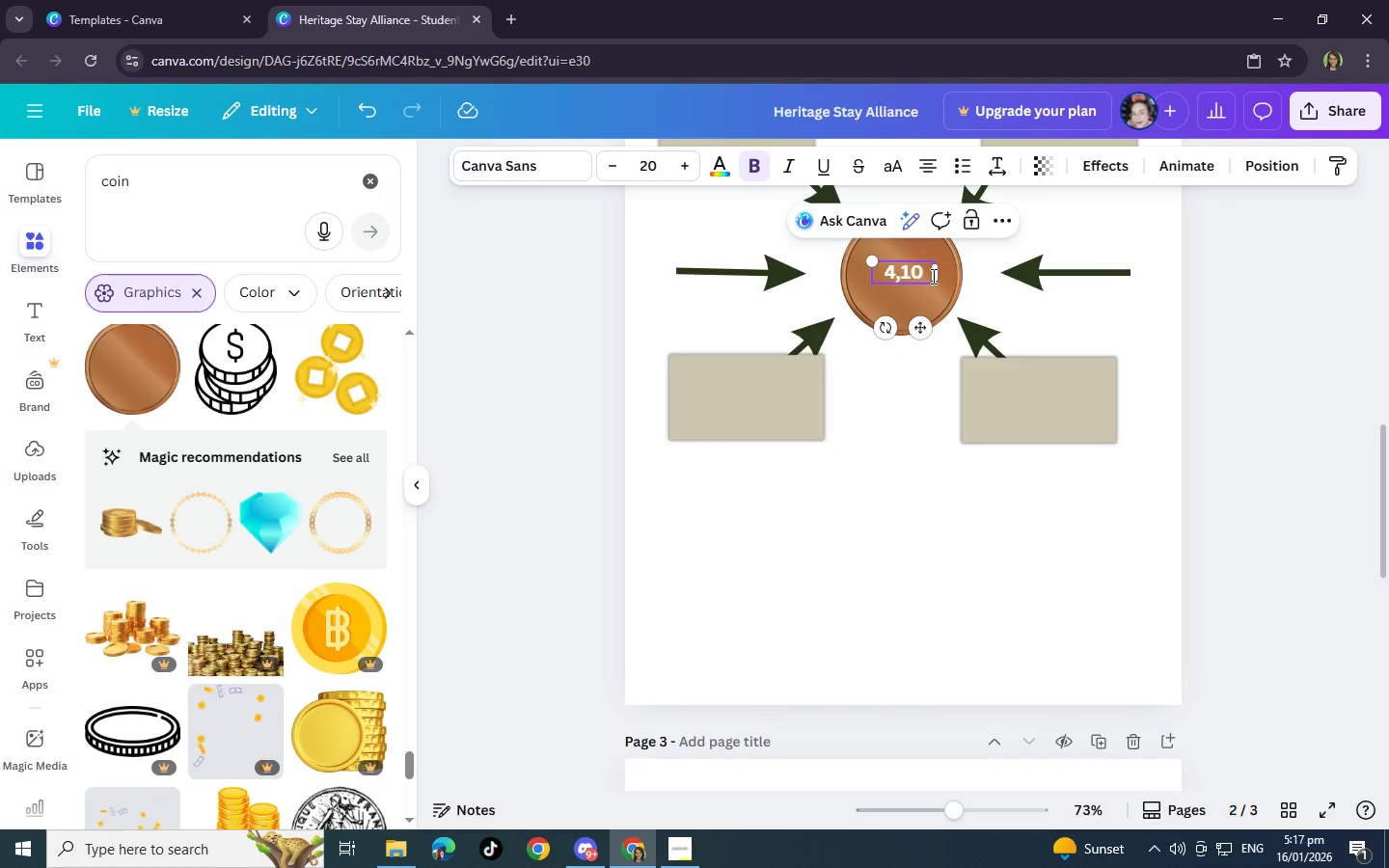 
key(Backspace)
 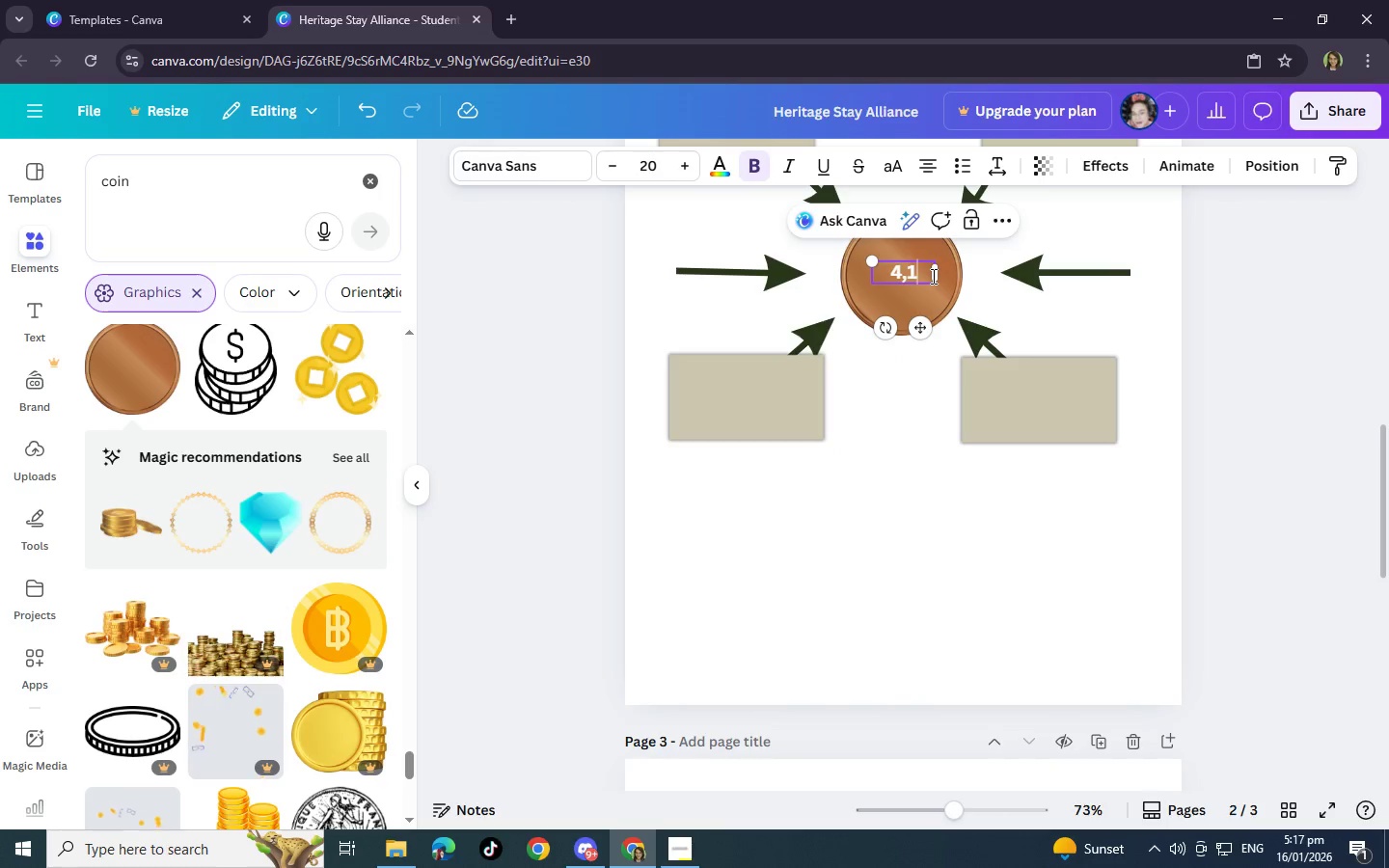 
key(Backspace)
 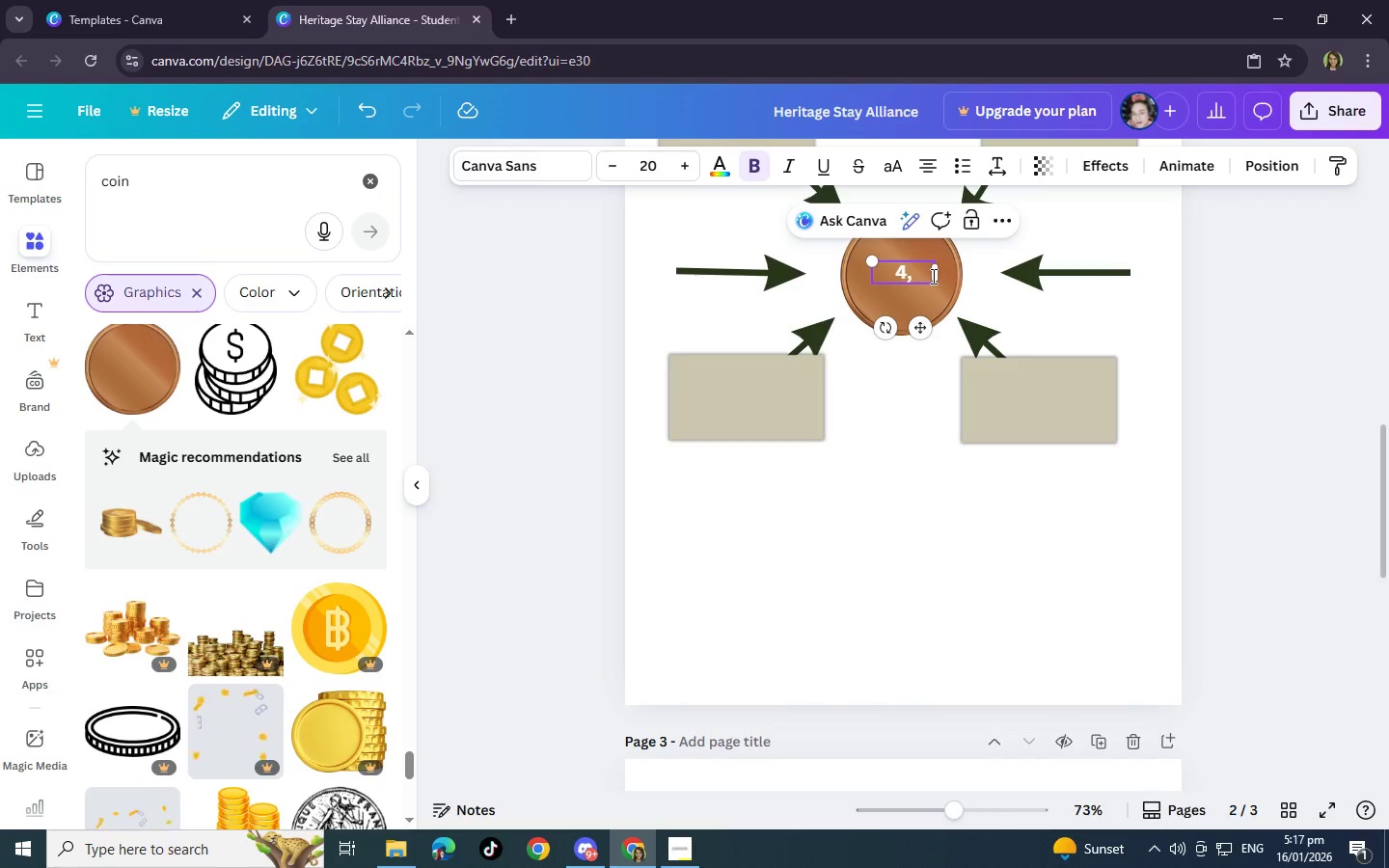 
key(Backspace)
 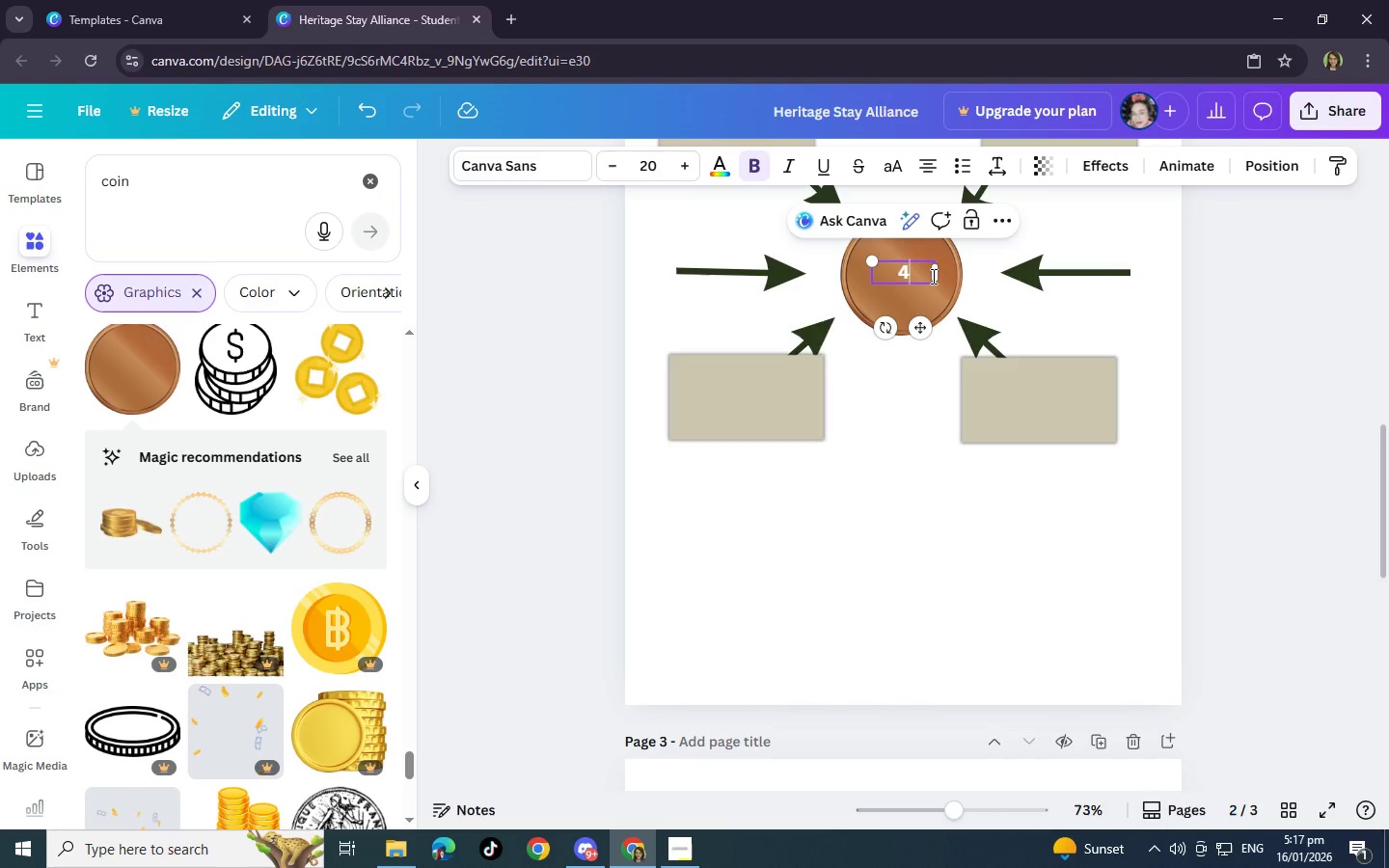 
key(Backspace)
 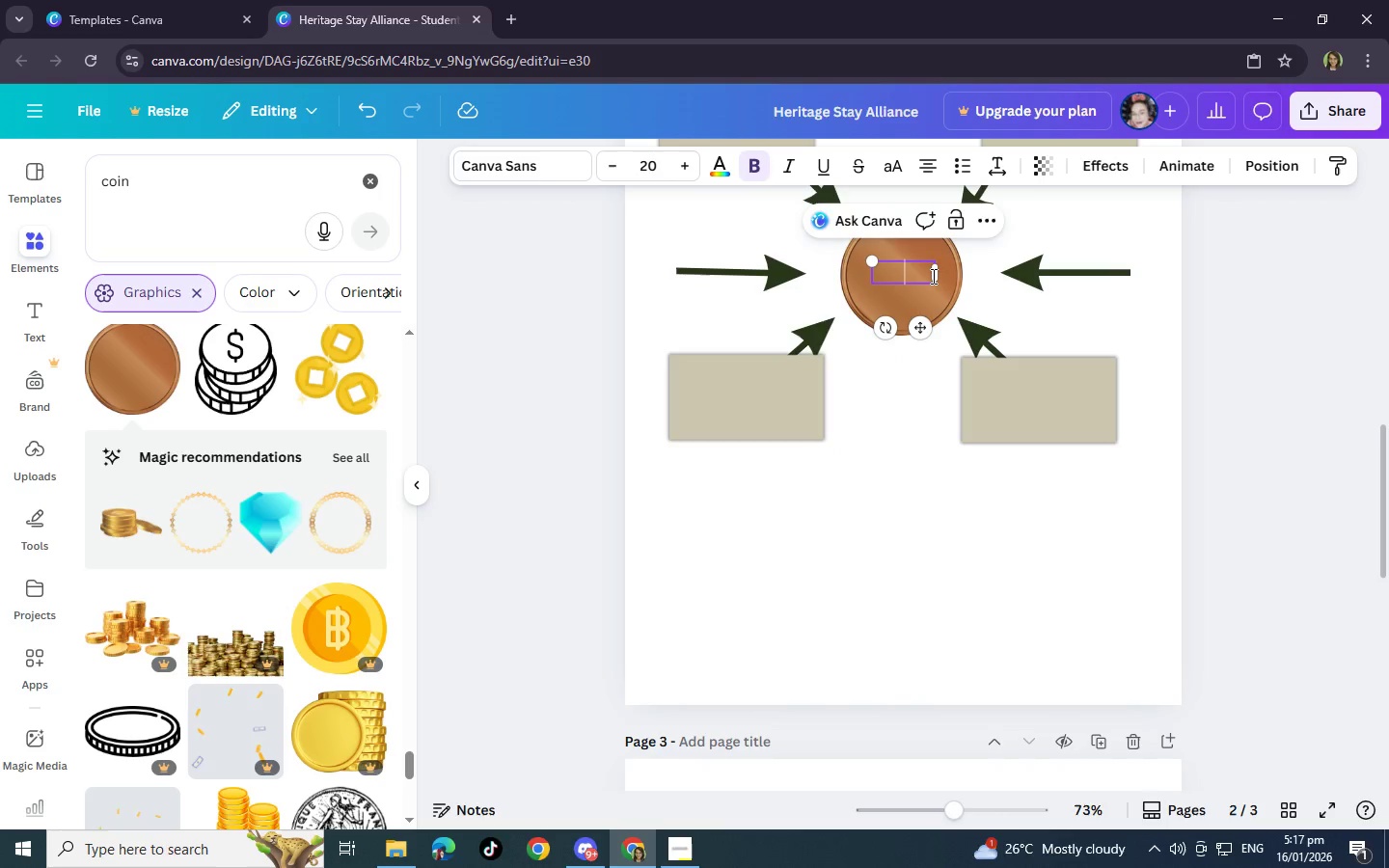 
key(Shift+4)
 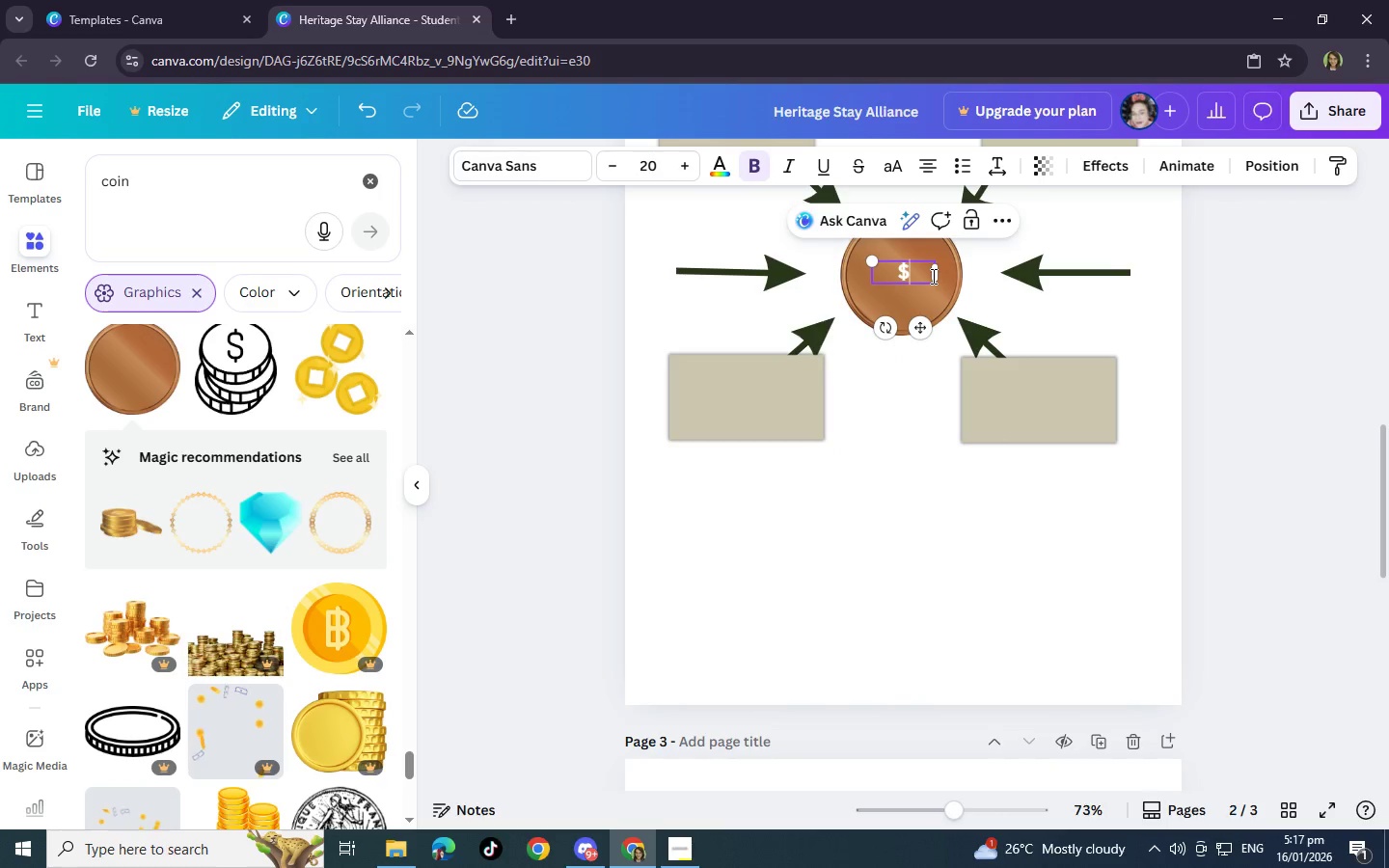 
key(Space)
 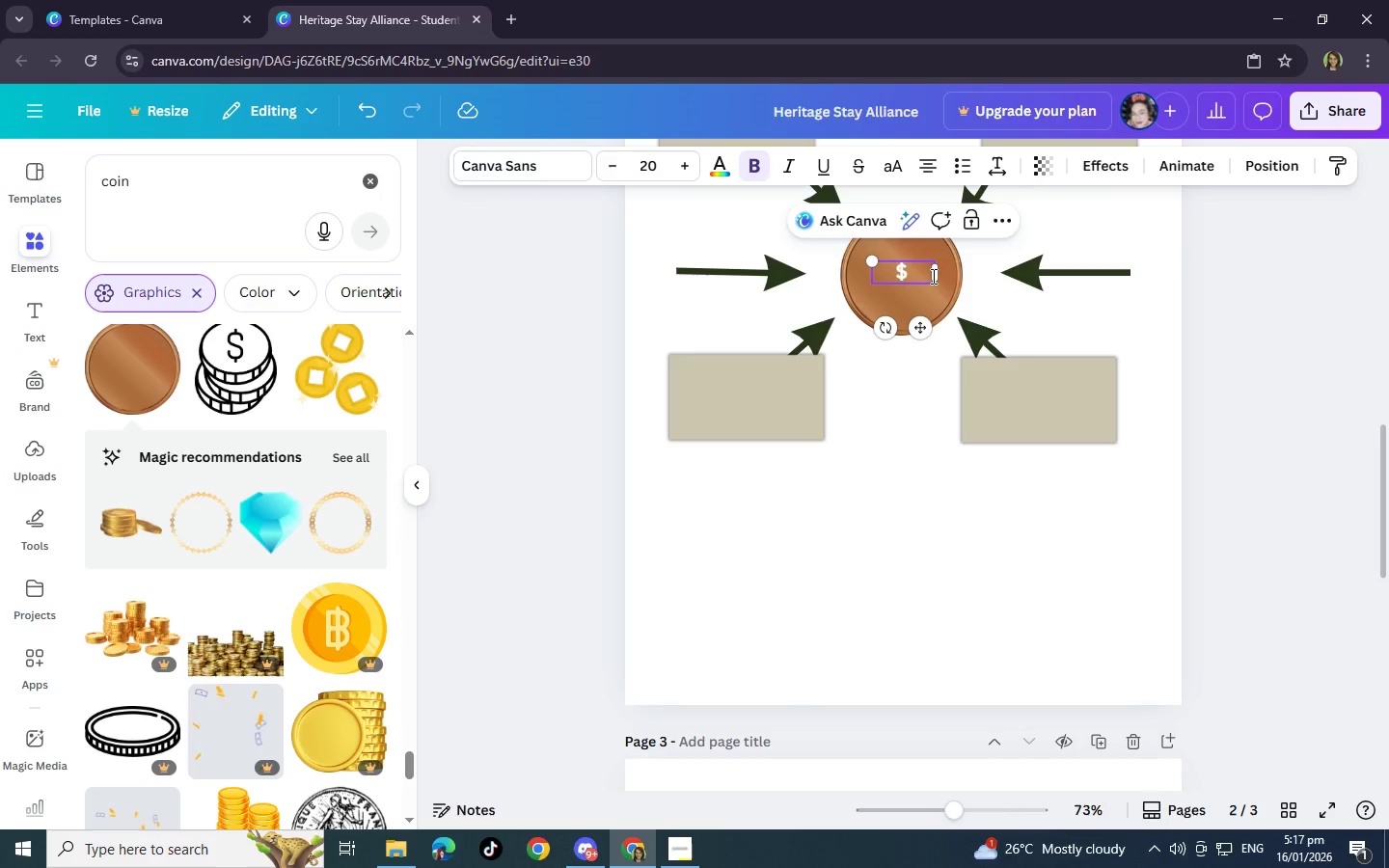 
key(1)
 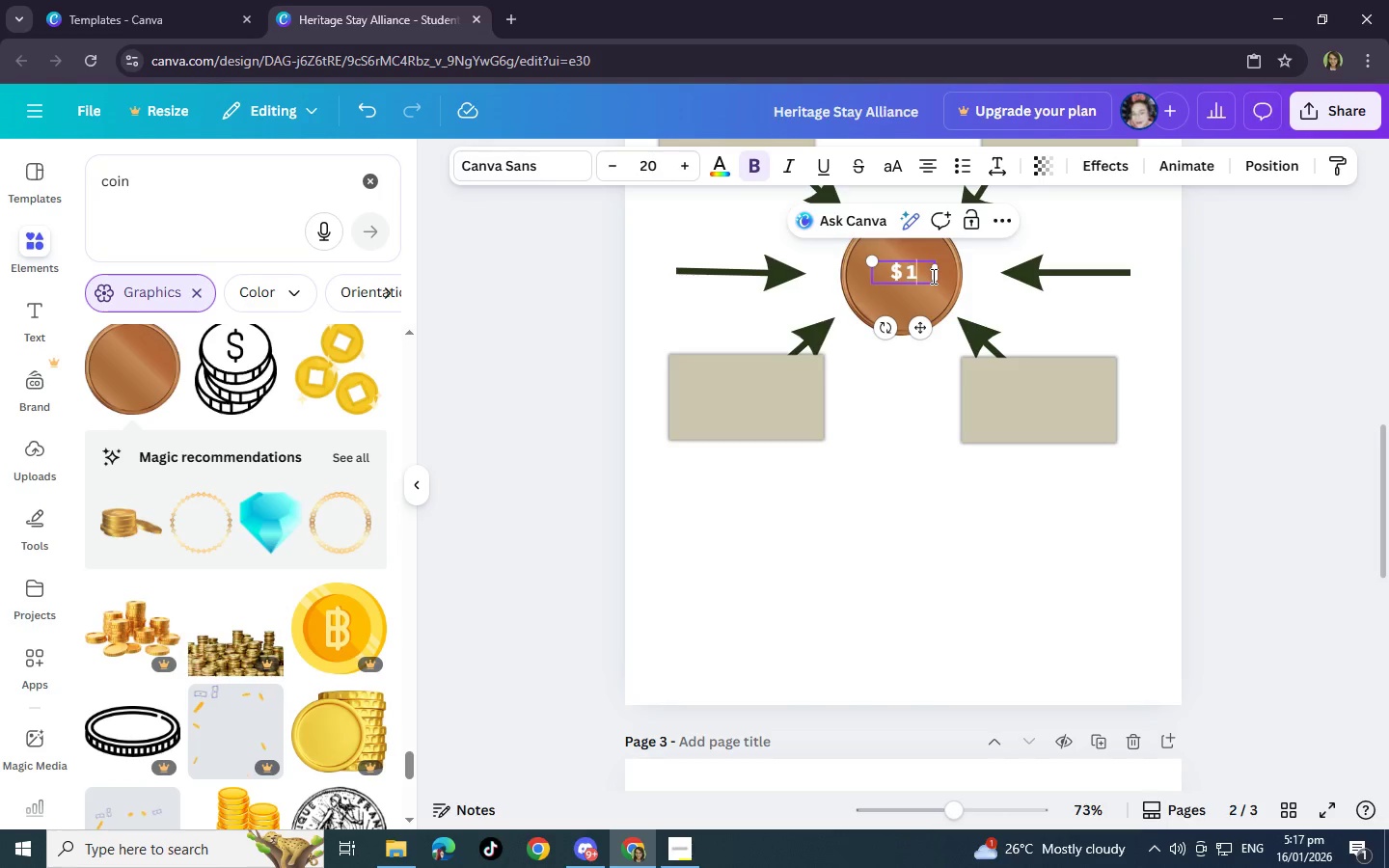 
left_click_drag(start_coordinate=[919, 268], to_coordinate=[893, 266])
 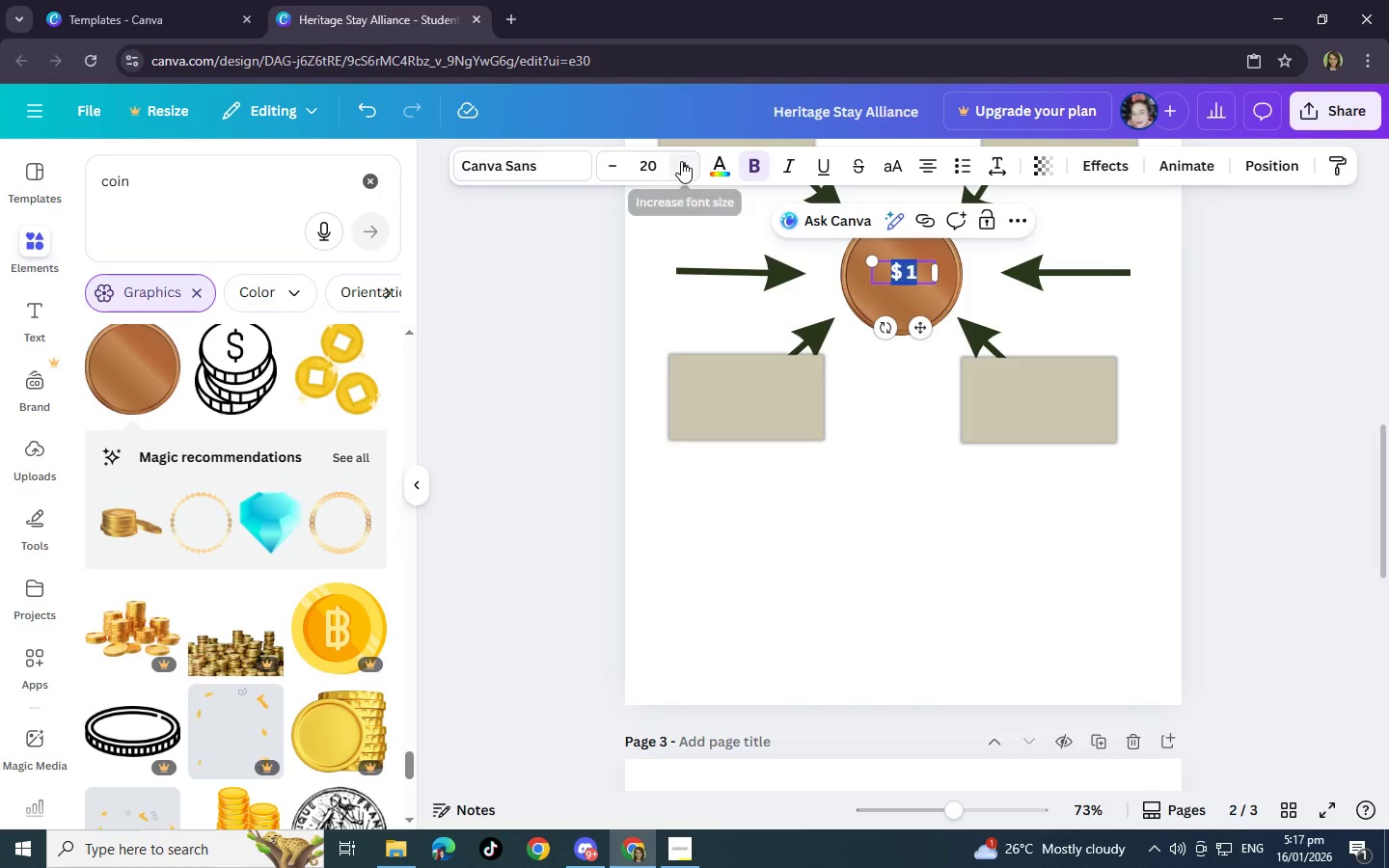 
double_click([681, 161])
 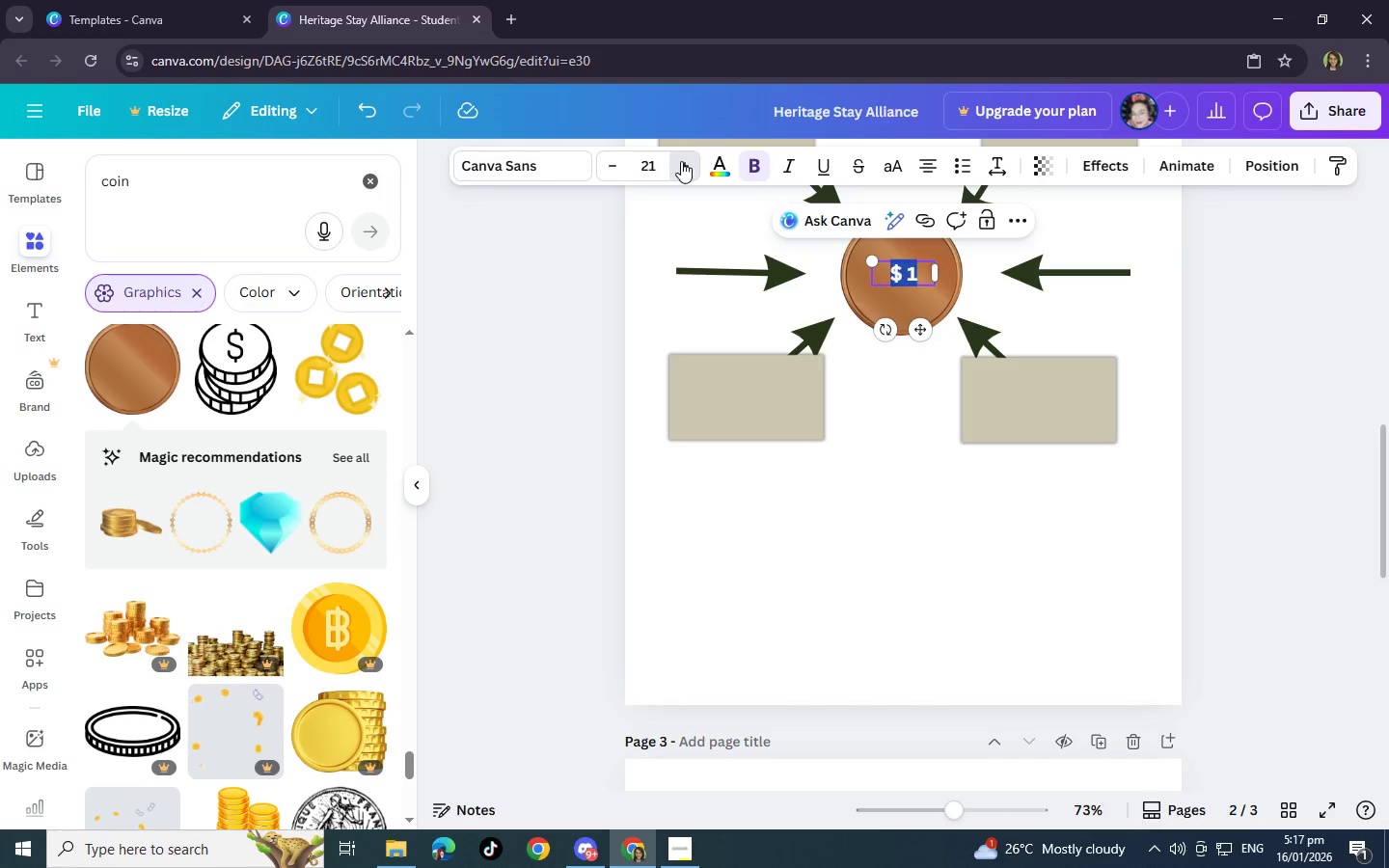 
triple_click([681, 161])
 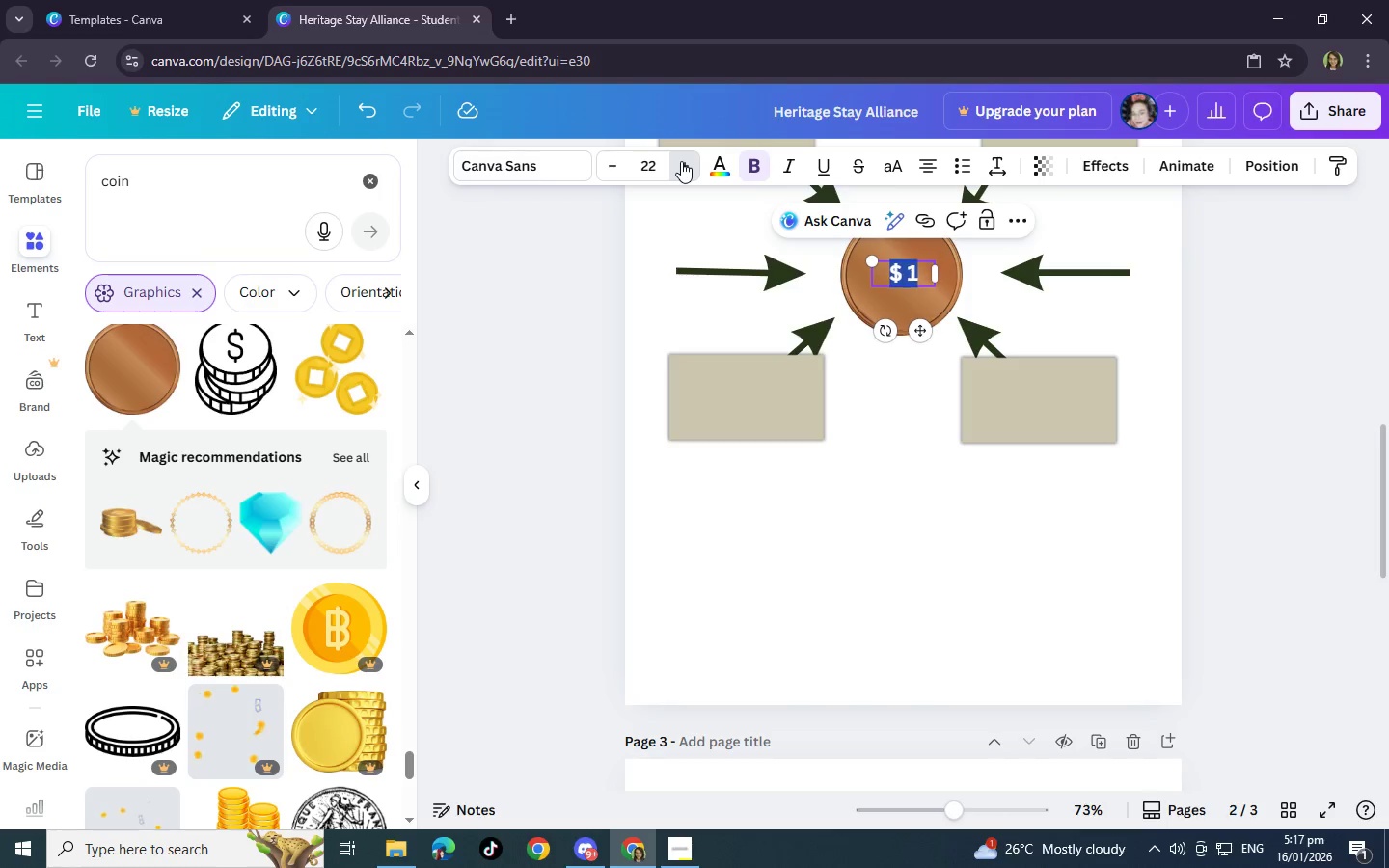 
triple_click([681, 161])
 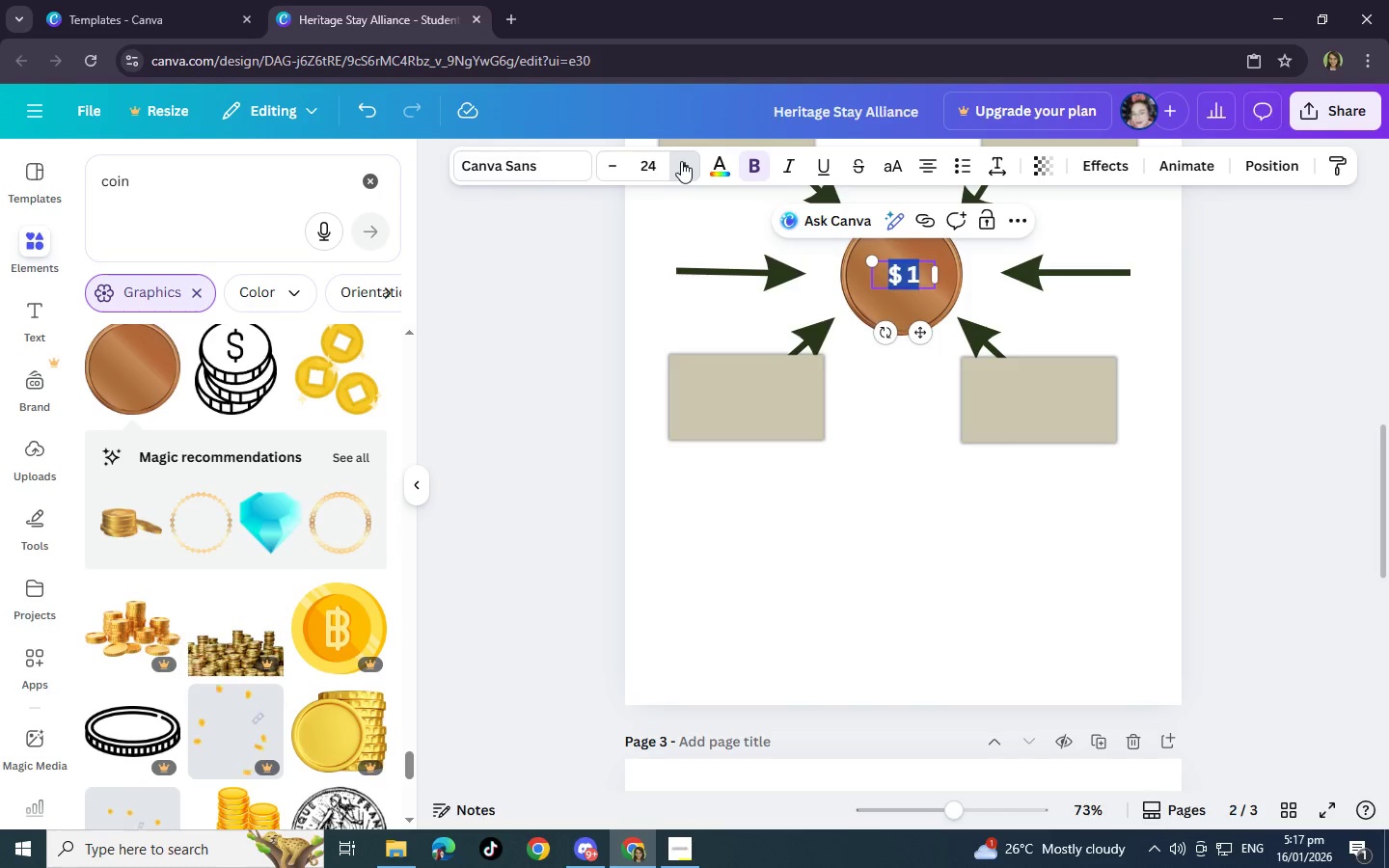 
triple_click([681, 161])
 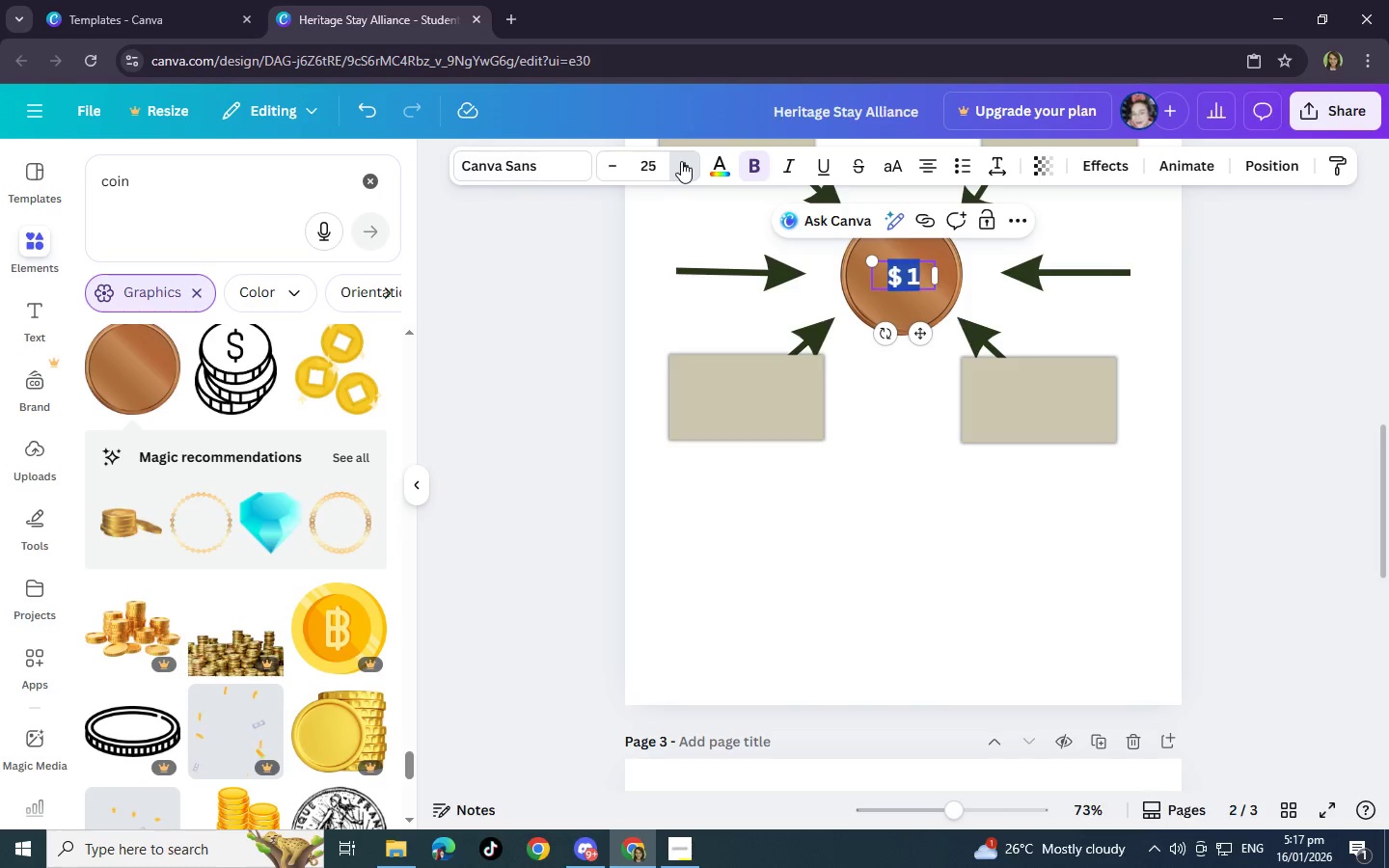 
triple_click([681, 161])
 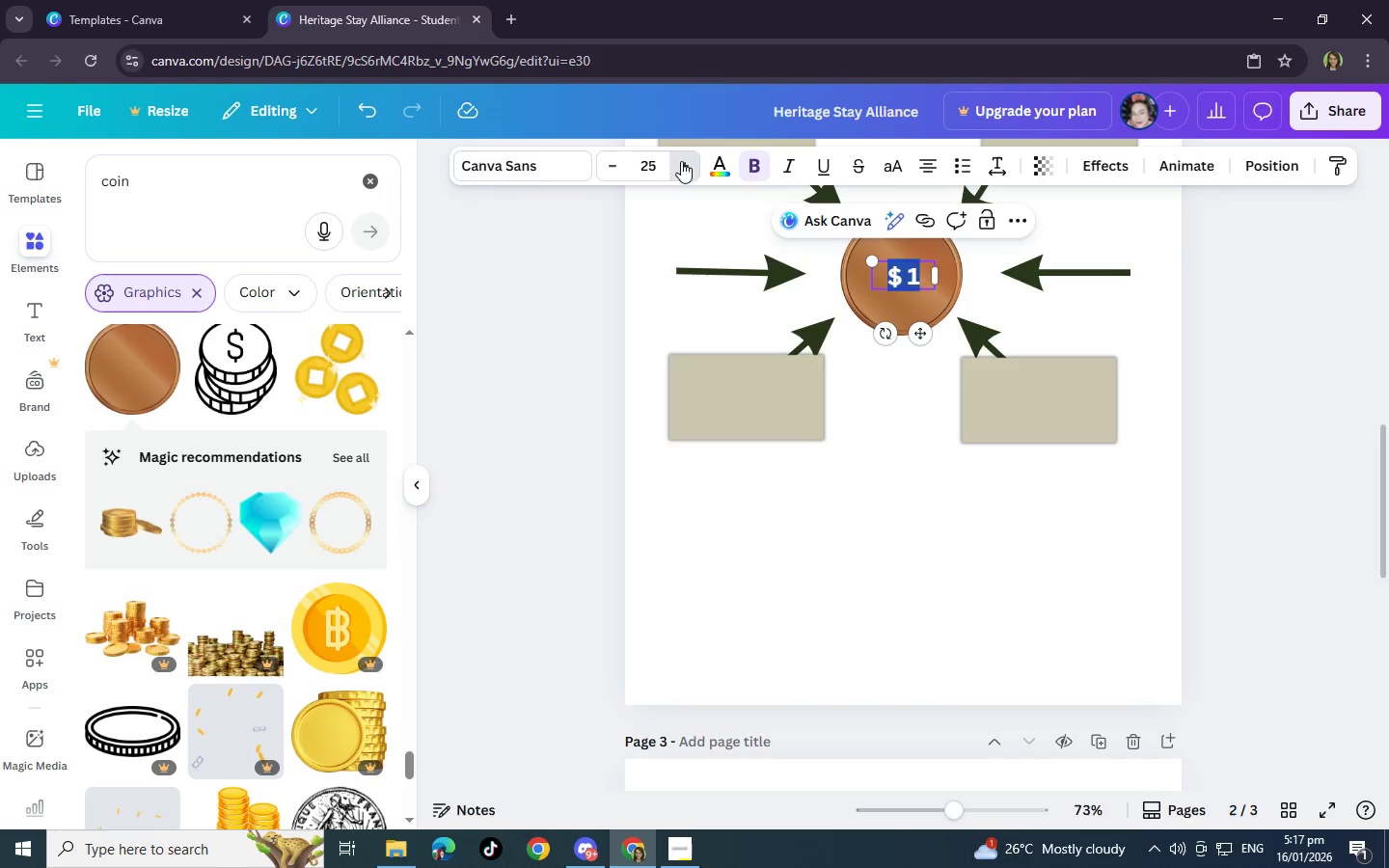 
triple_click([681, 161])
 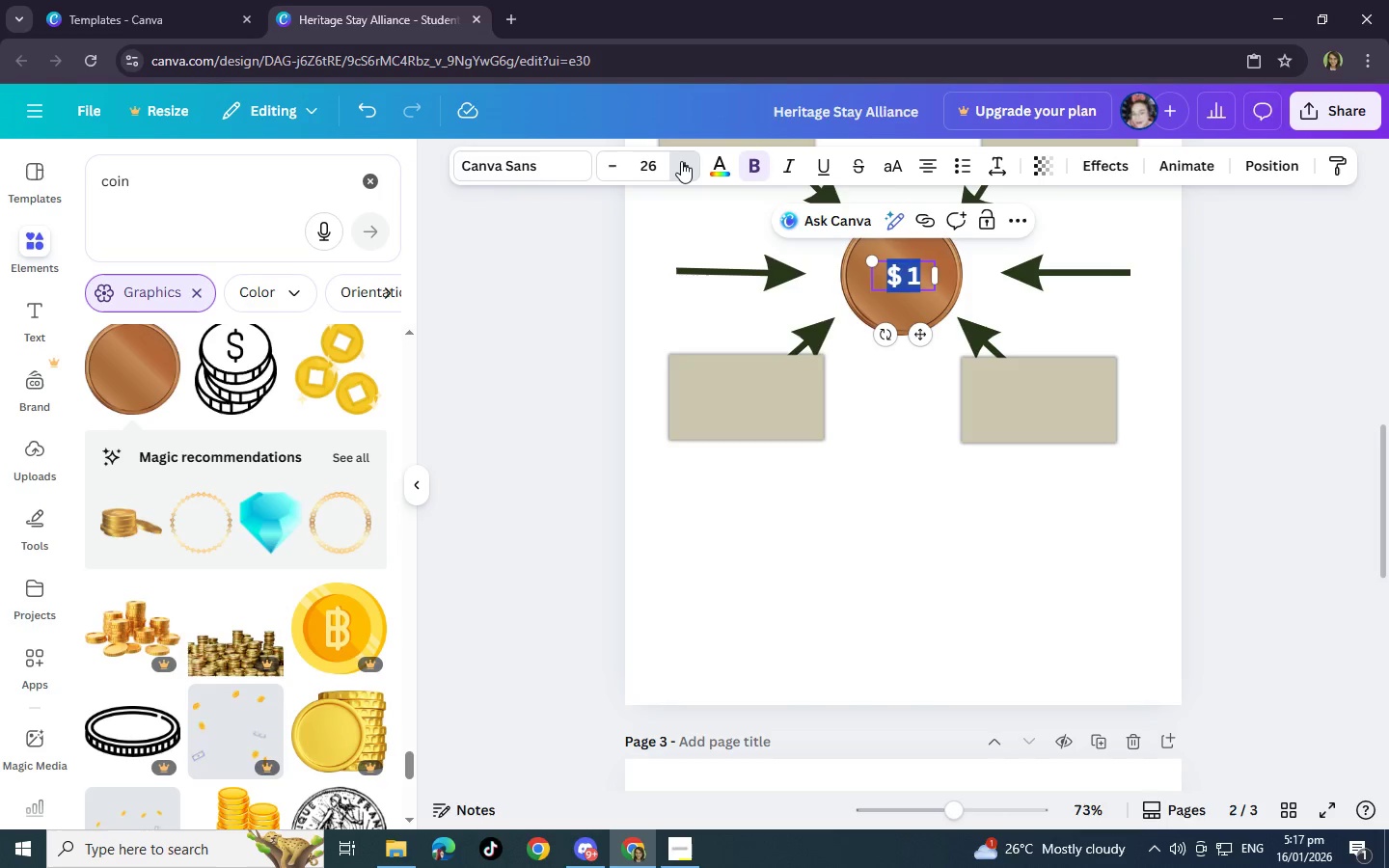 
triple_click([681, 161])
 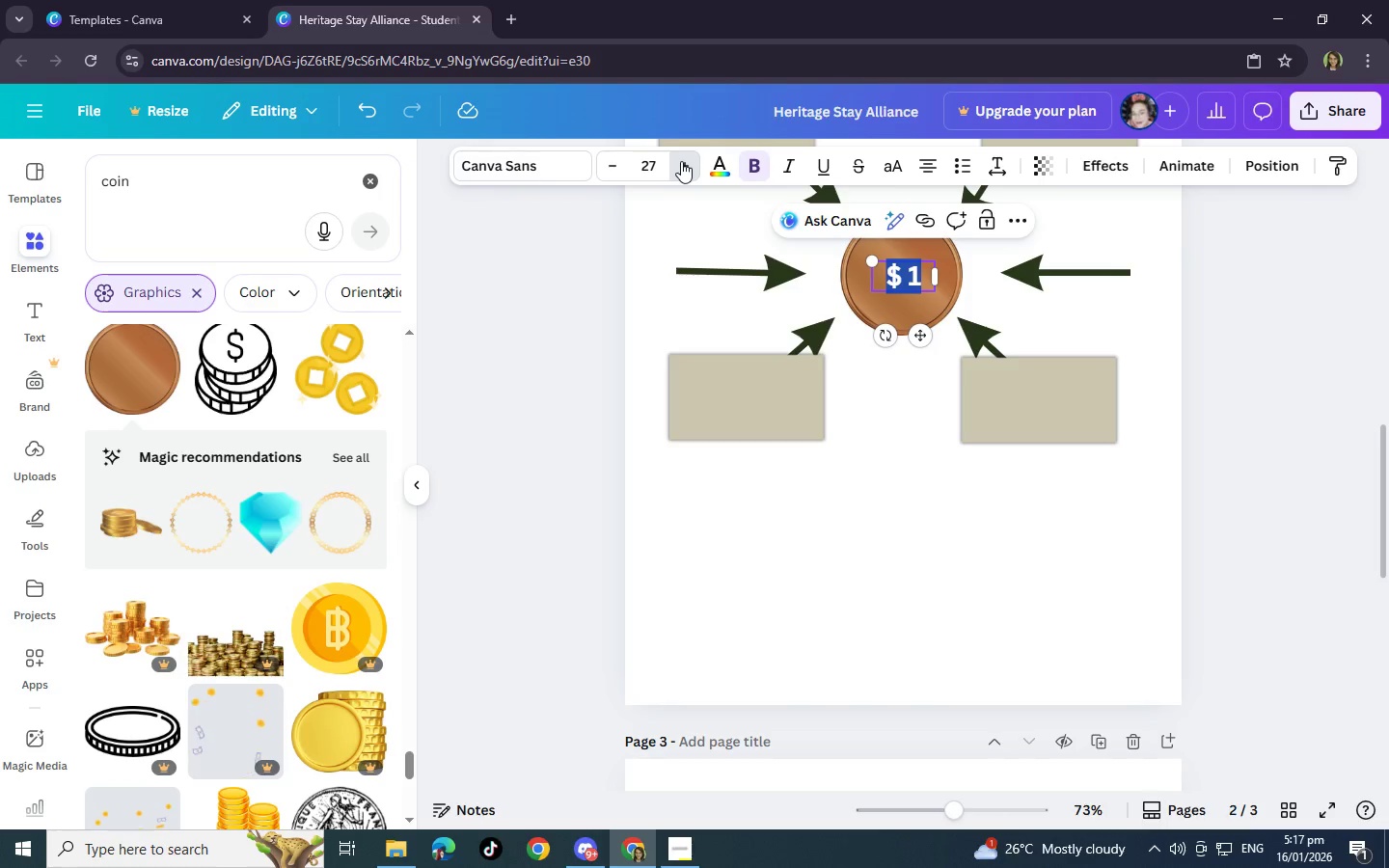 
triple_click([681, 161])
 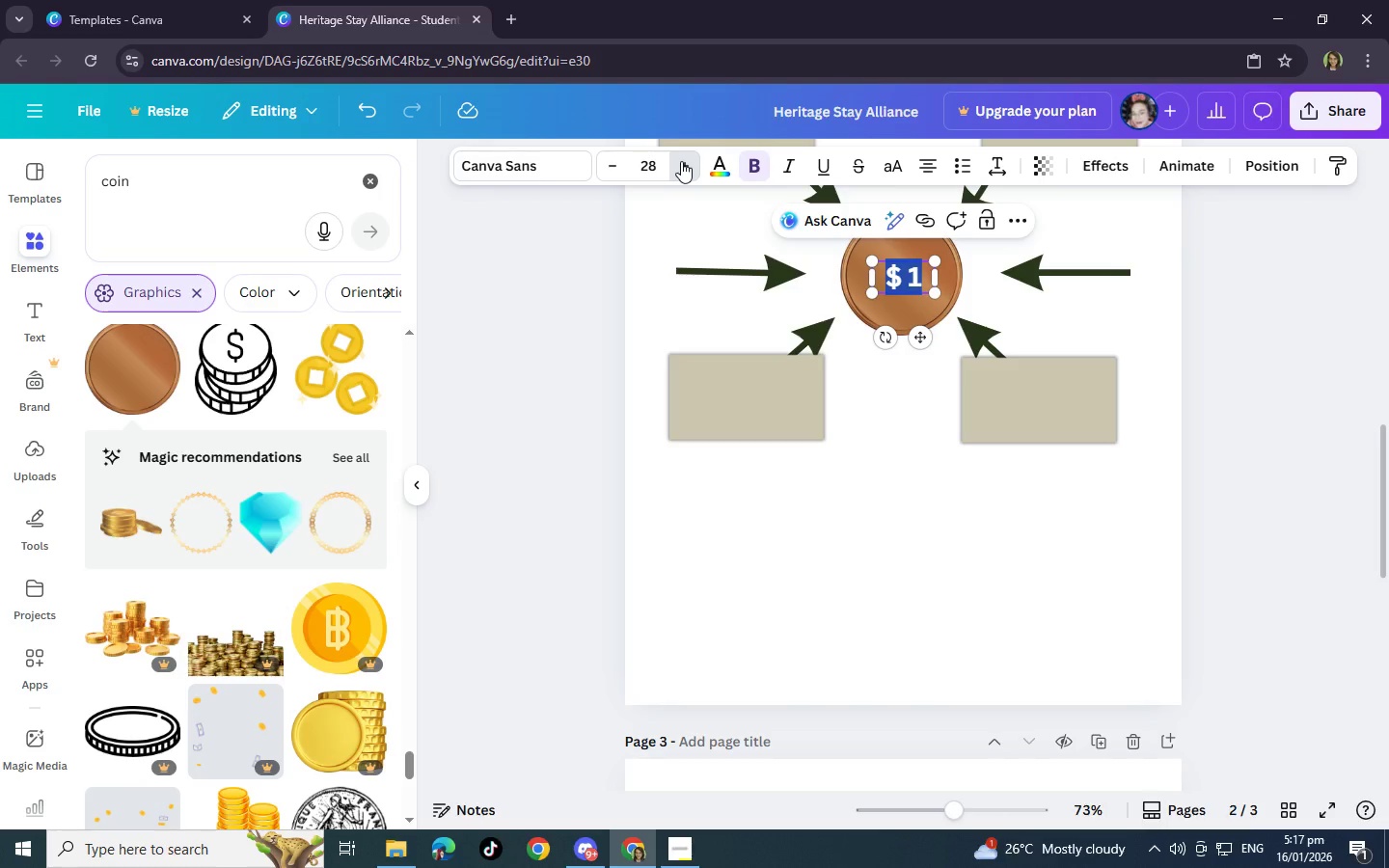 
triple_click([681, 161])
 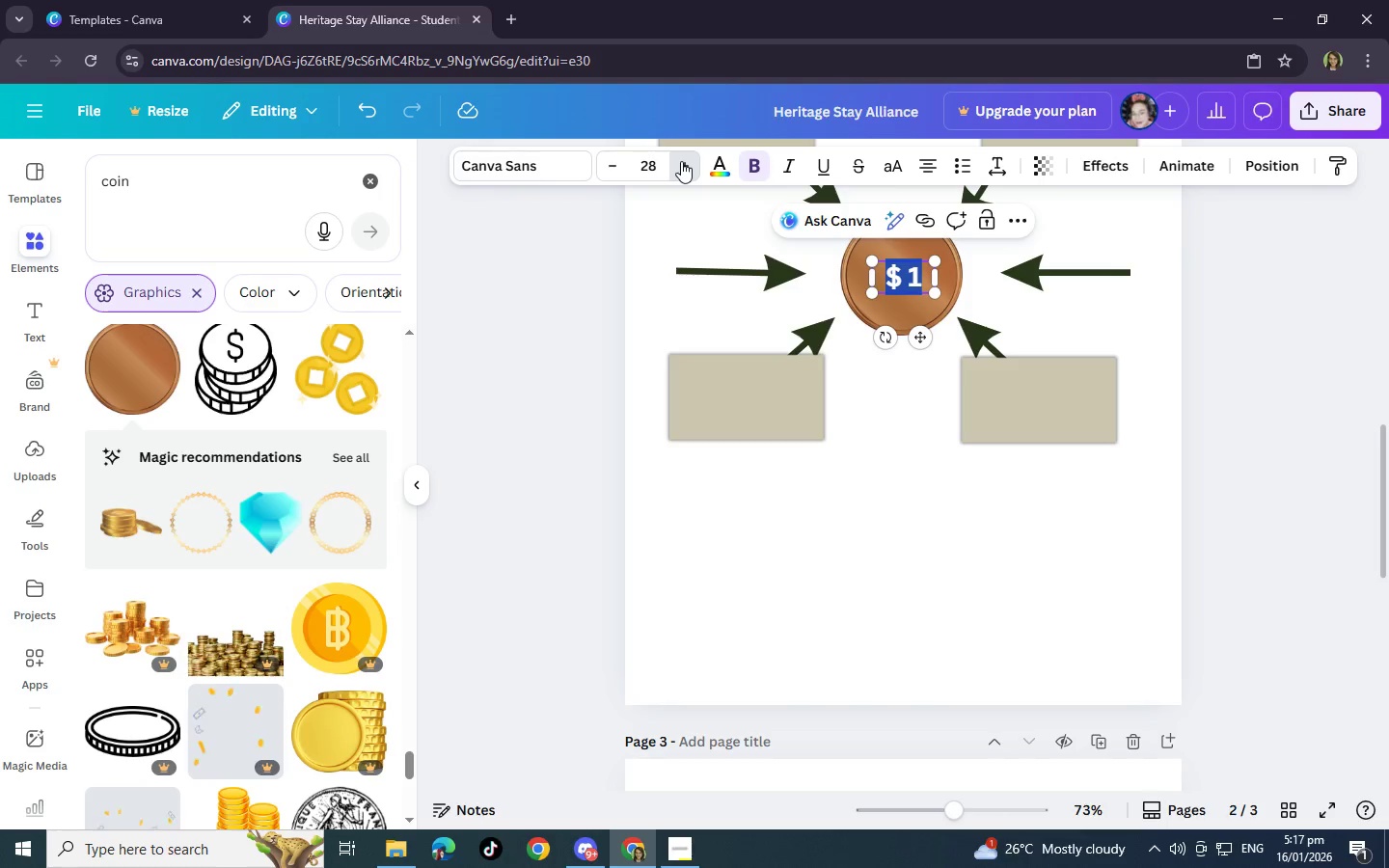 
triple_click([681, 161])
 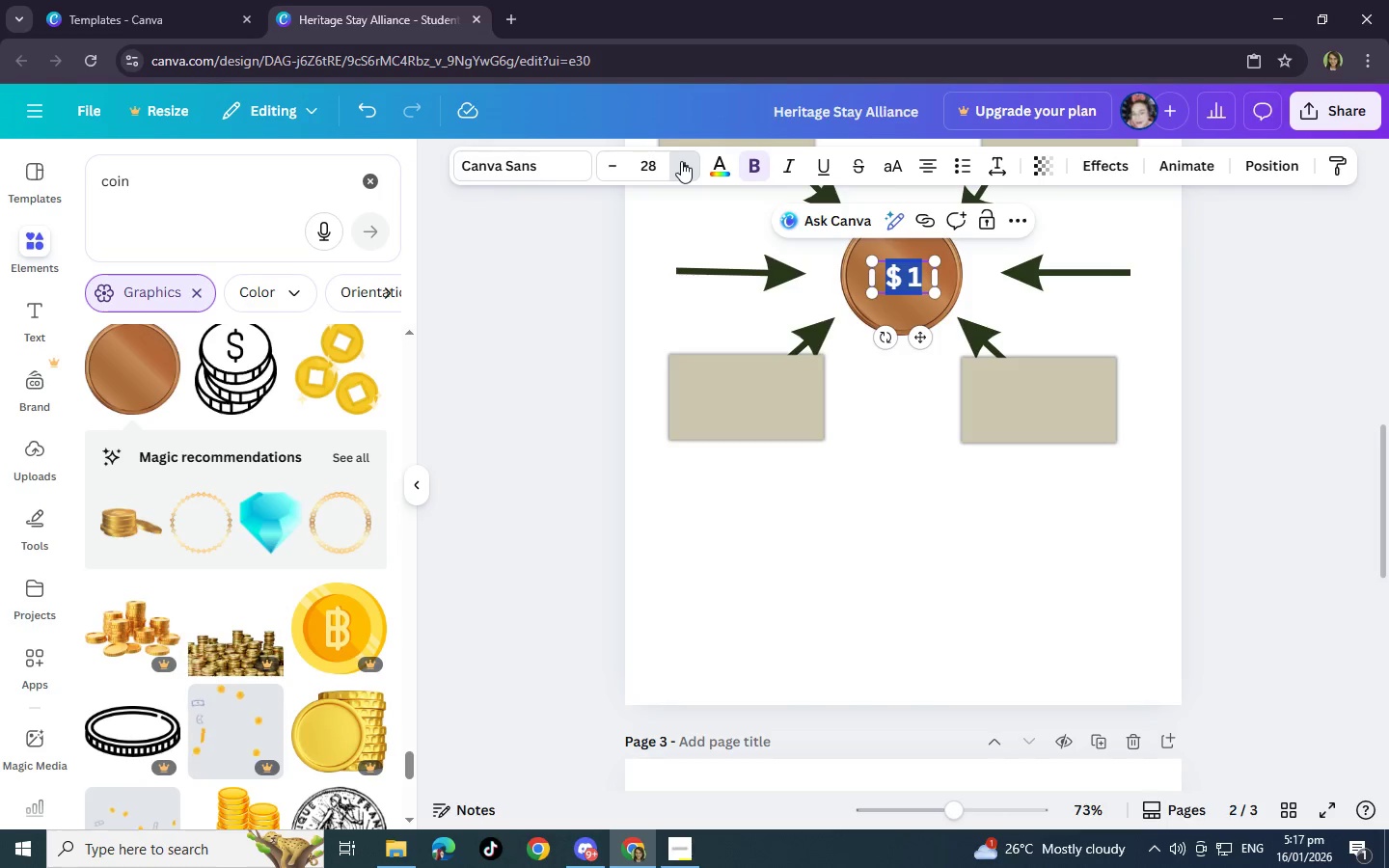 
triple_click([681, 161])
 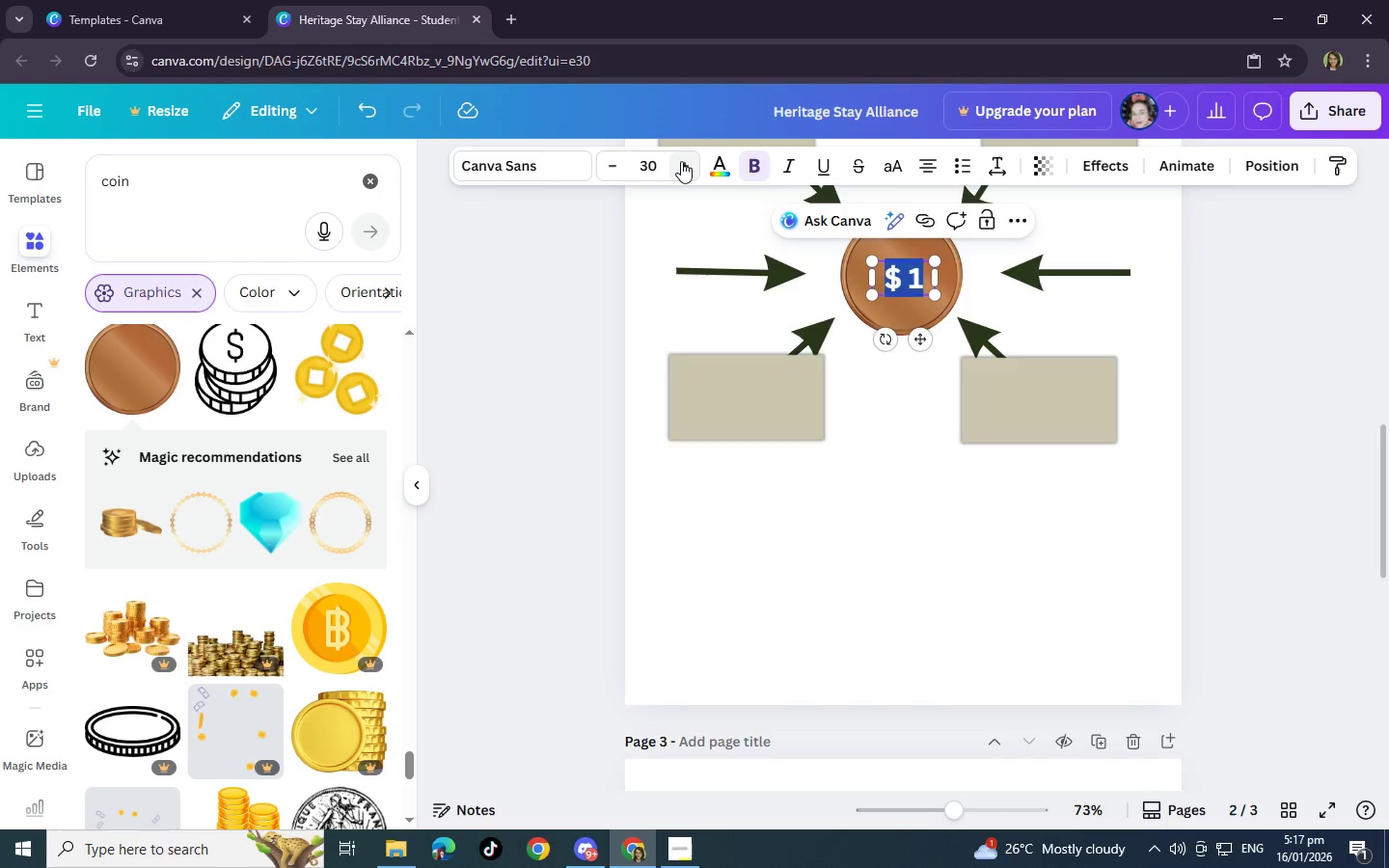 
triple_click([681, 161])
 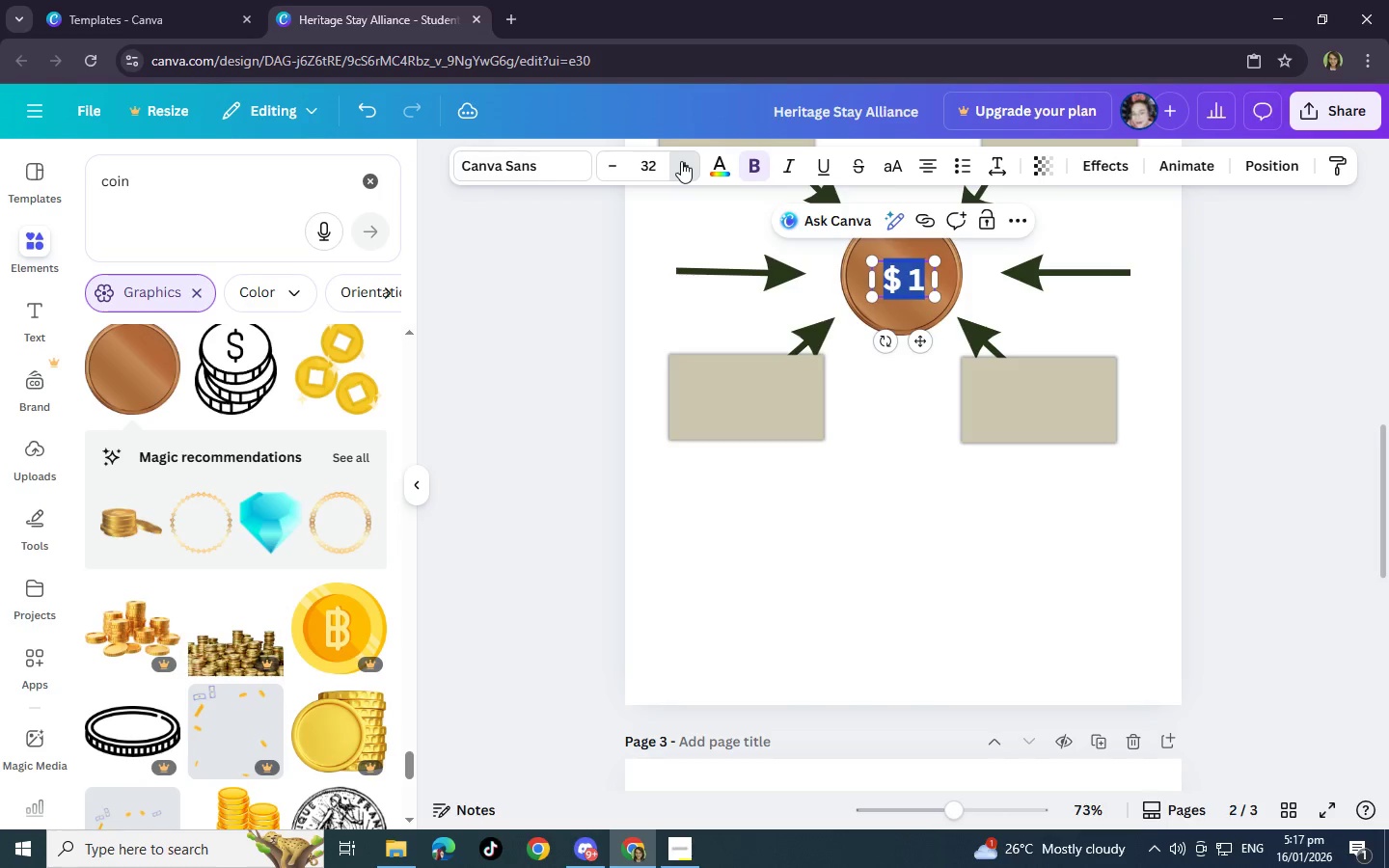 
triple_click([681, 161])
 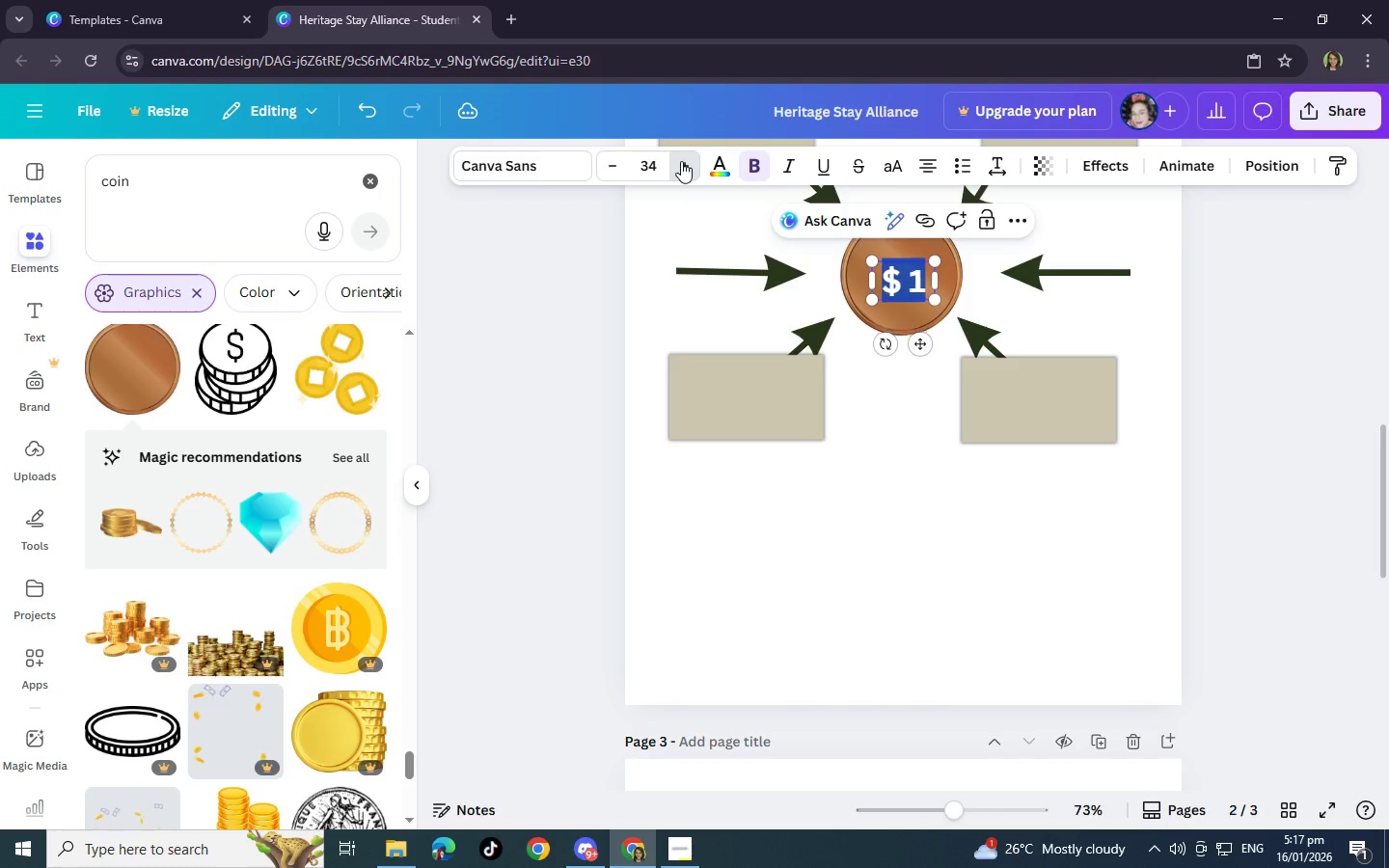 
triple_click([681, 161])
 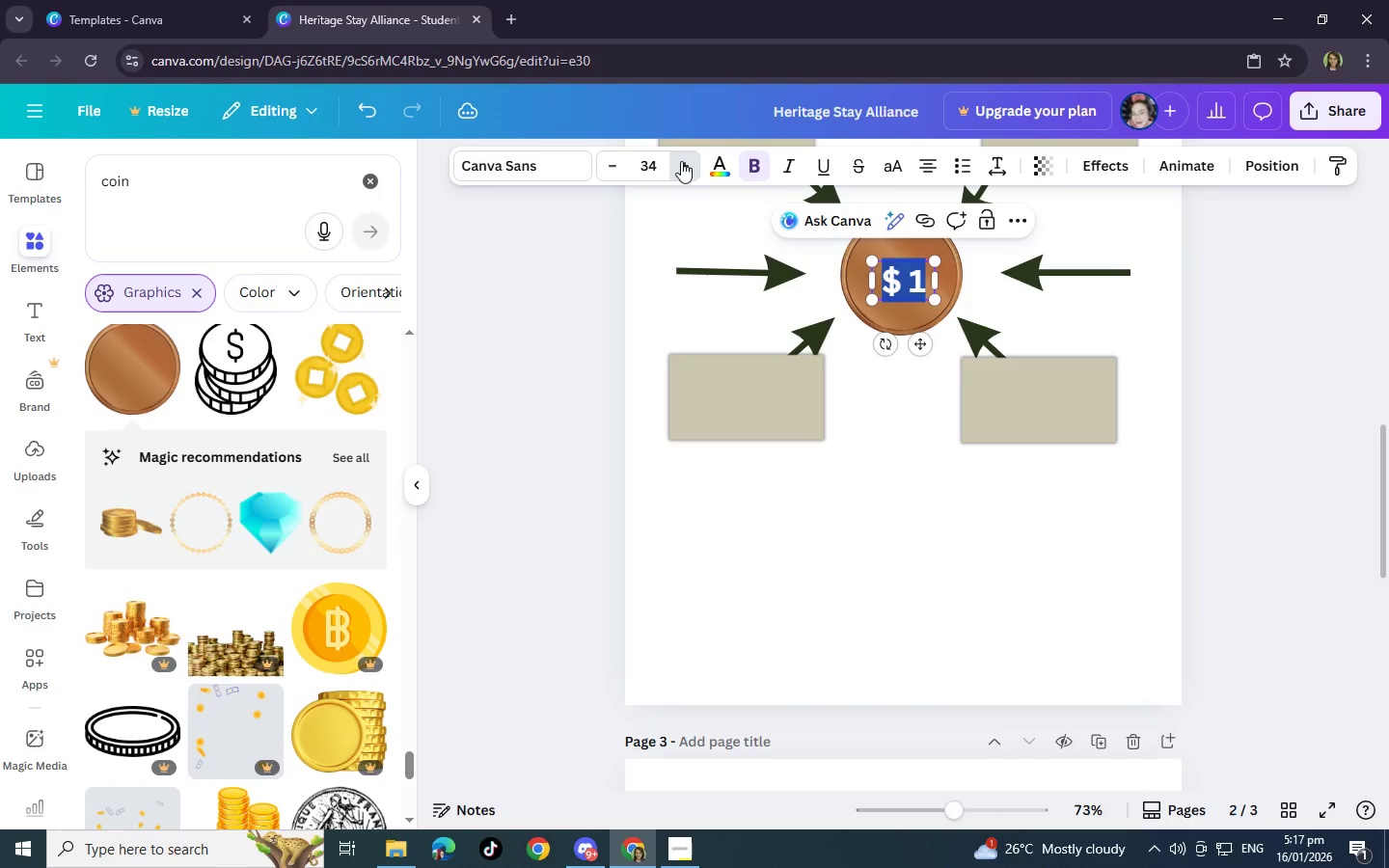 
triple_click([681, 161])
 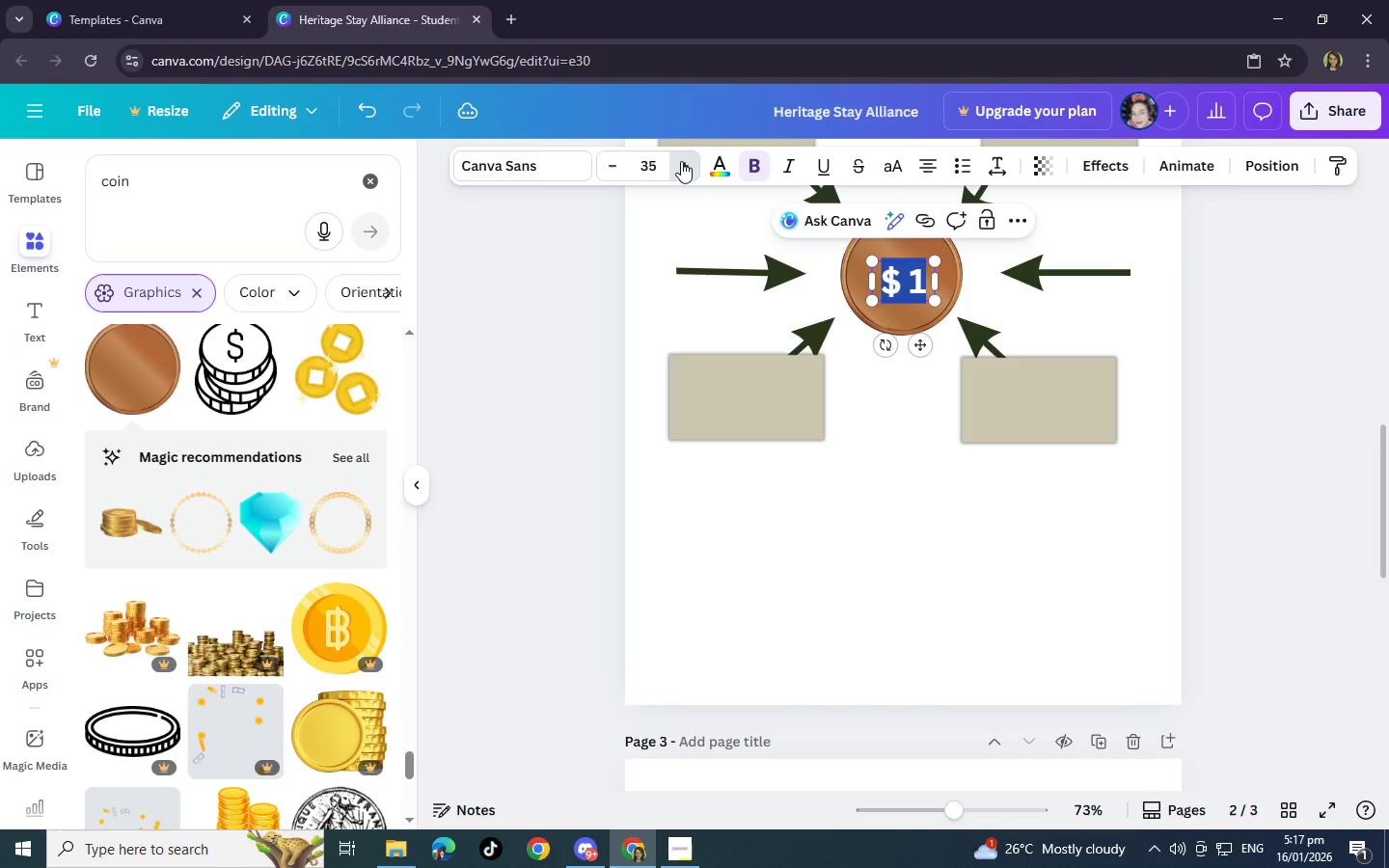 
triple_click([681, 161])
 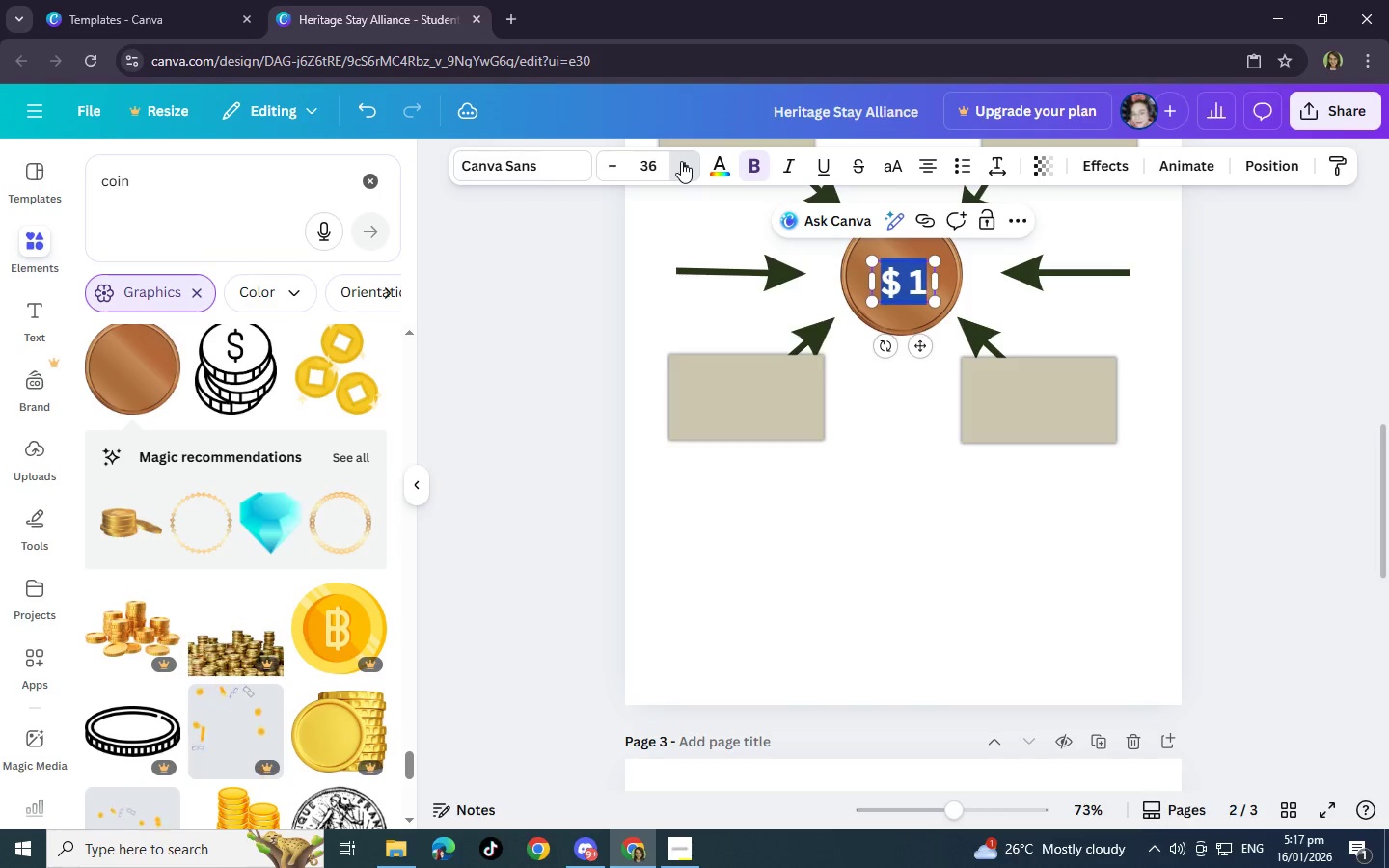 
triple_click([681, 161])
 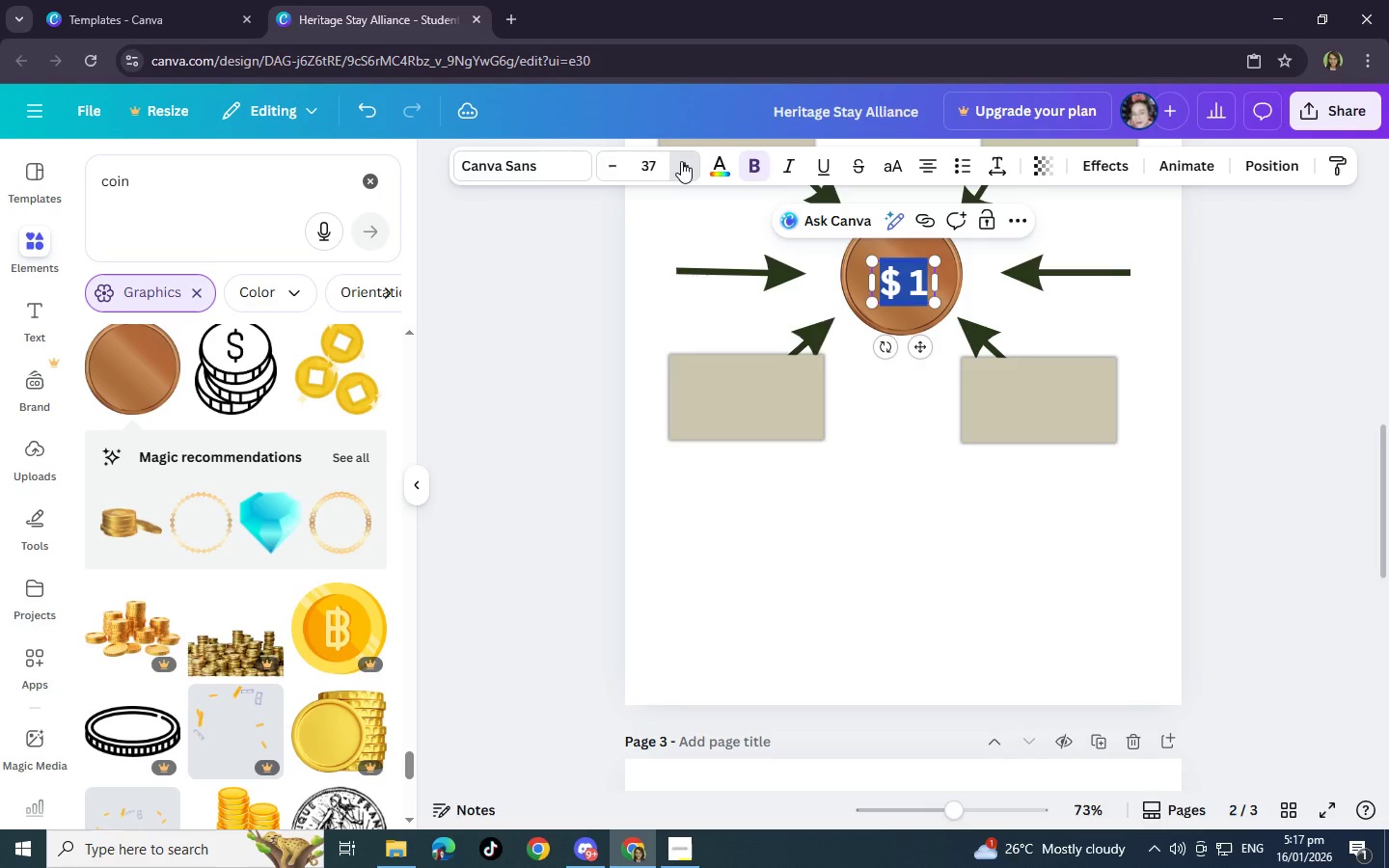 
triple_click([681, 161])
 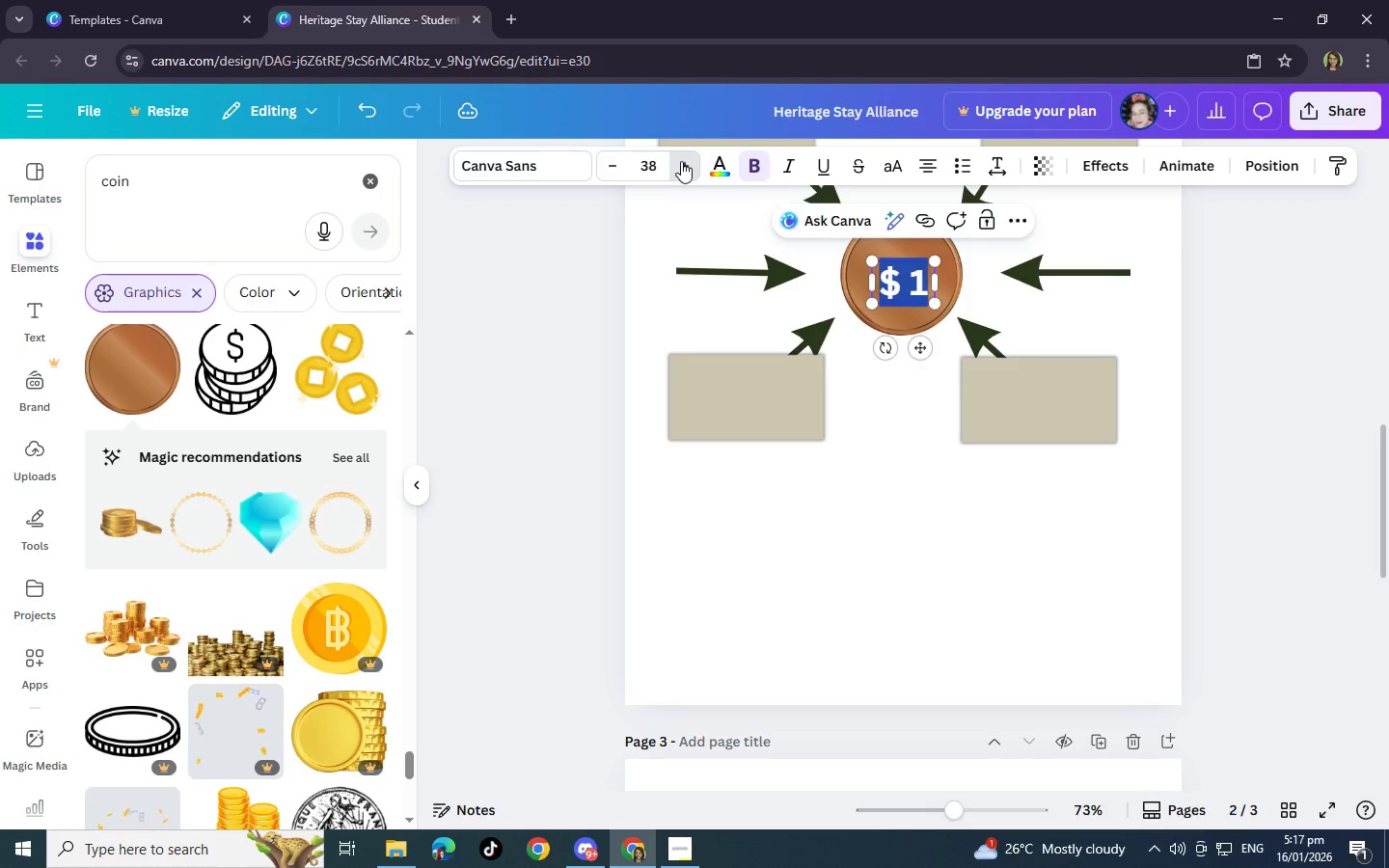 
triple_click([681, 161])
 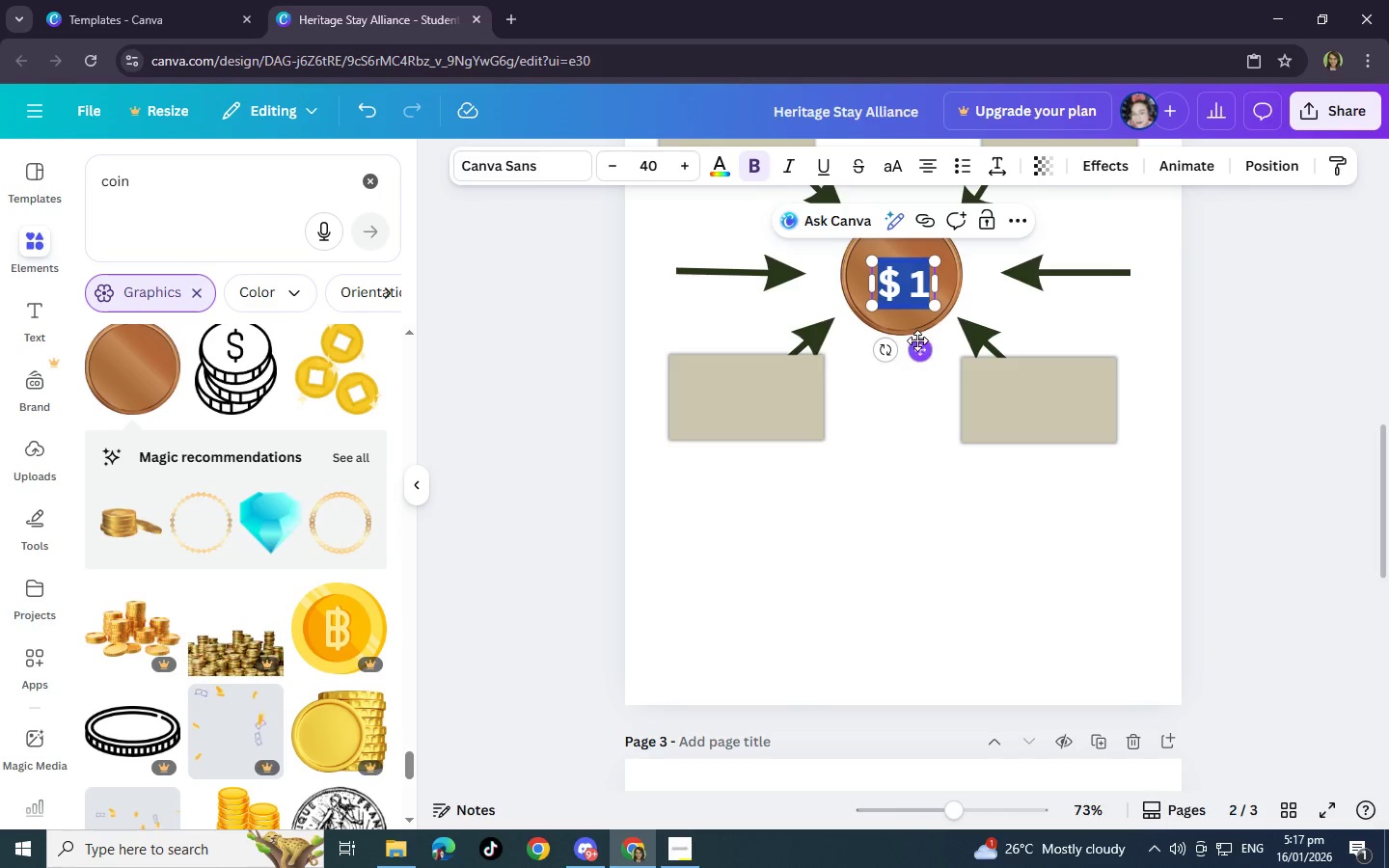 
left_click_drag(start_coordinate=[916, 344], to_coordinate=[912, 323])
 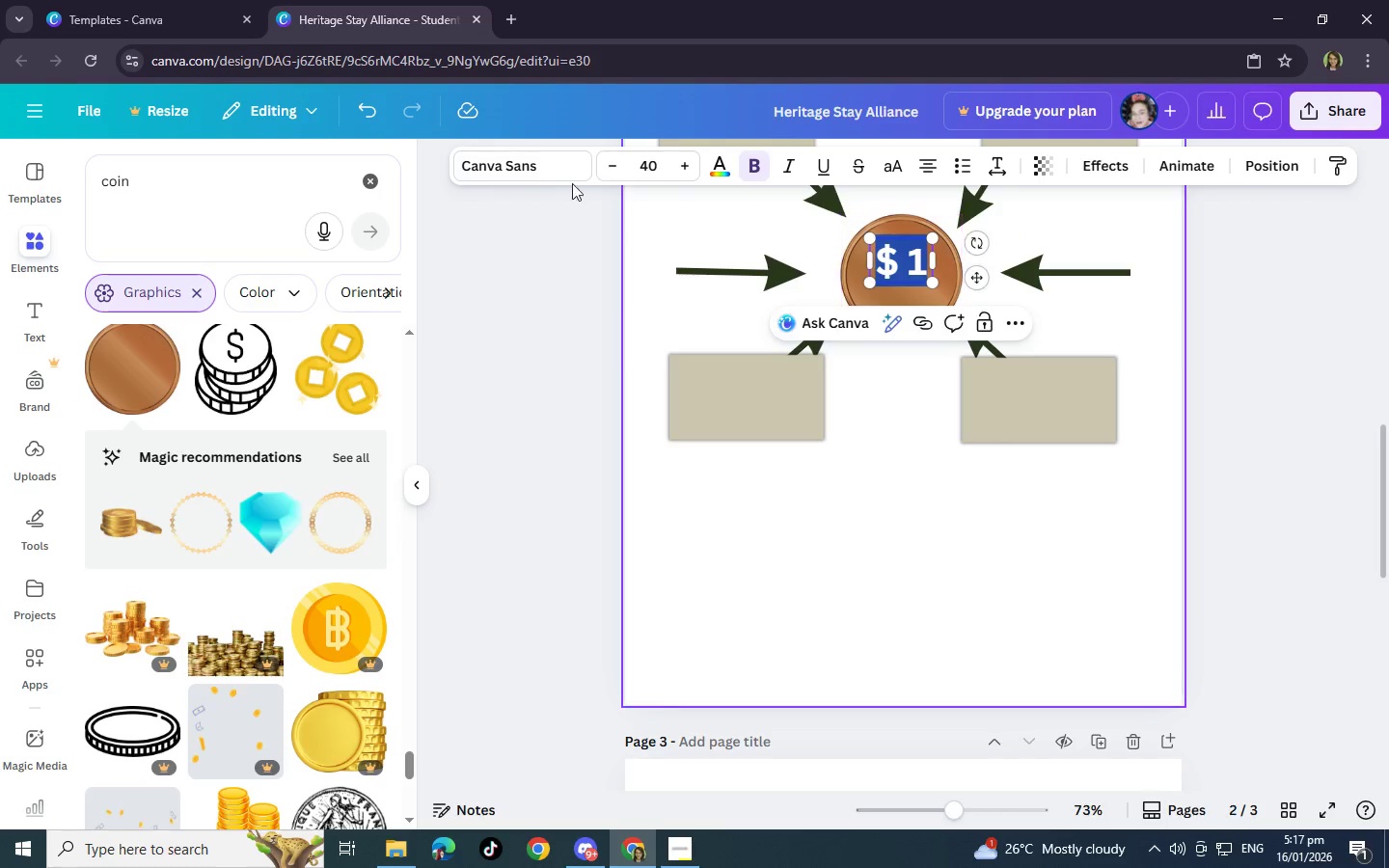 
left_click([533, 167])
 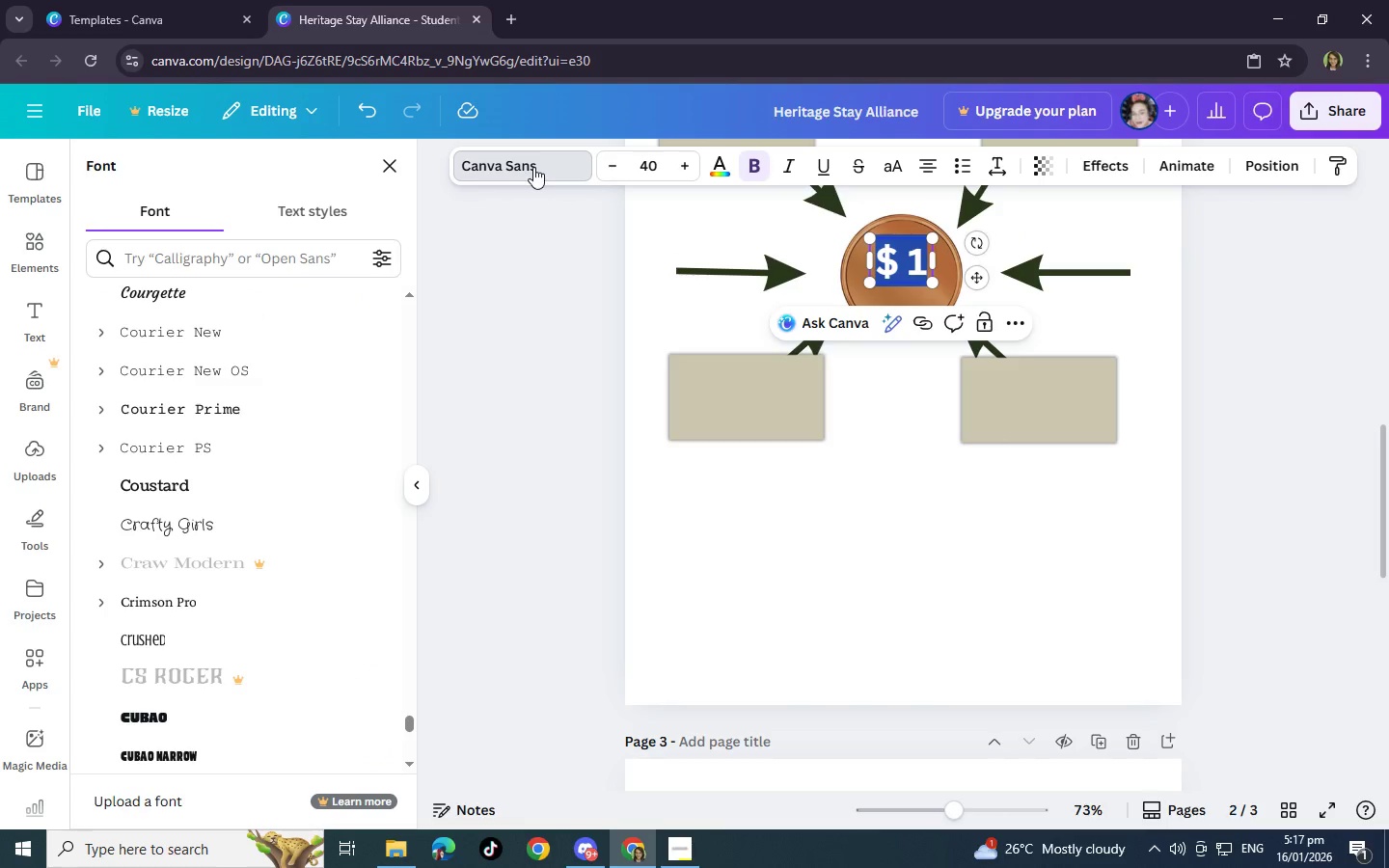 
left_click([224, 602])
 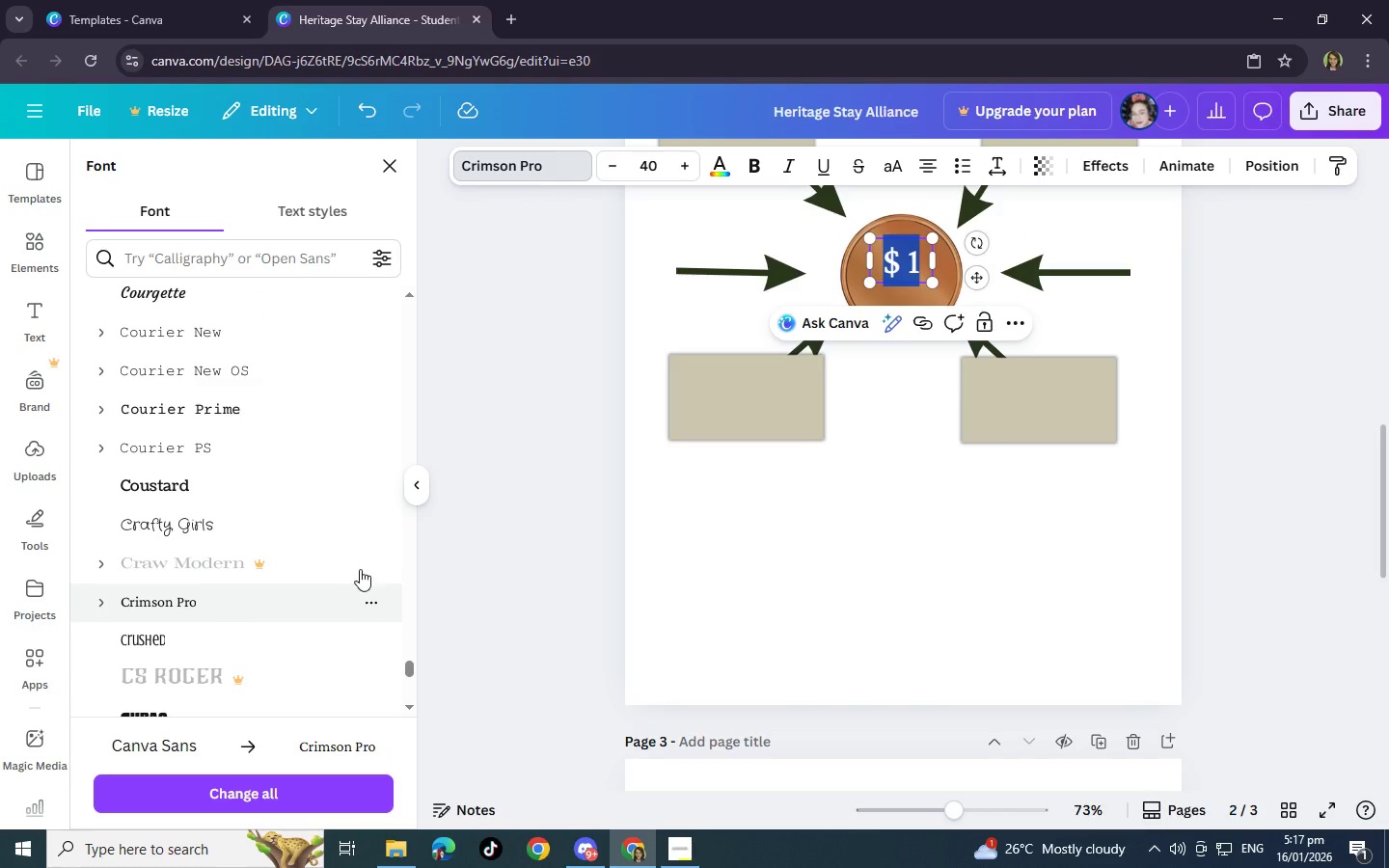 
left_click([865, 568])
 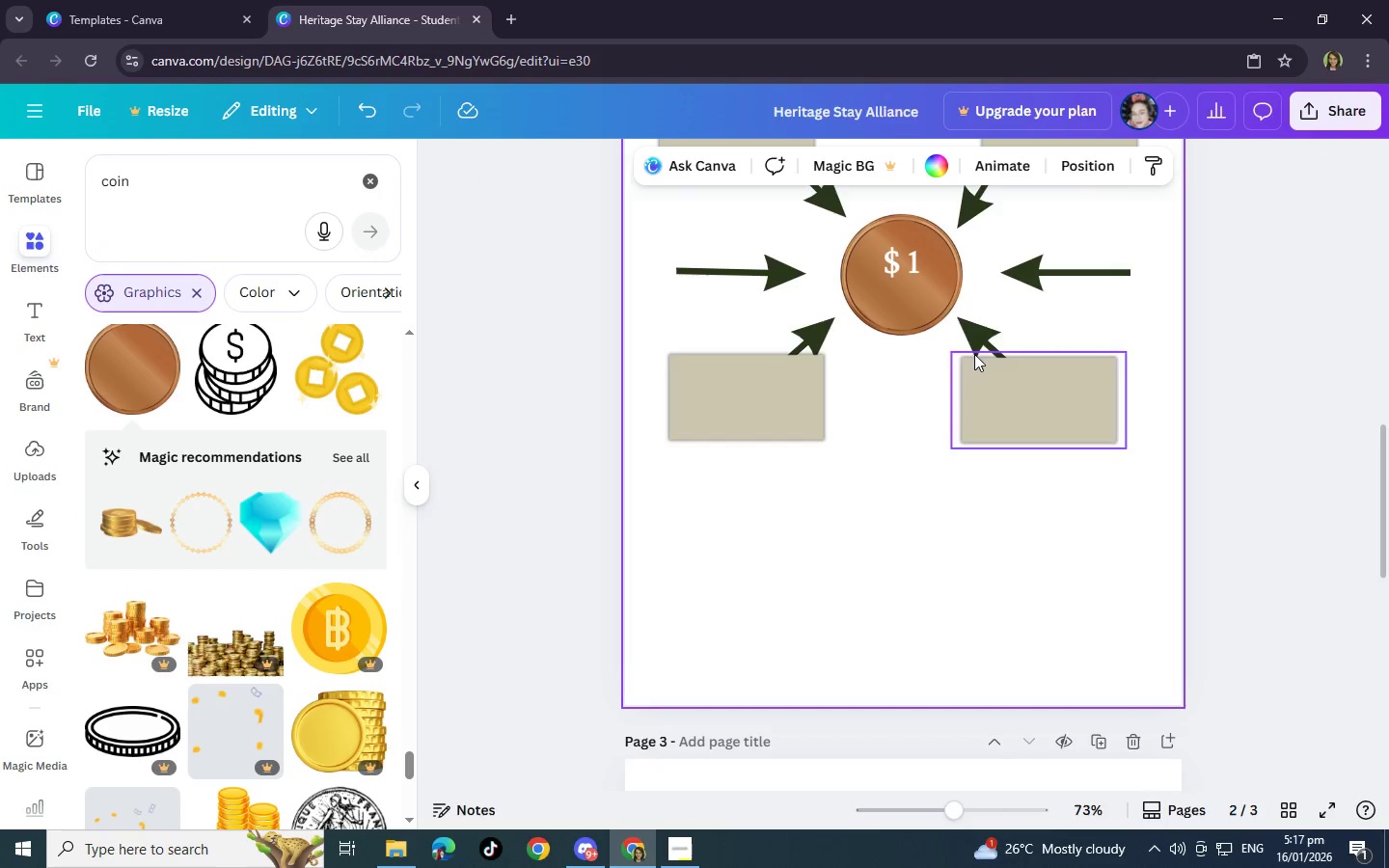 
left_click([898, 257])
 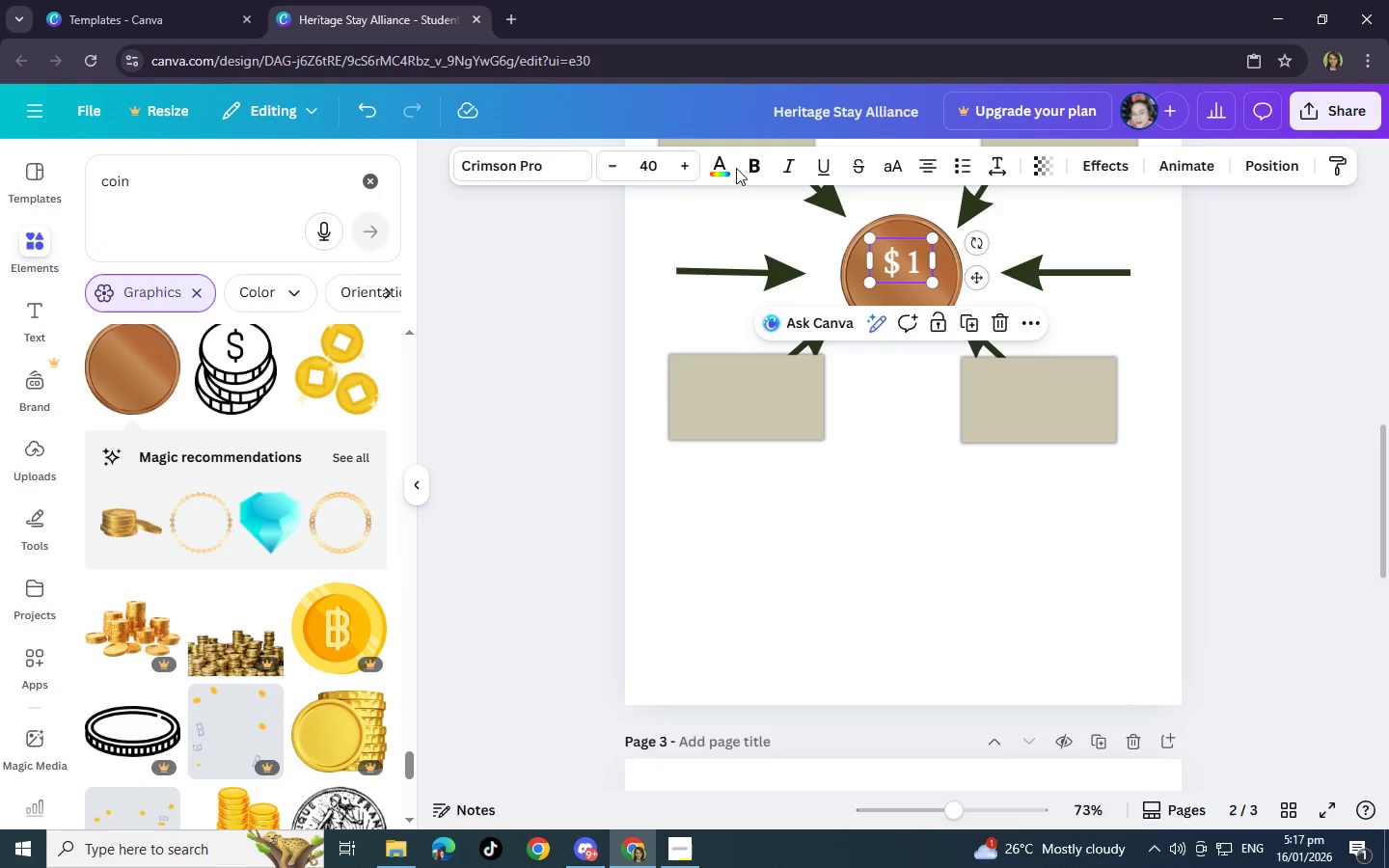 
left_click([758, 167])
 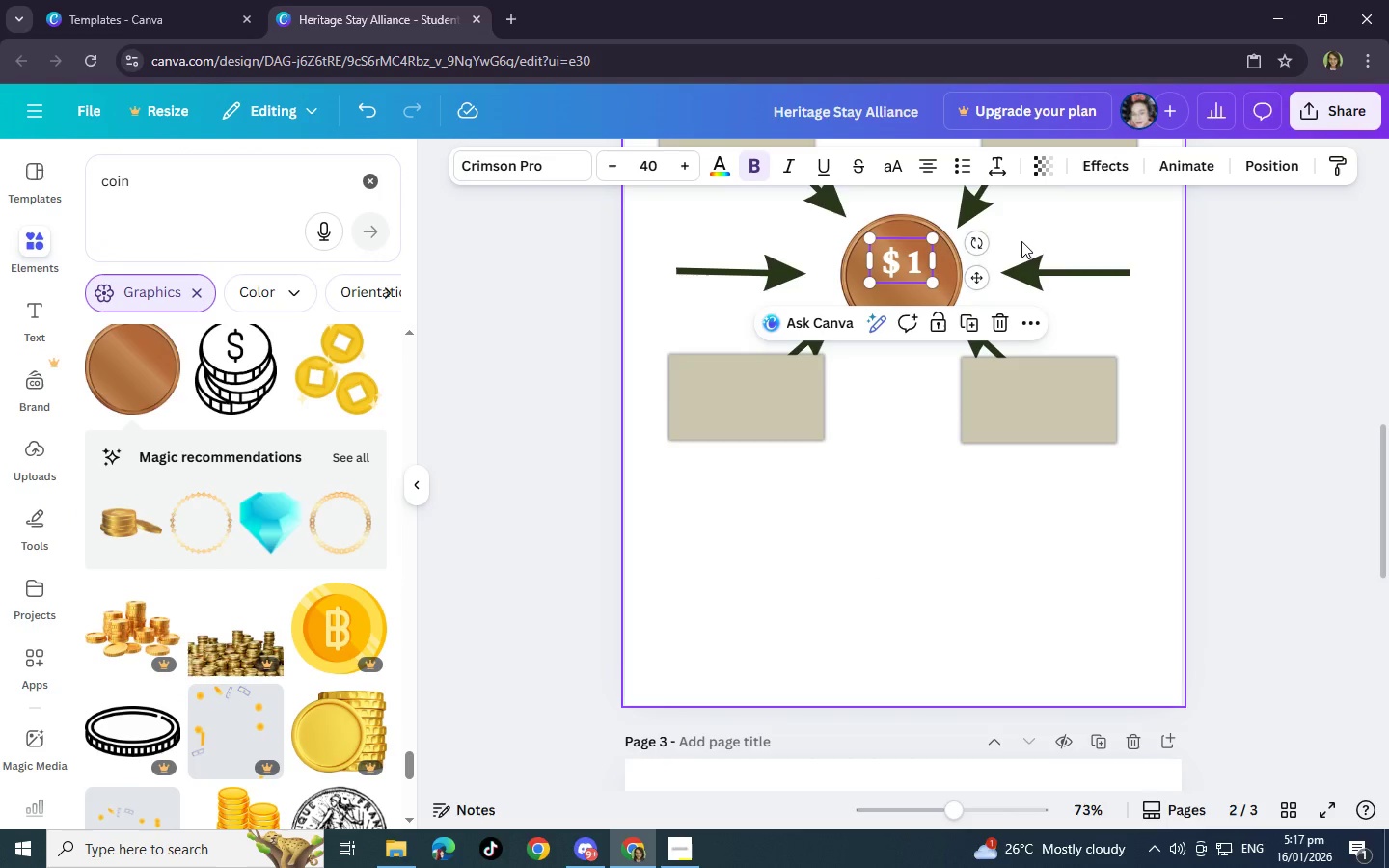 
left_click([1067, 230])
 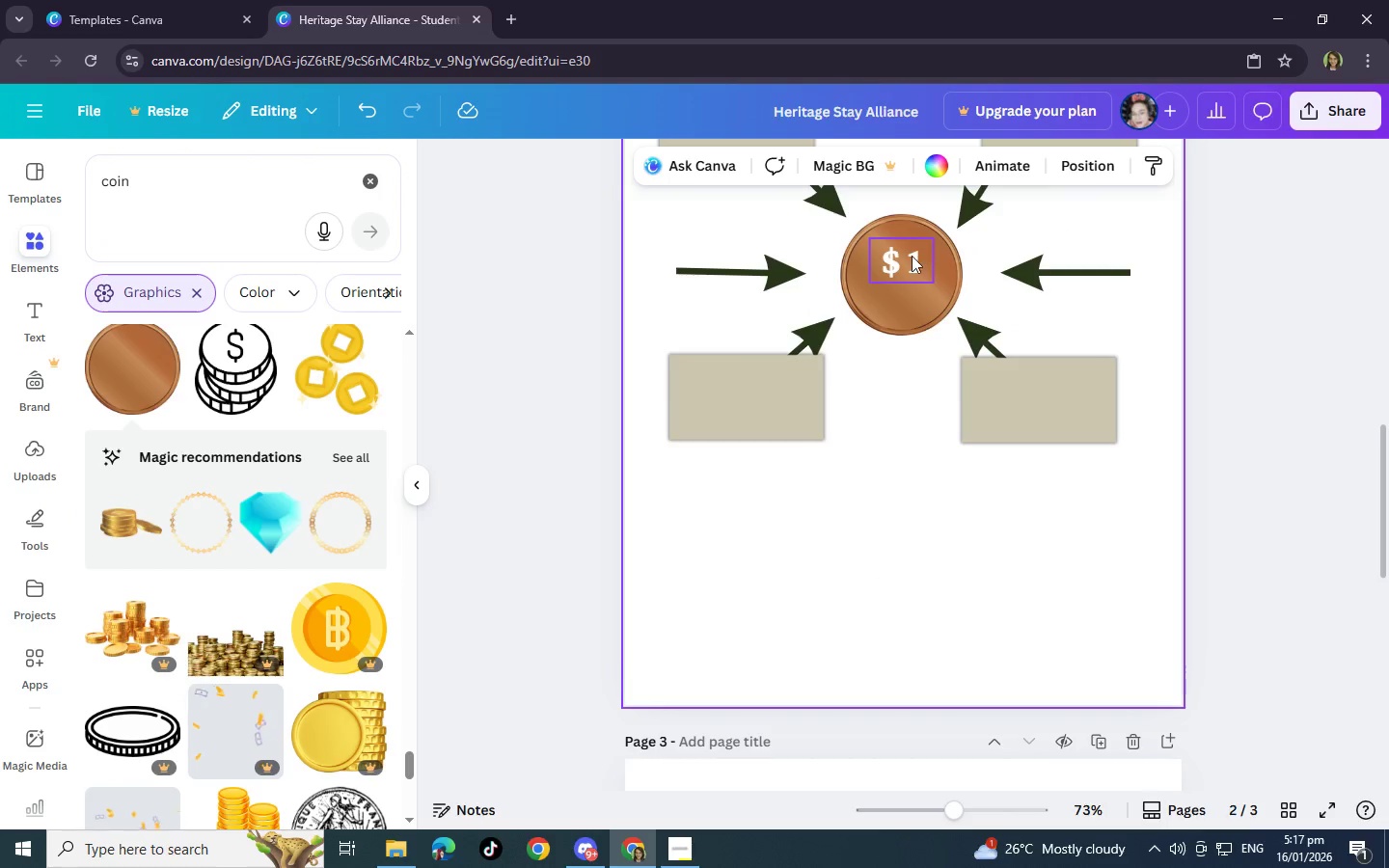 
left_click_drag(start_coordinate=[911, 257], to_coordinate=[912, 249])
 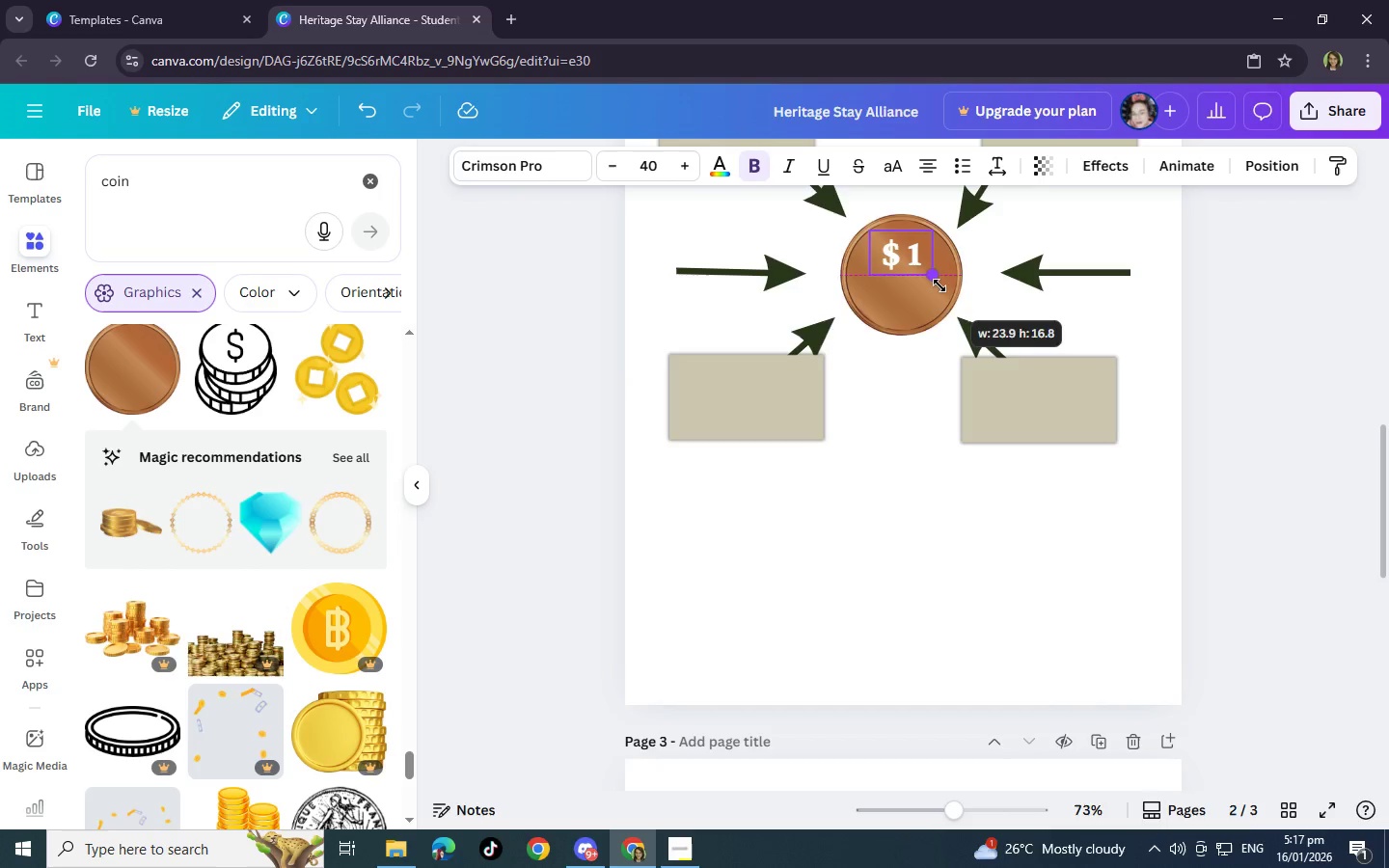 
left_click_drag(start_coordinate=[933, 278], to_coordinate=[938, 287])
 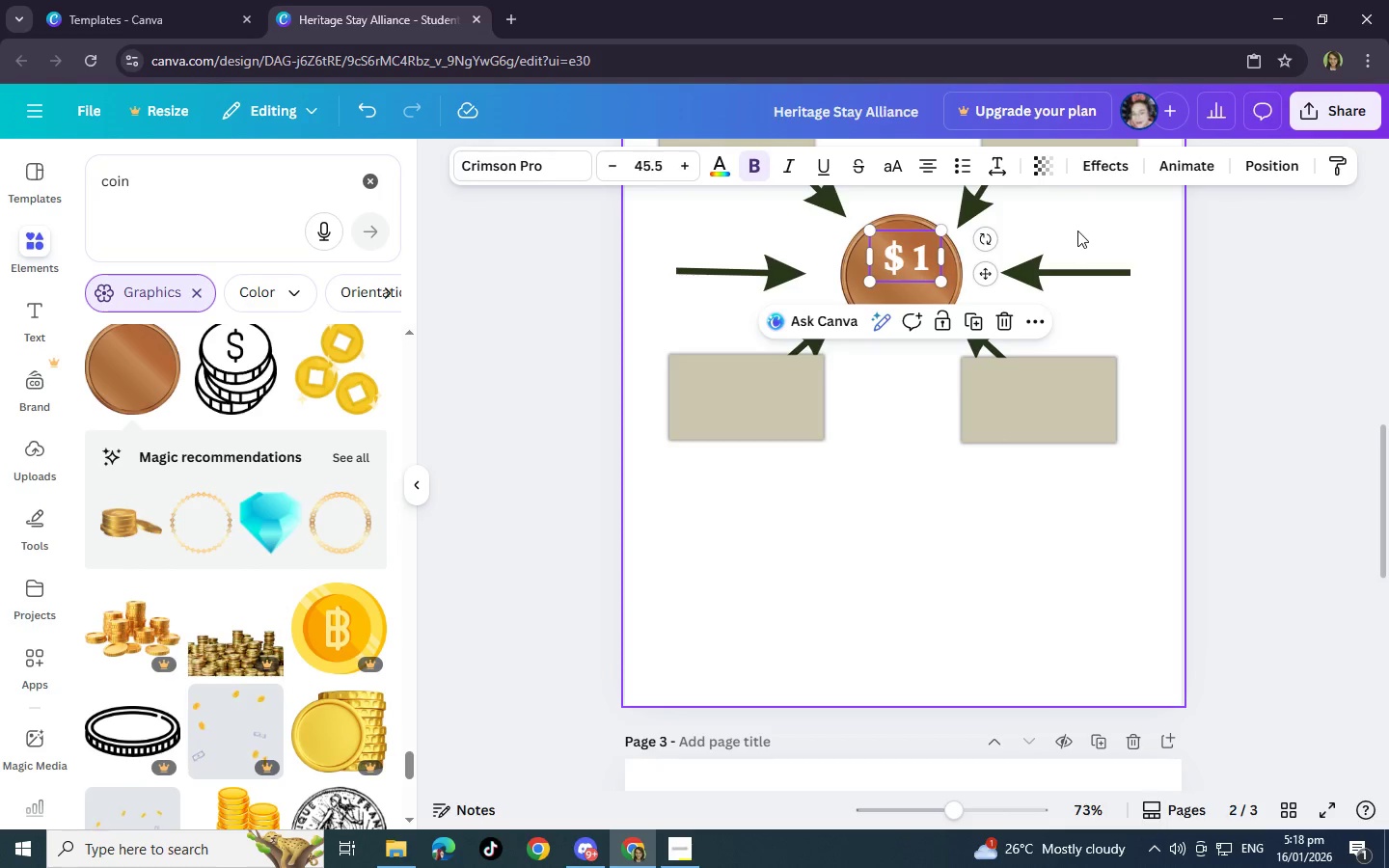 
left_click([1077, 231])
 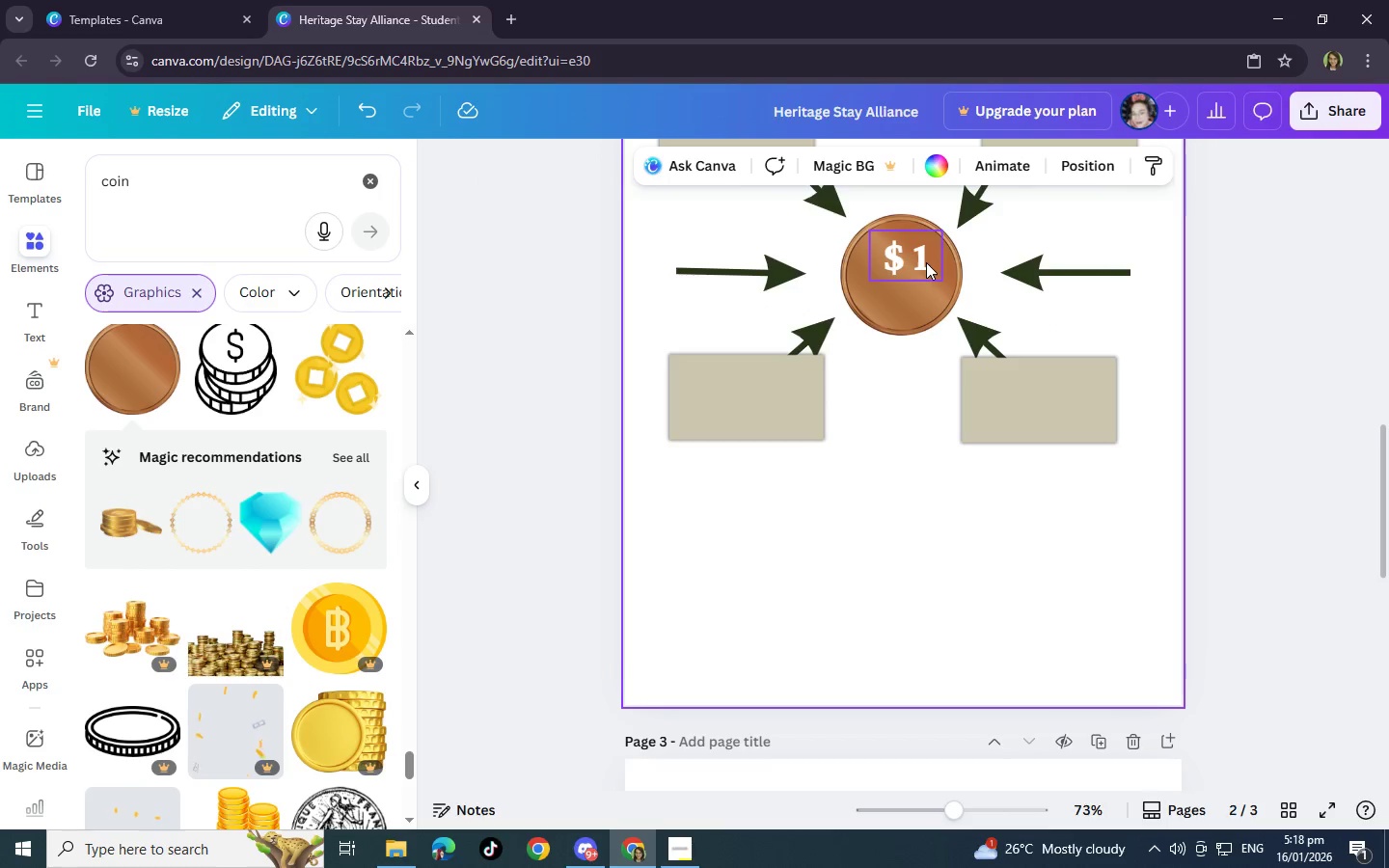 
wait(6.61)
 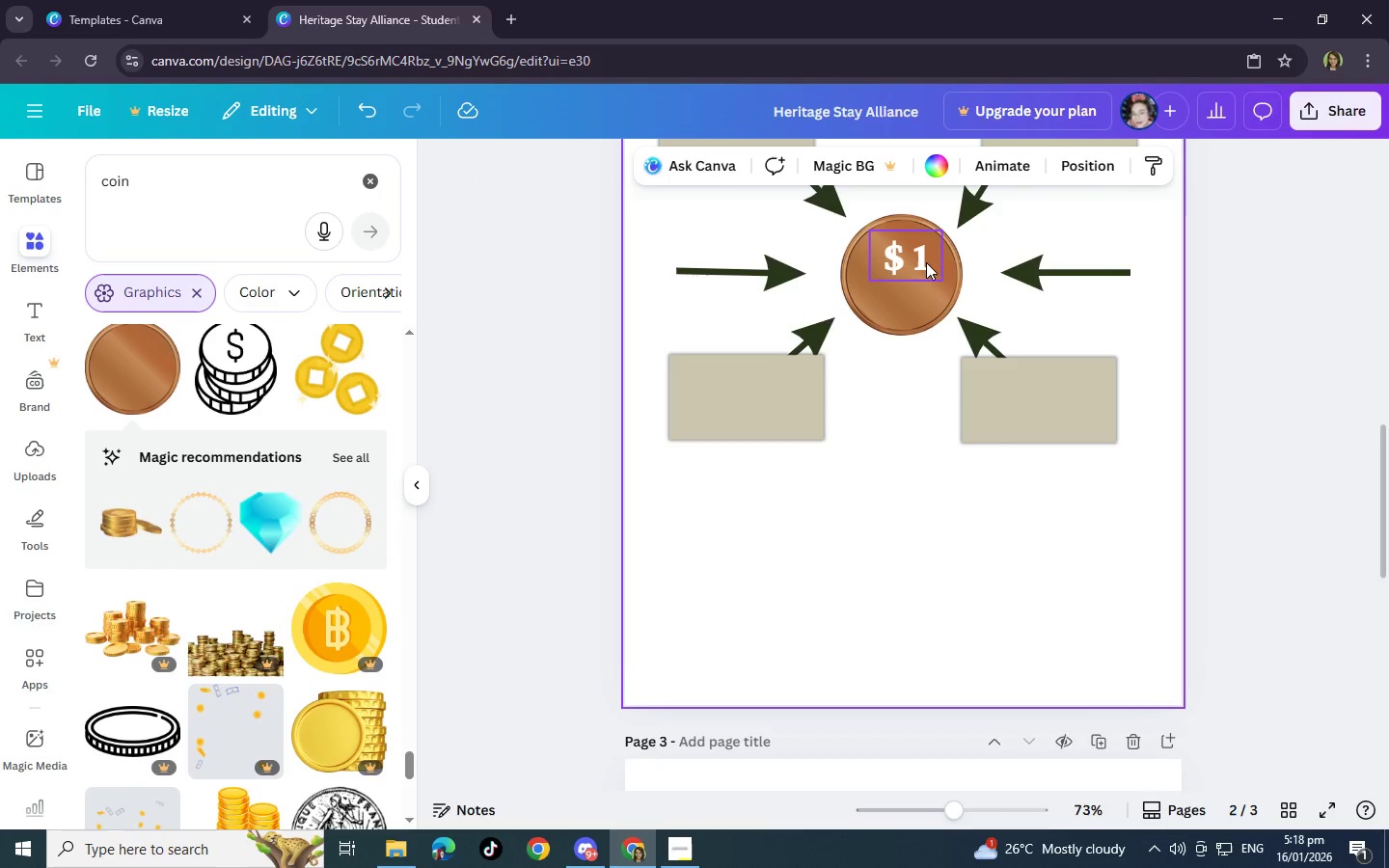 
left_click([920, 258])
 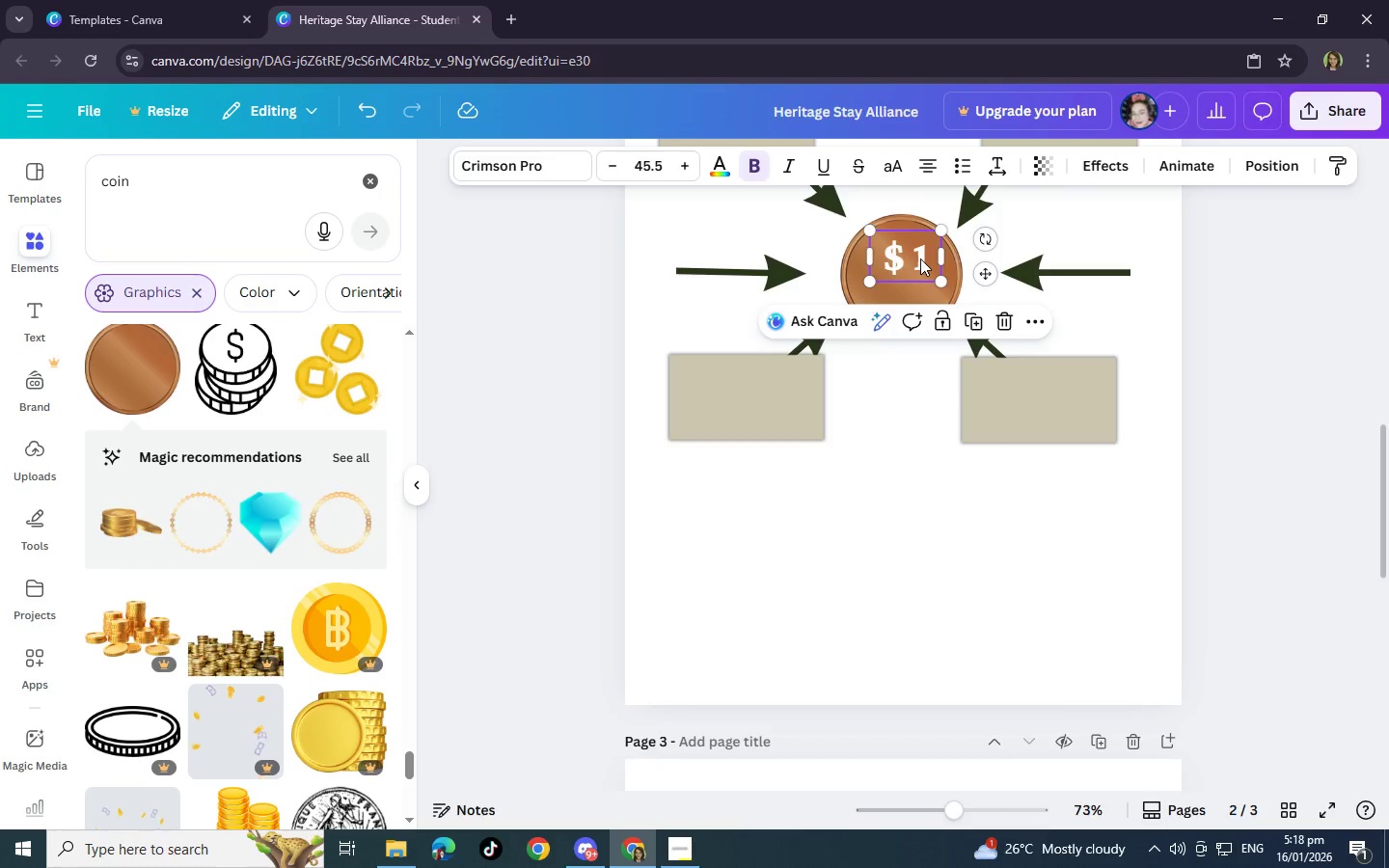 
wait(12.52)
 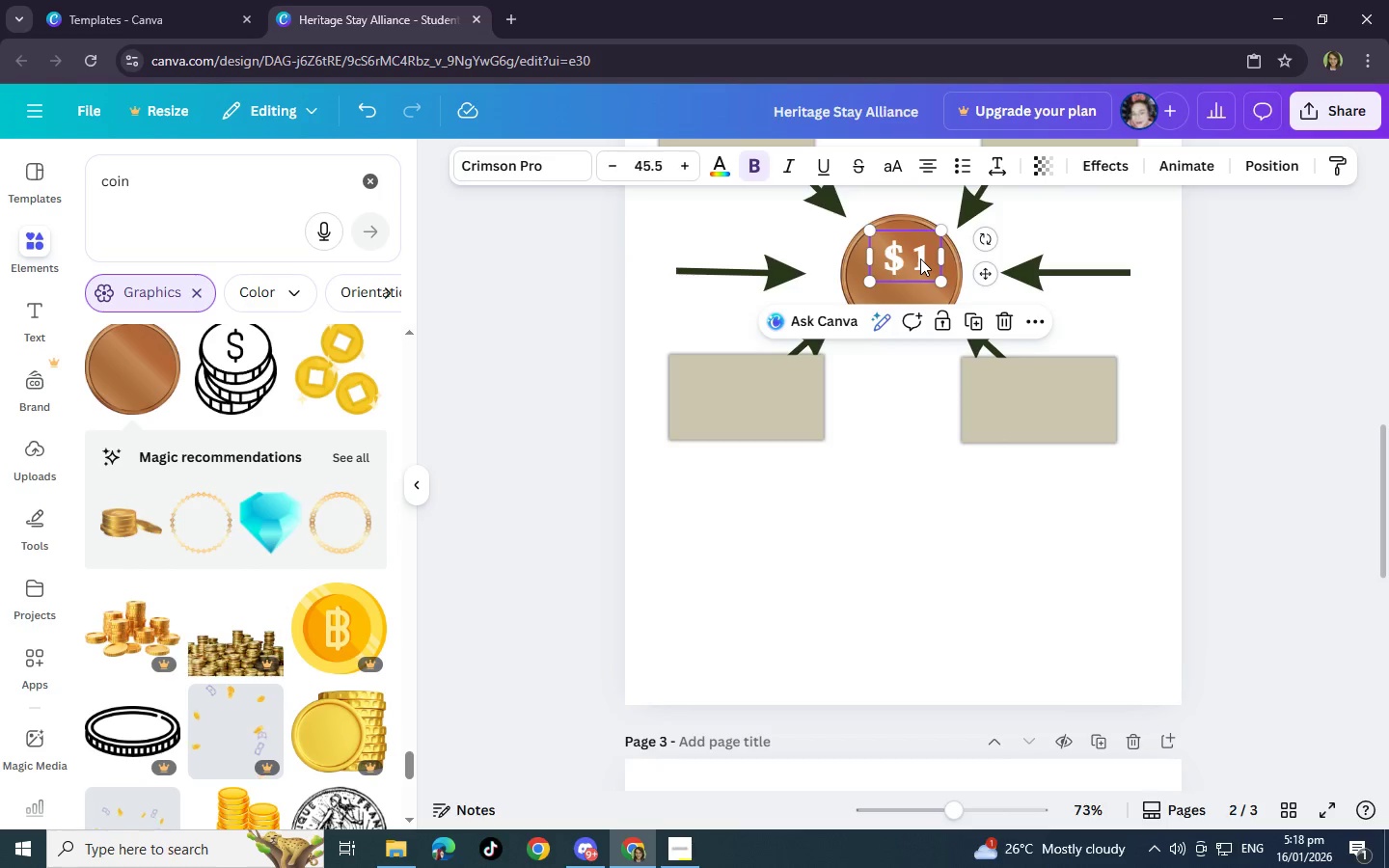 
left_click([688, 172])
 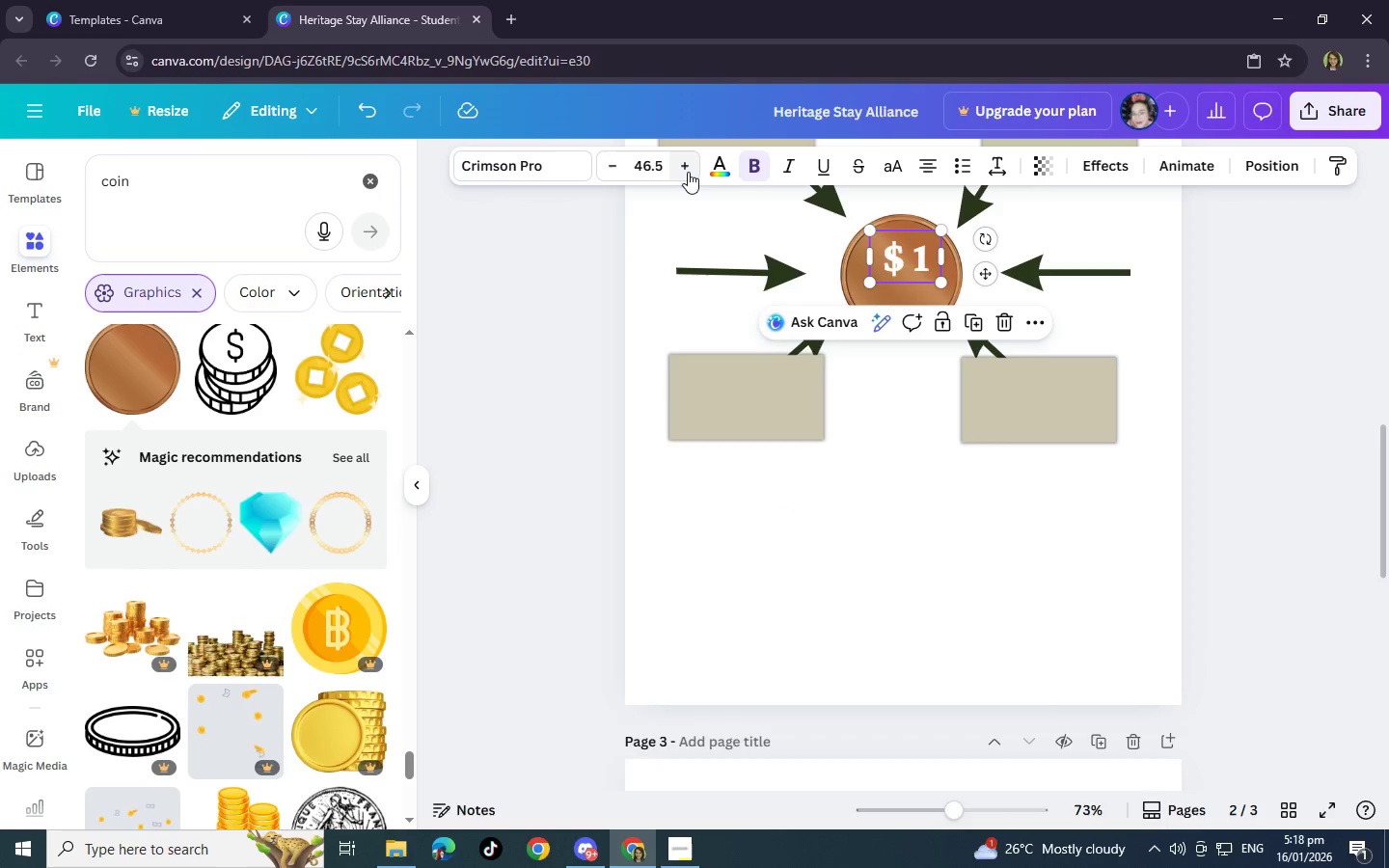 
double_click([688, 172])
 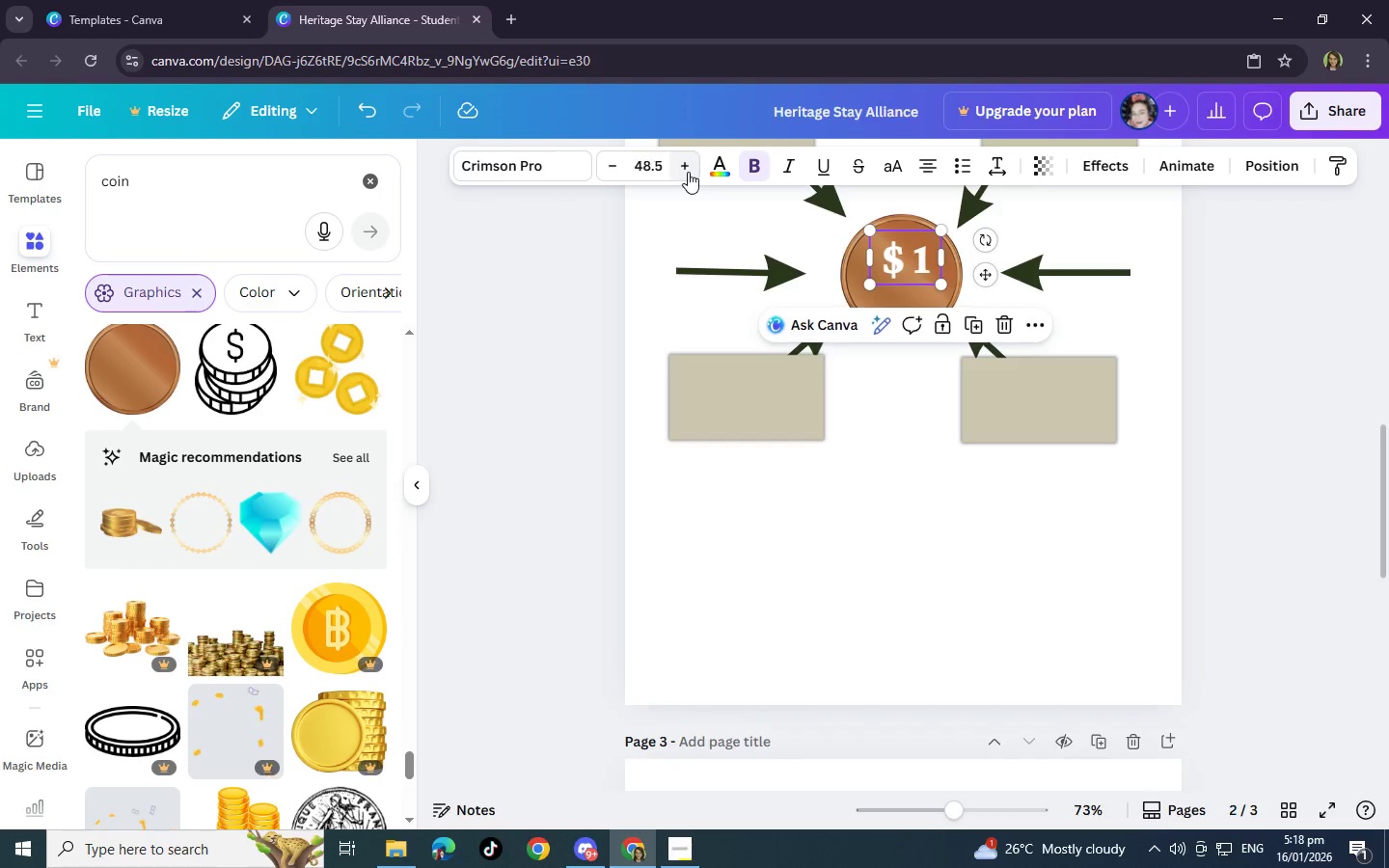 
triple_click([688, 172])
 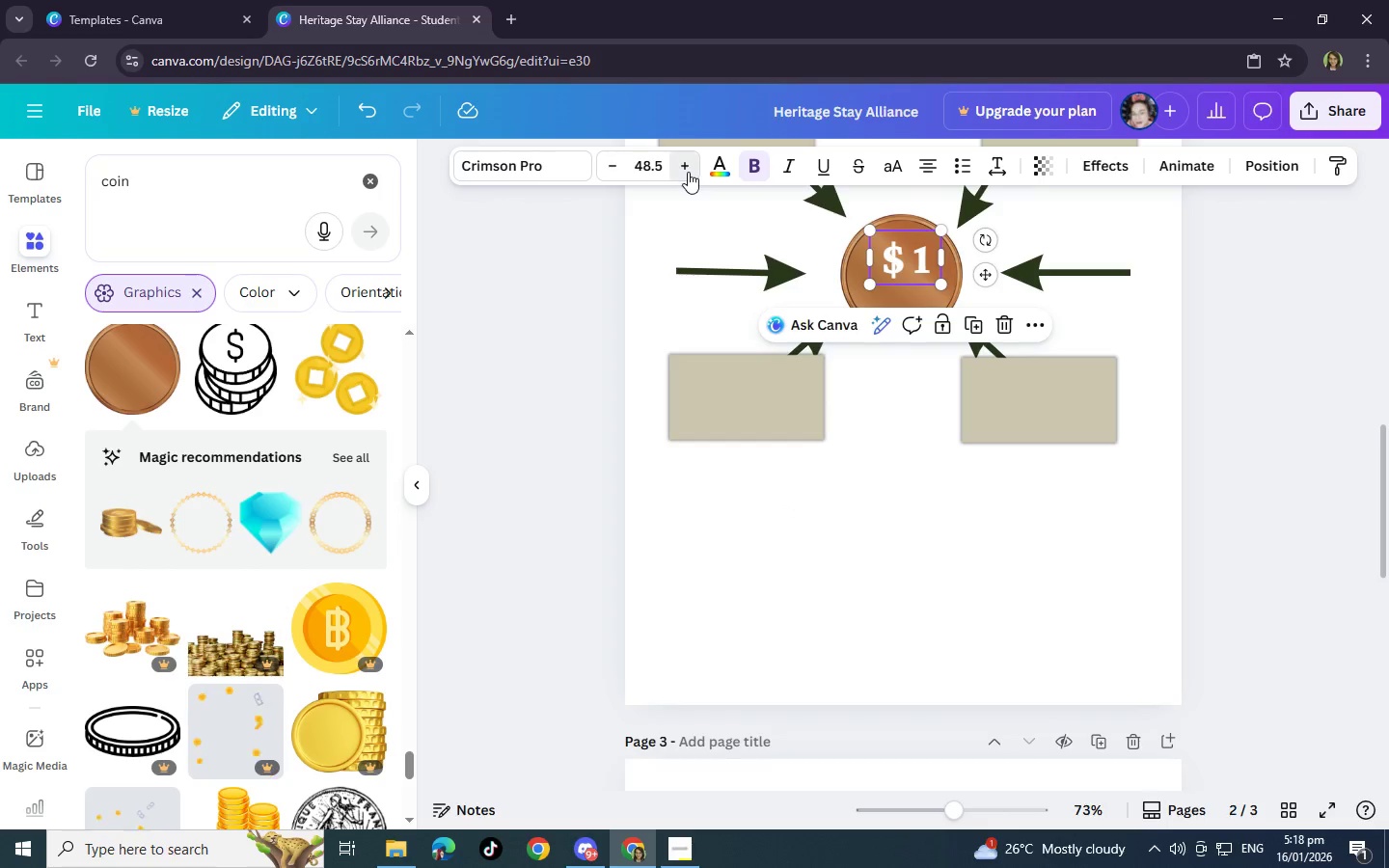 
triple_click([688, 172])
 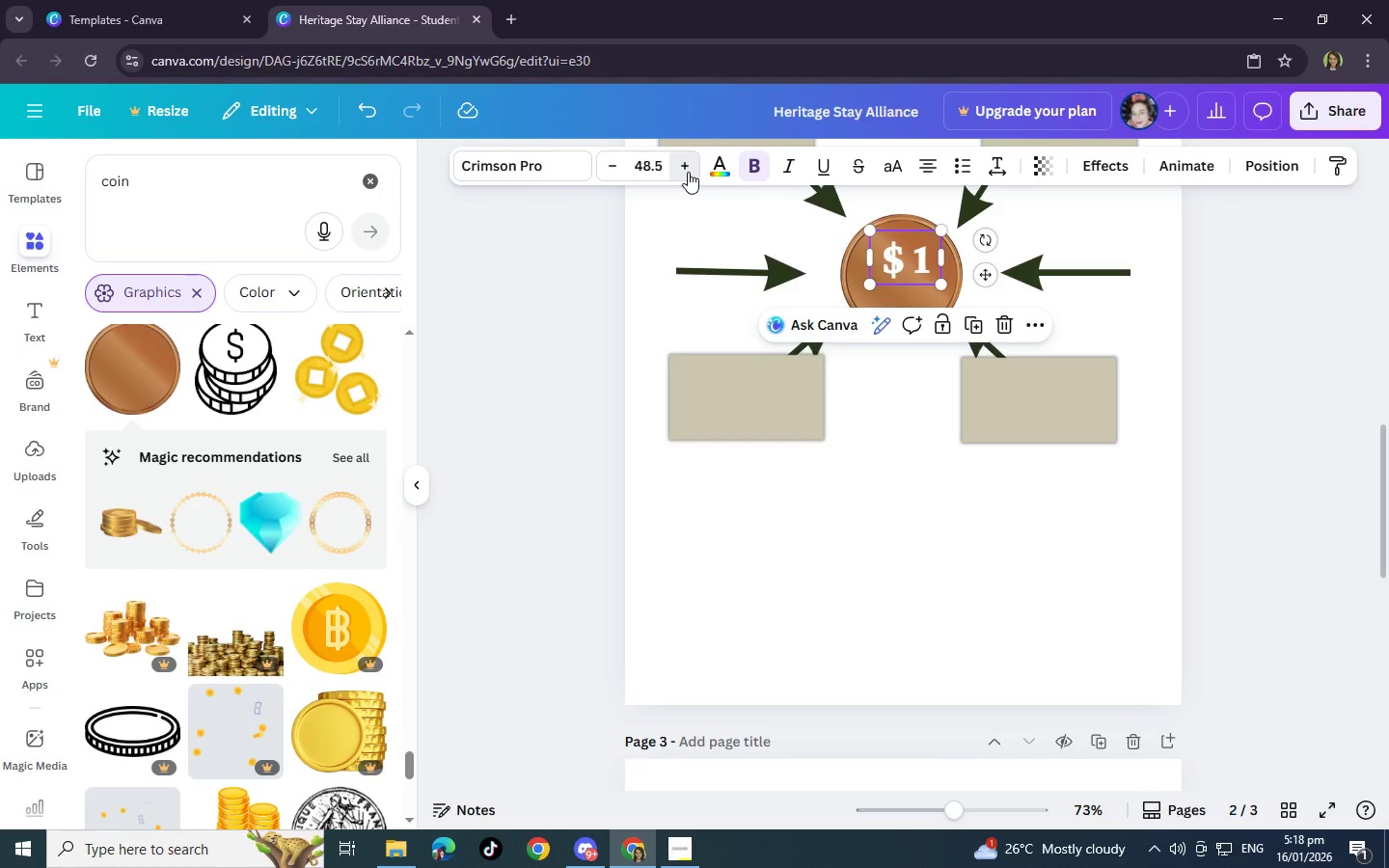 
triple_click([688, 172])
 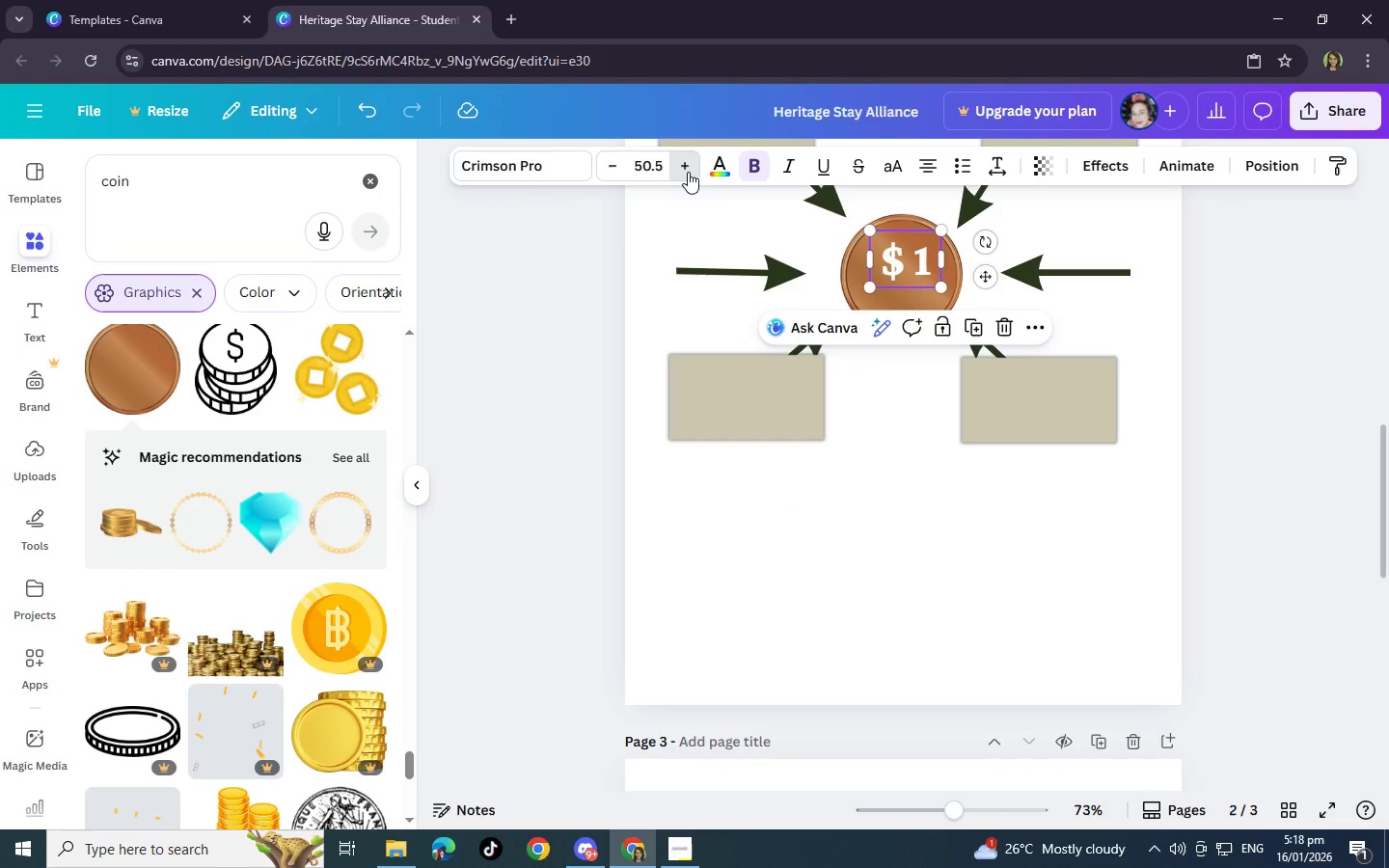 
triple_click([688, 172])
 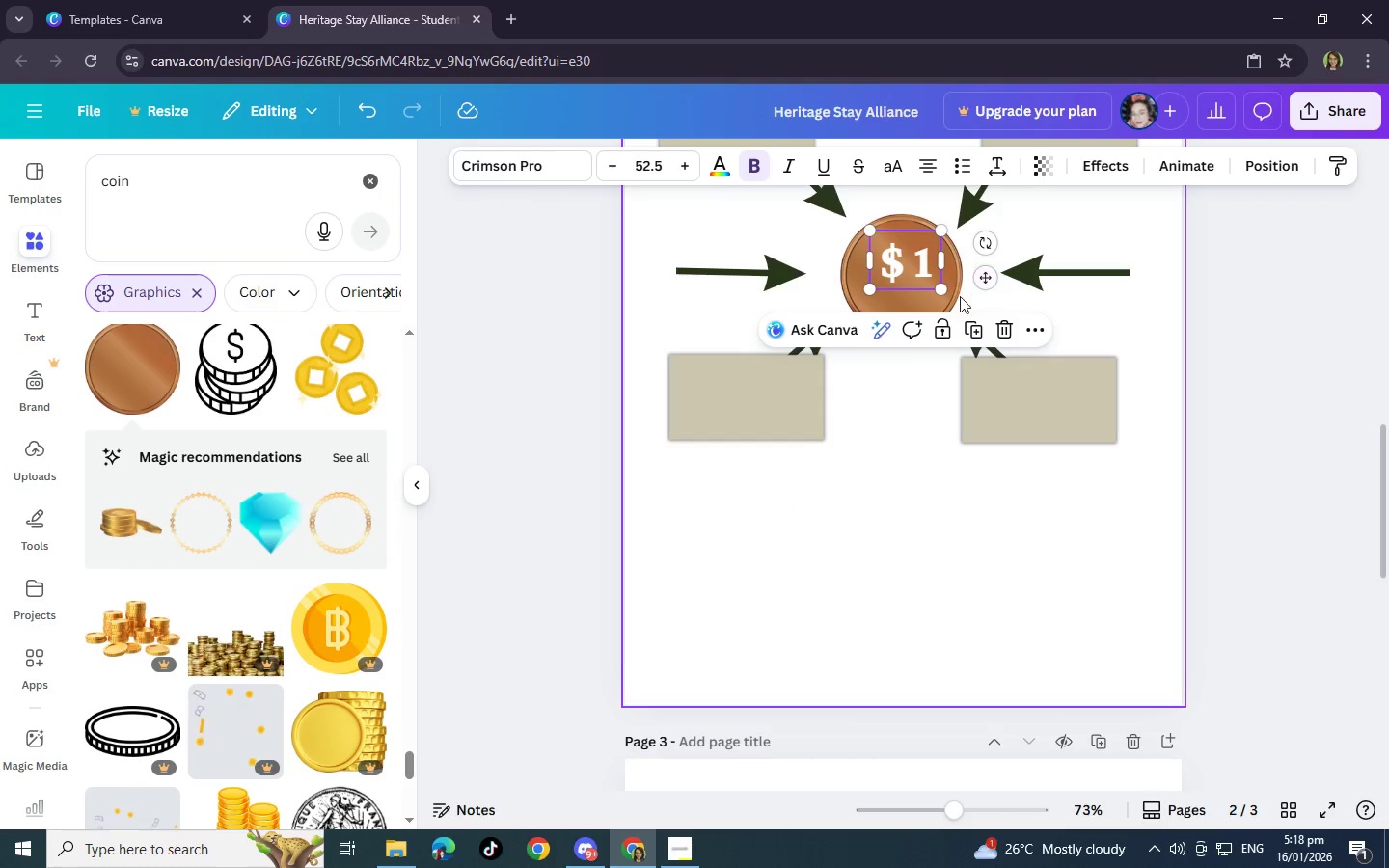 
left_click([920, 411])
 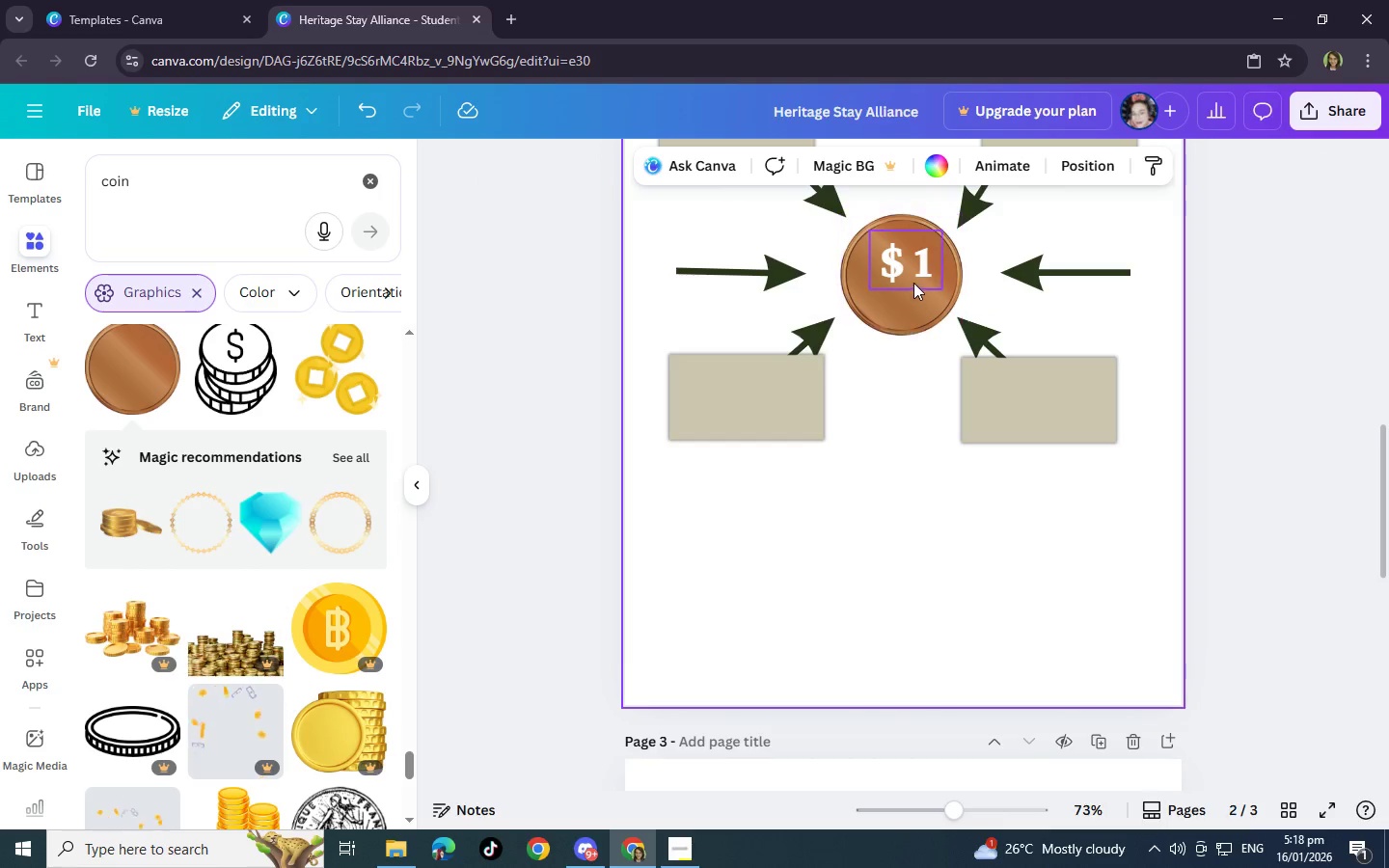 
left_click_drag(start_coordinate=[913, 277], to_coordinate=[909, 274])
 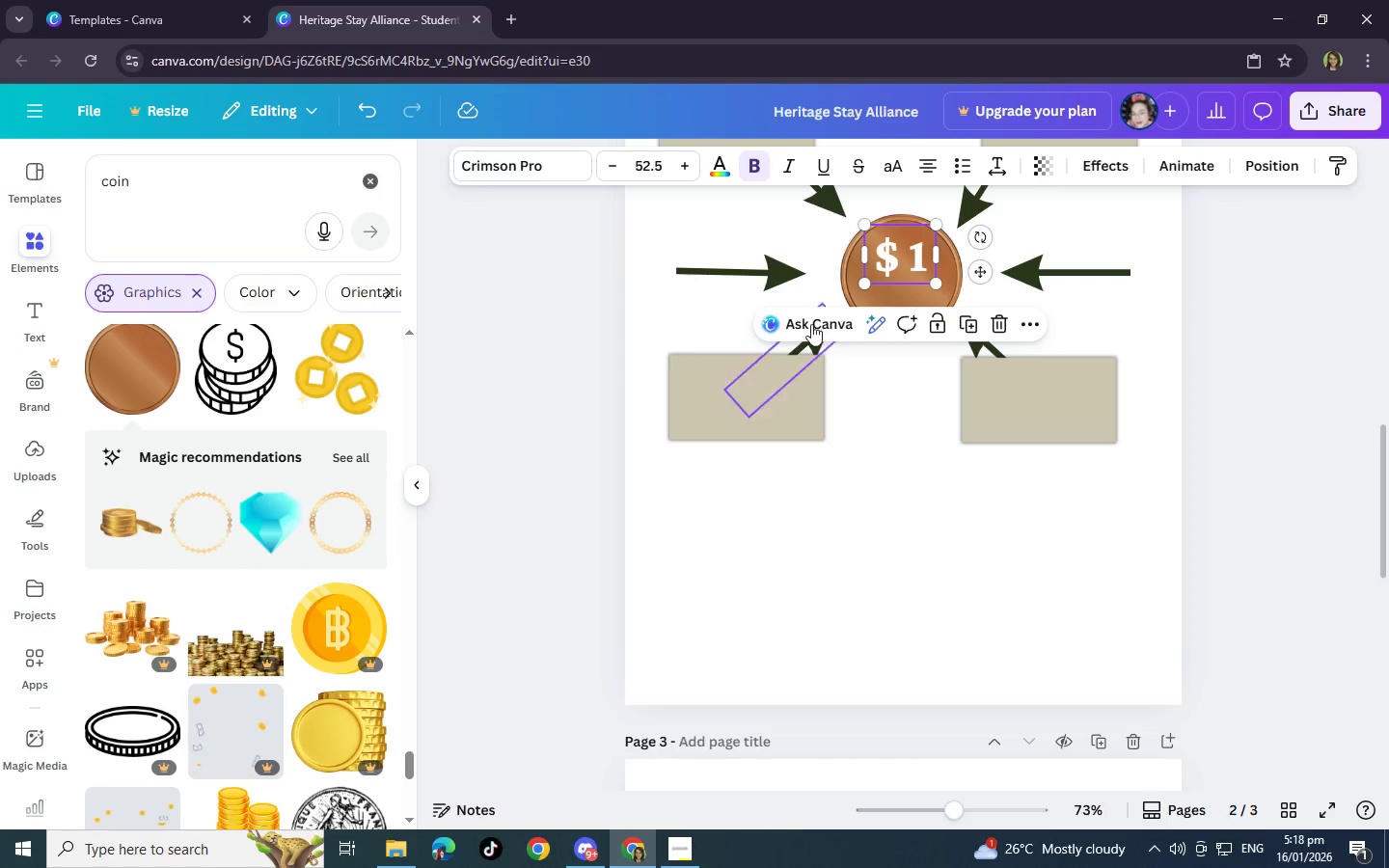 
left_click([1129, 323])
 